 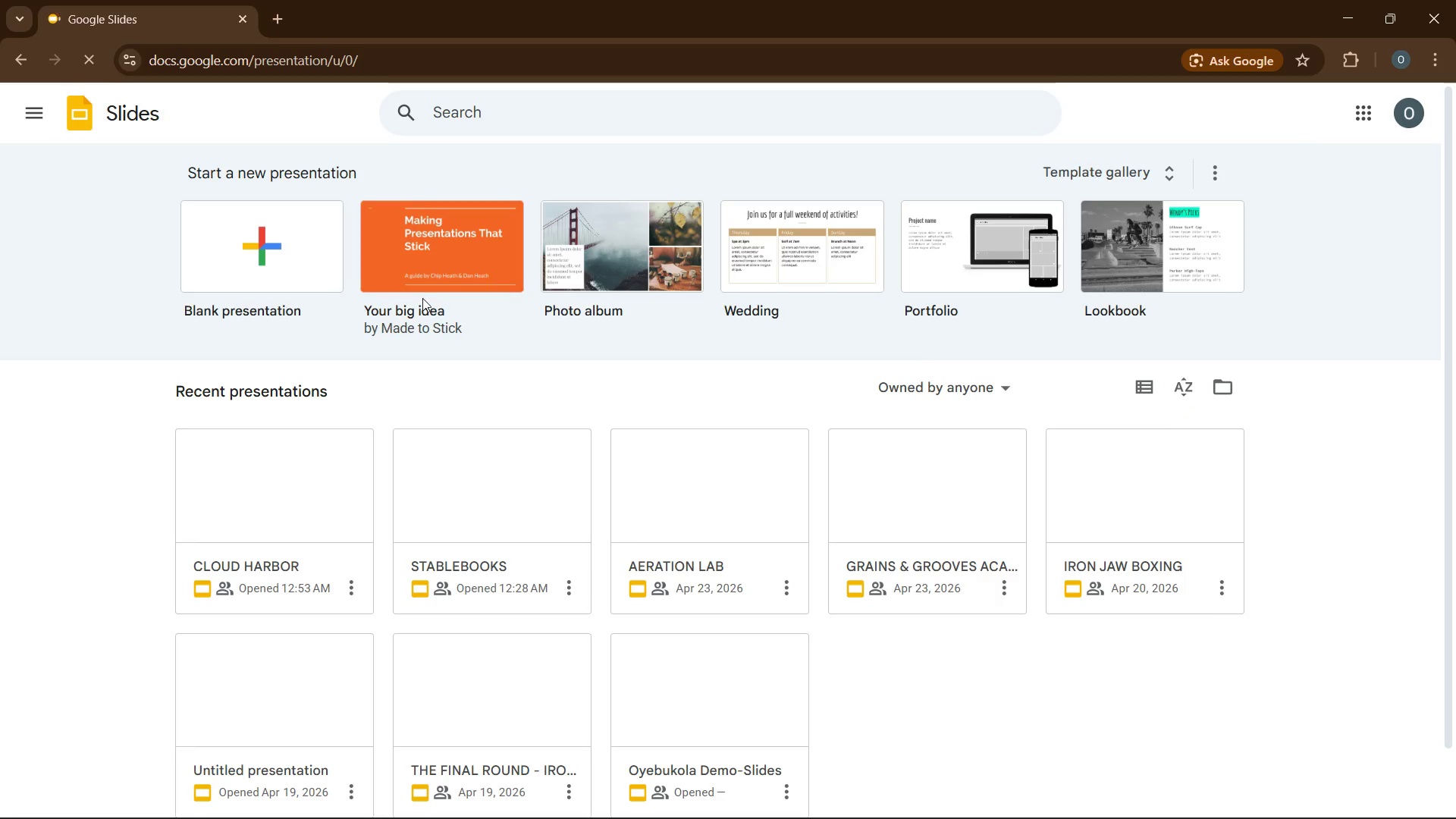 
left_click([300, 221])
 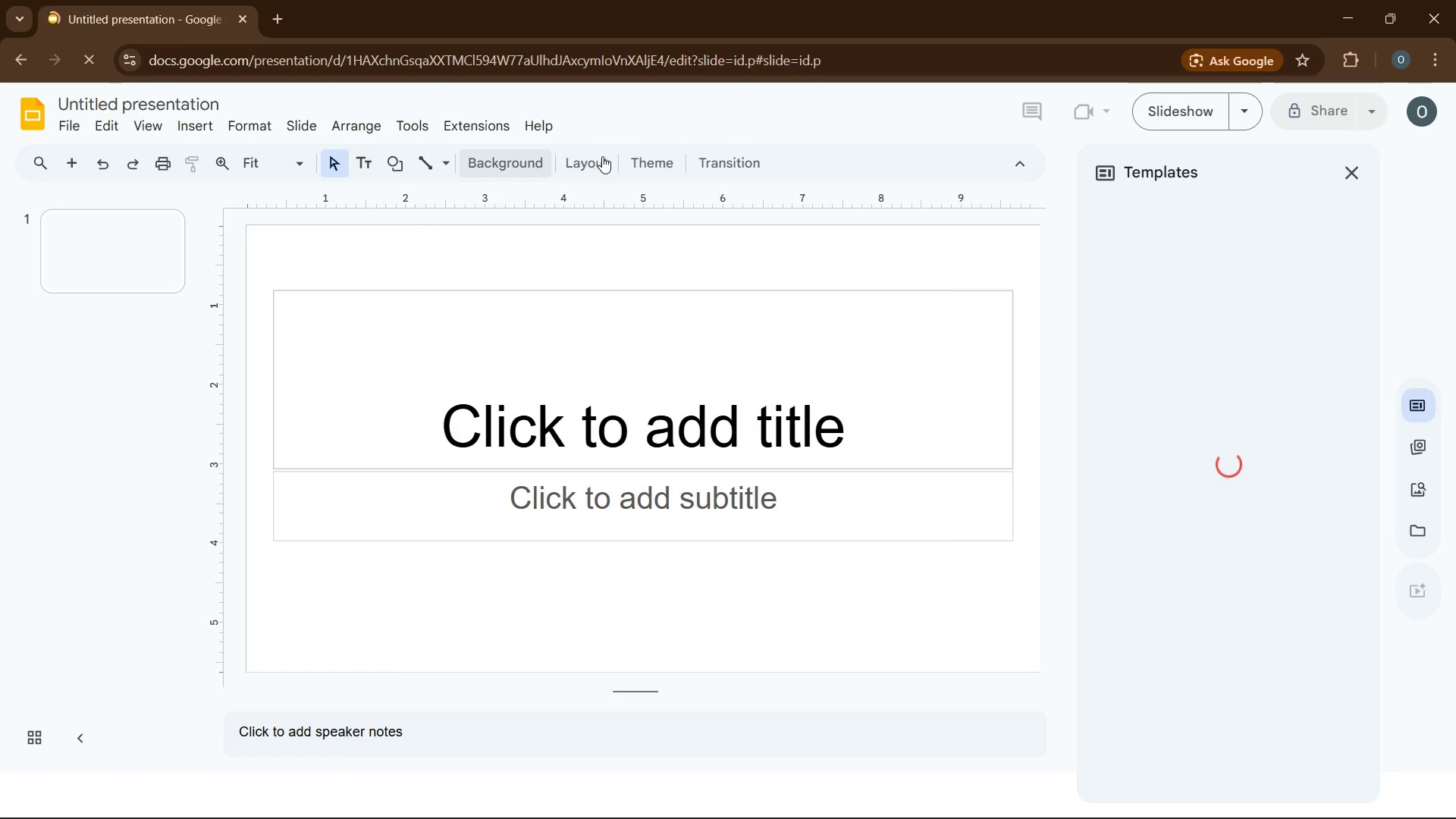 
wait(5.81)
 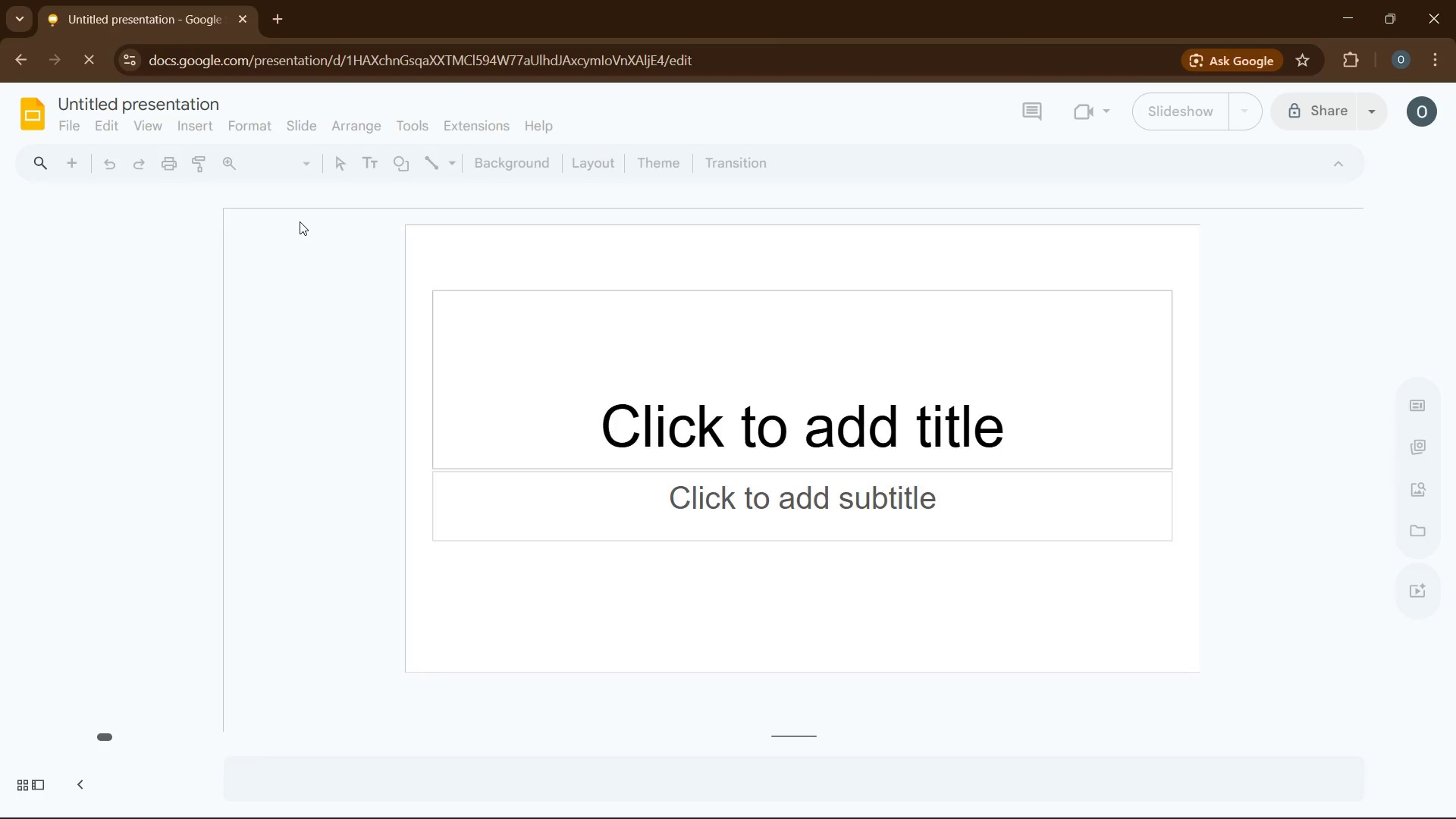 
left_click([760, 501])
 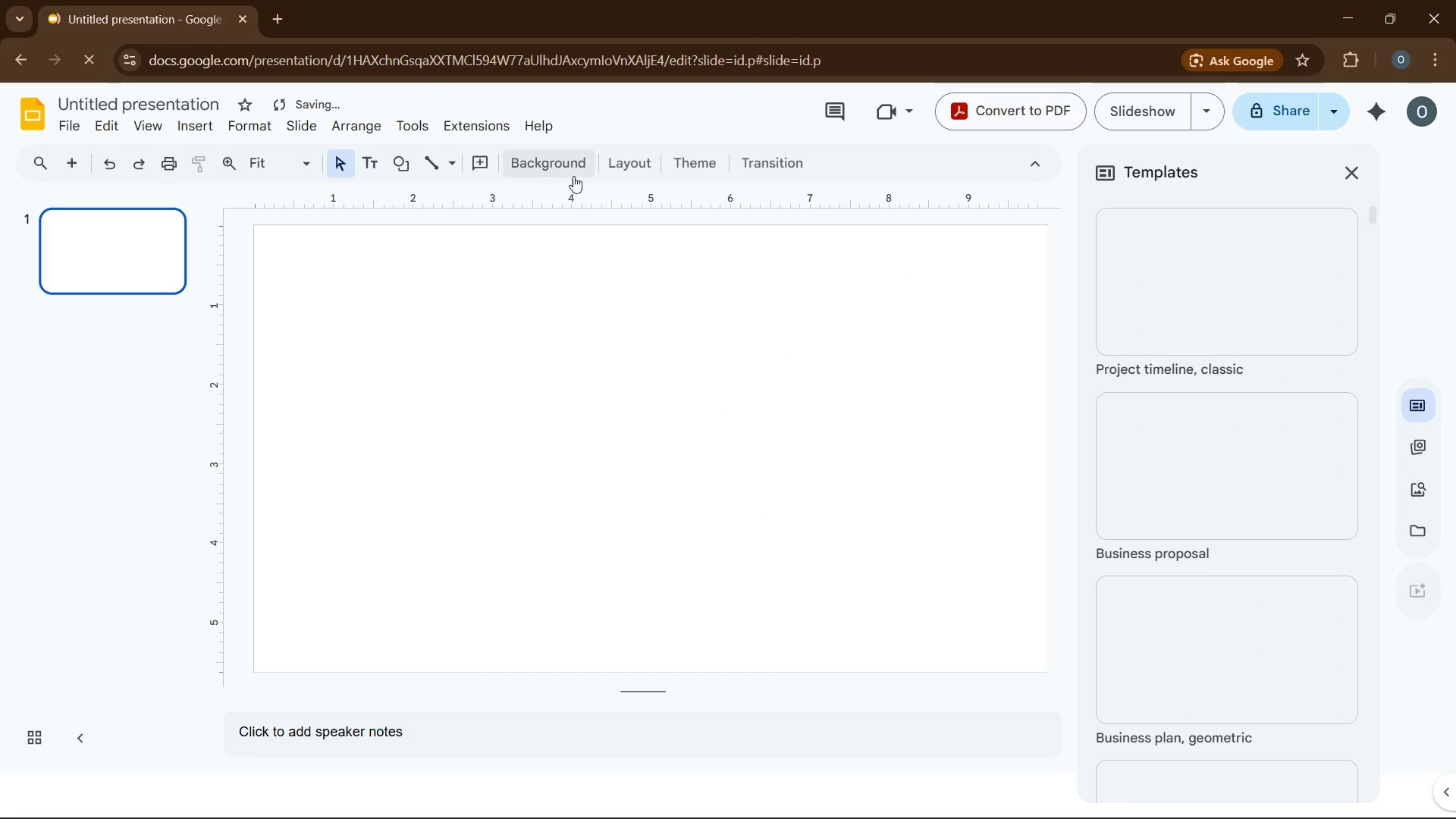 
left_click([573, 171])
 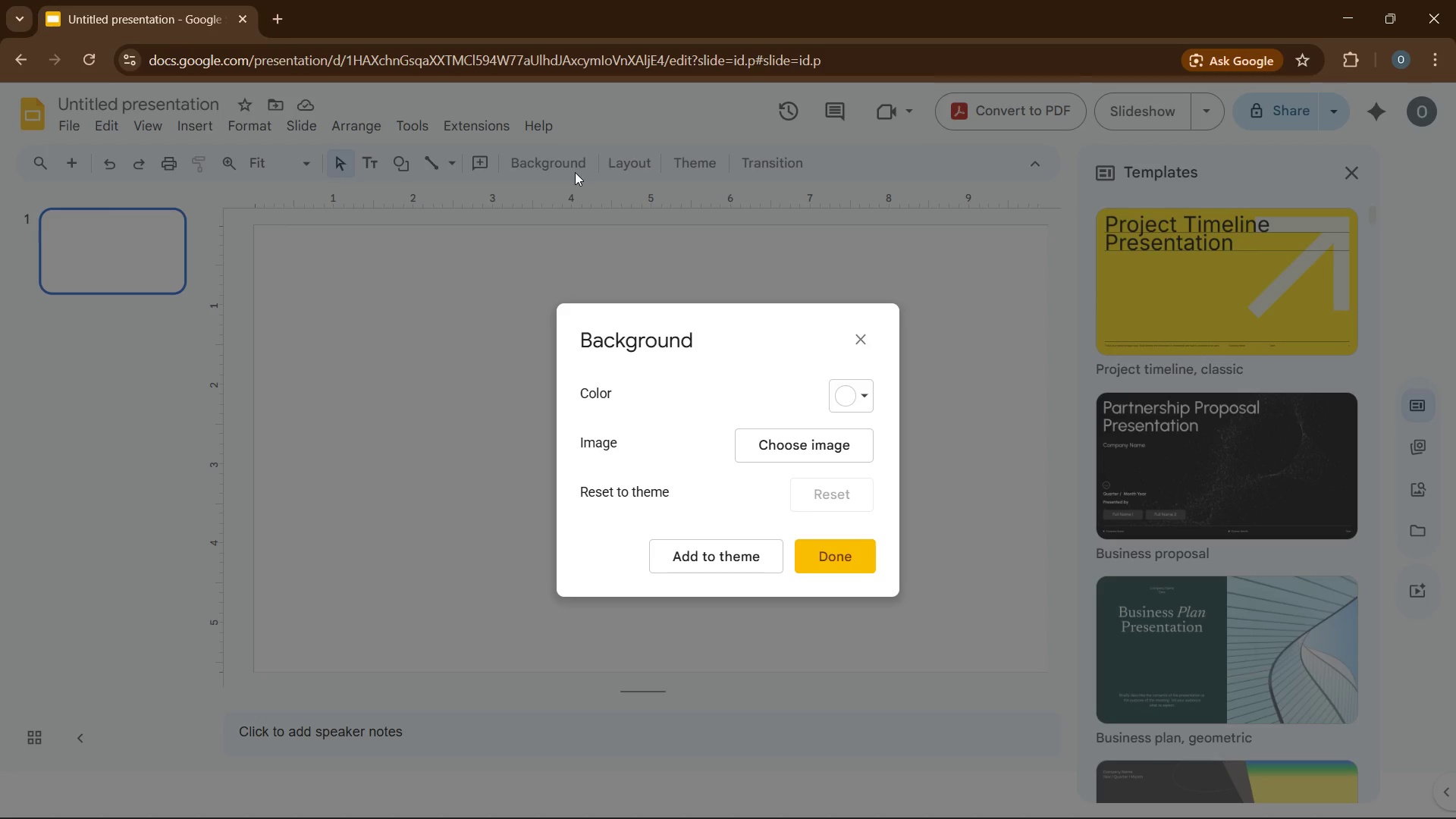 
wait(6.72)
 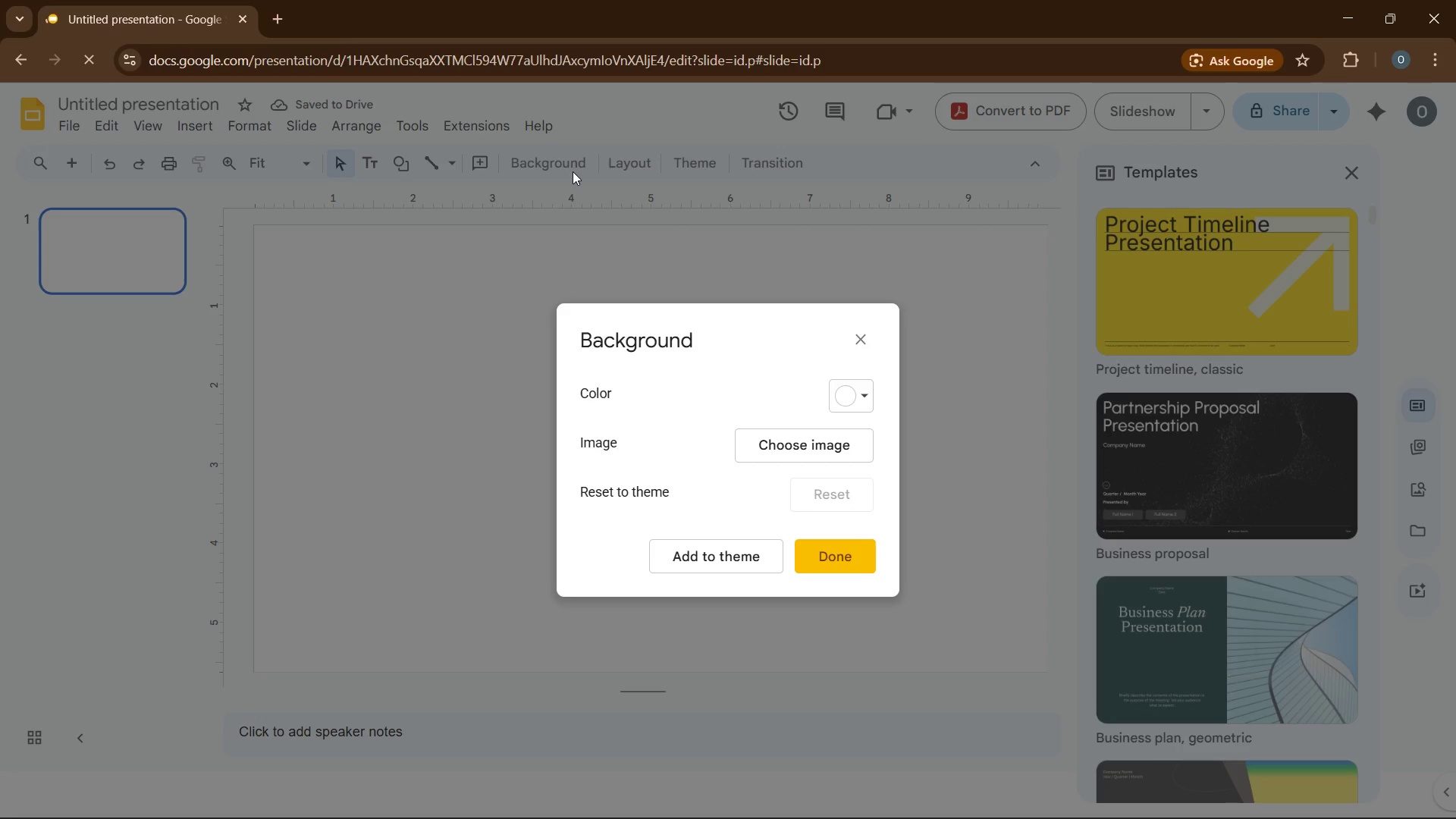 
left_click([859, 388])
 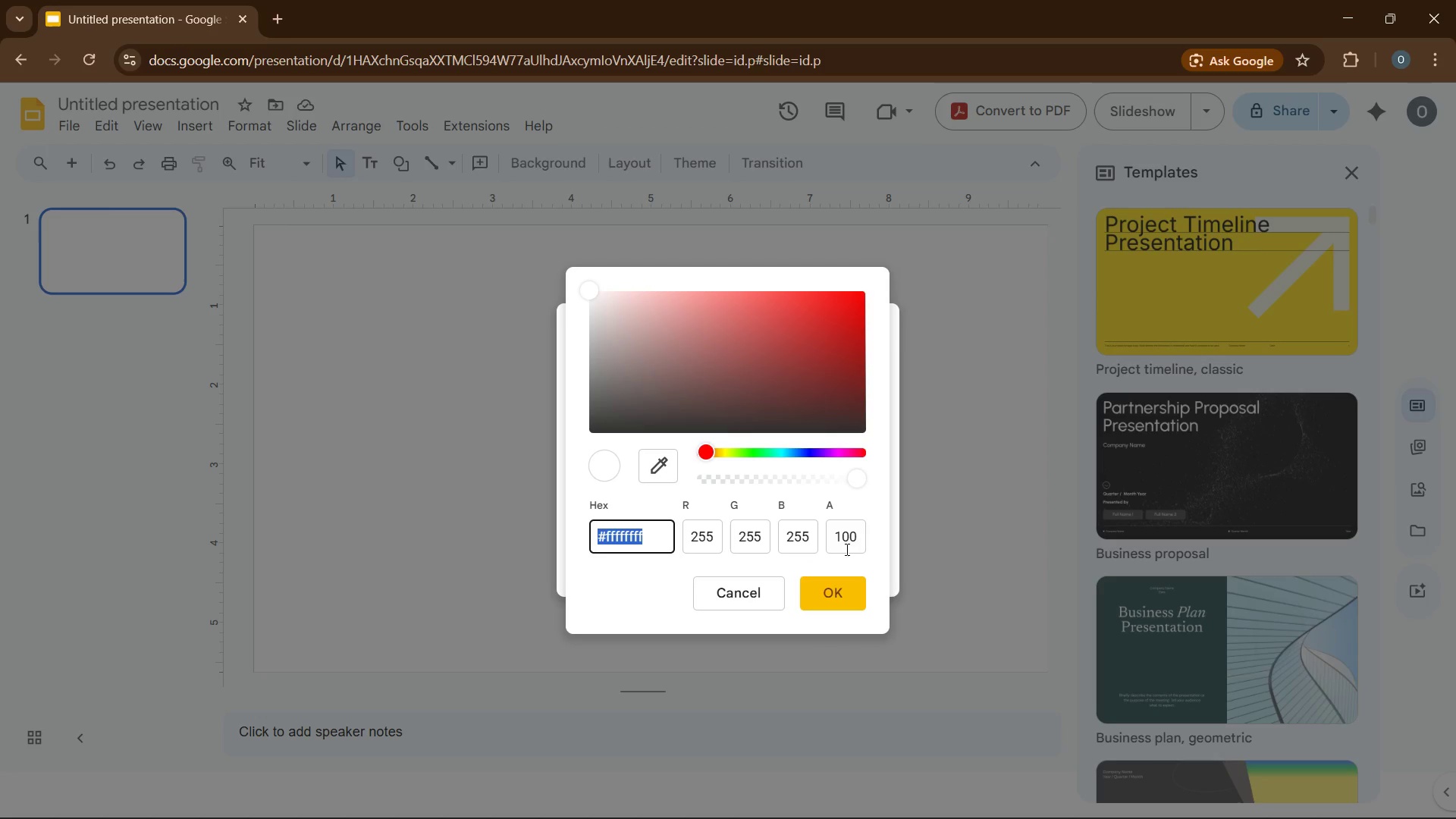 
wait(5.28)
 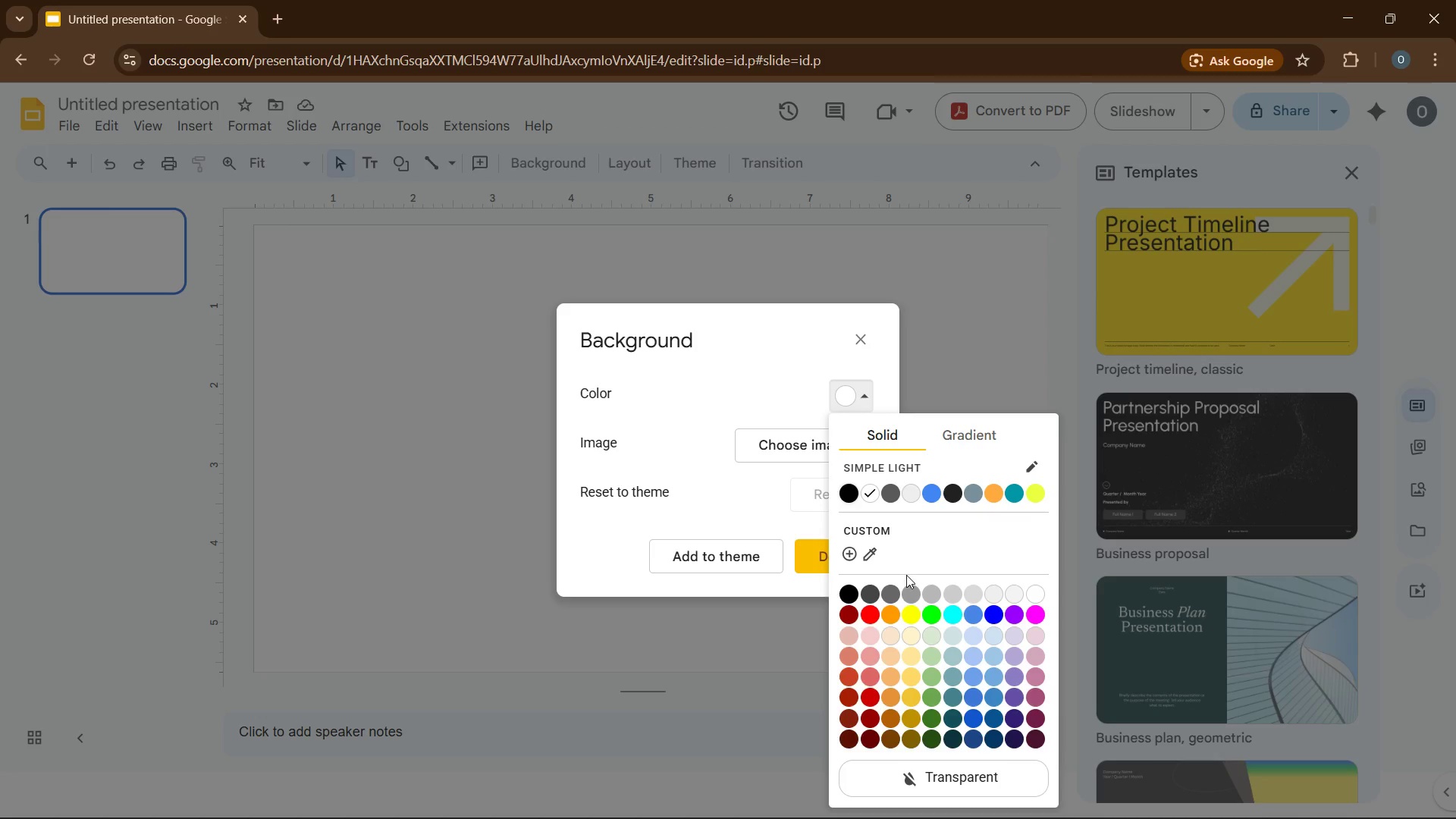 
hold_key(key=CapsLock, duration=0.36)
 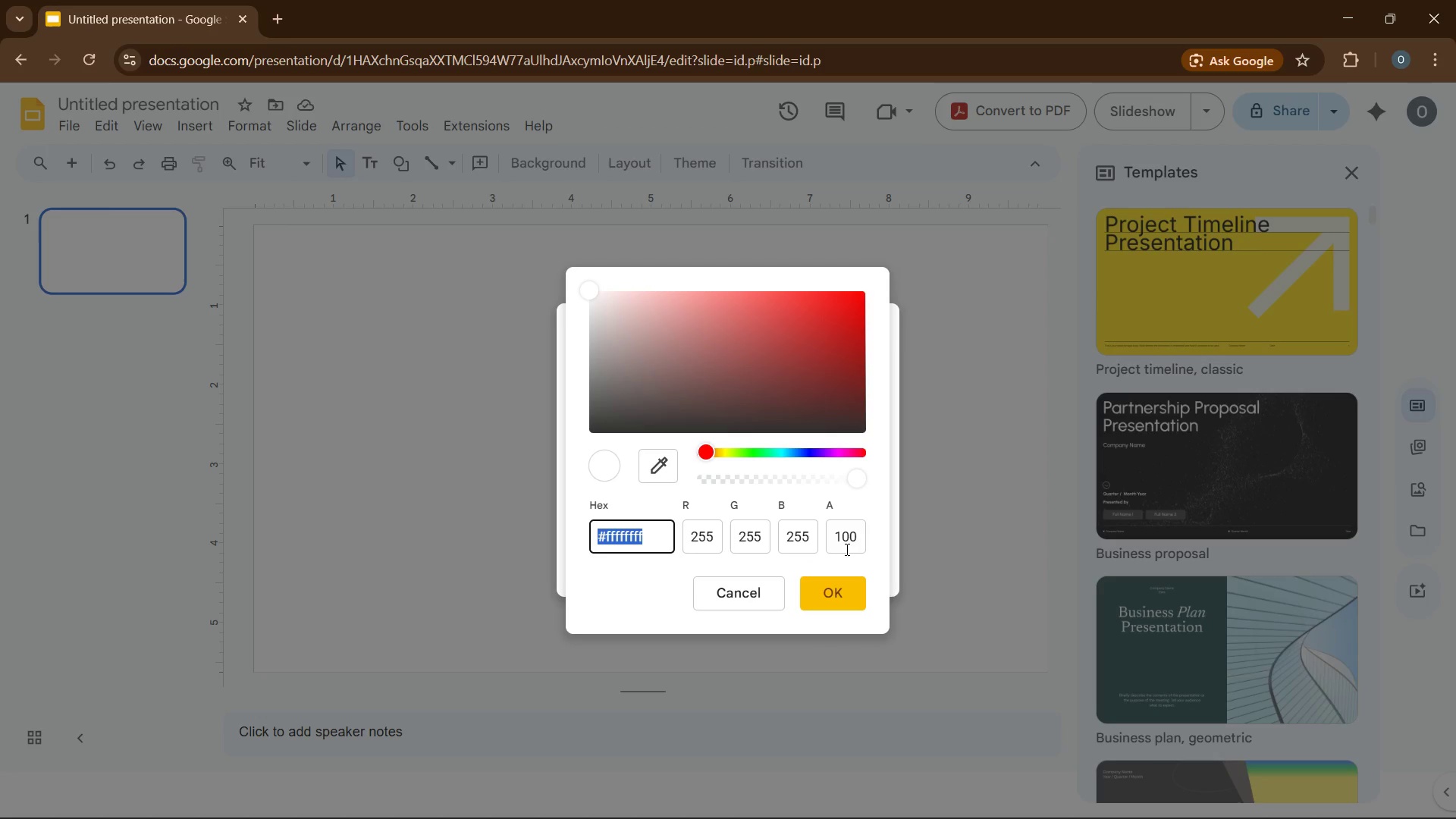 
type('1B26)
 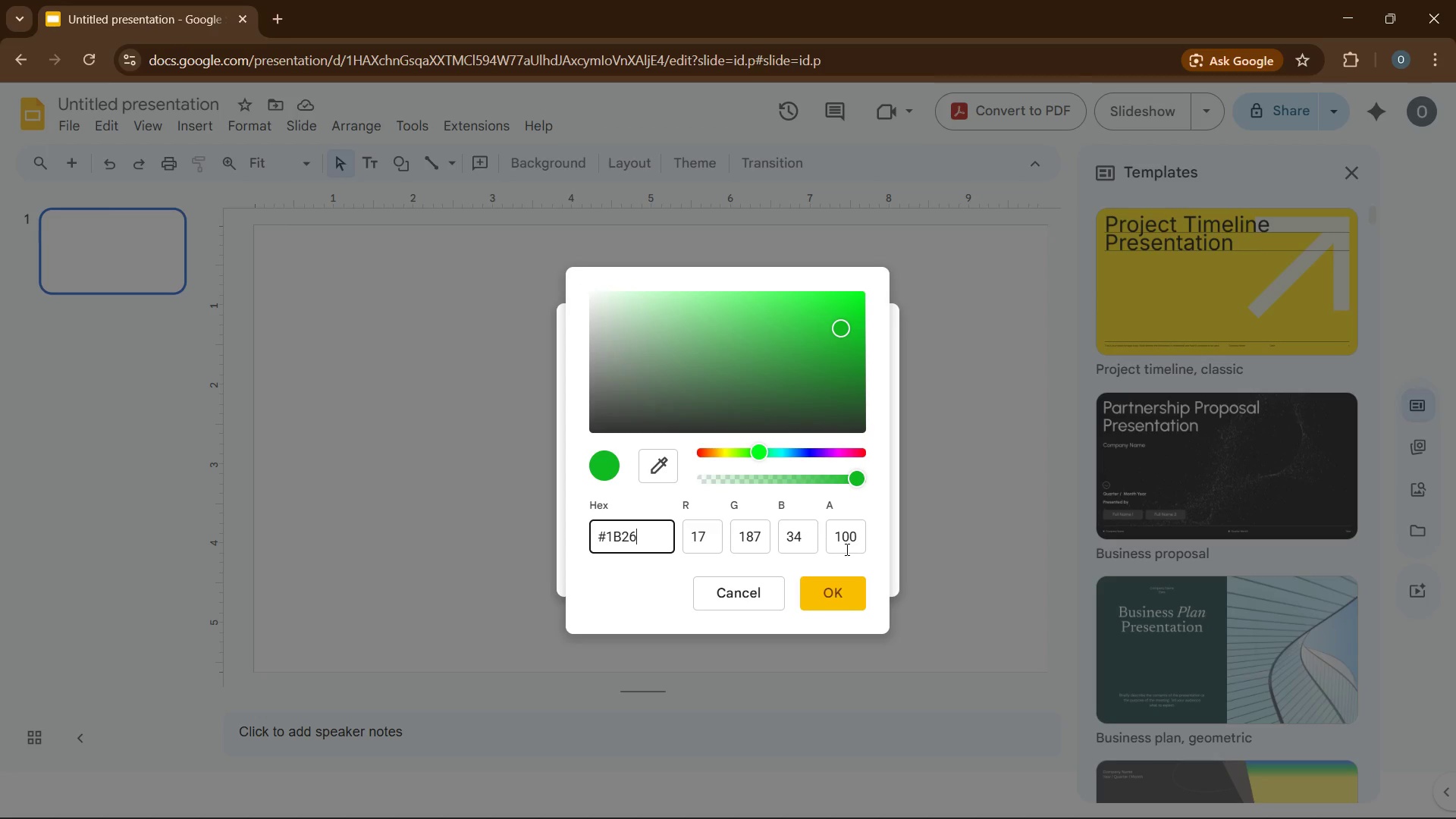 
type(3B)
 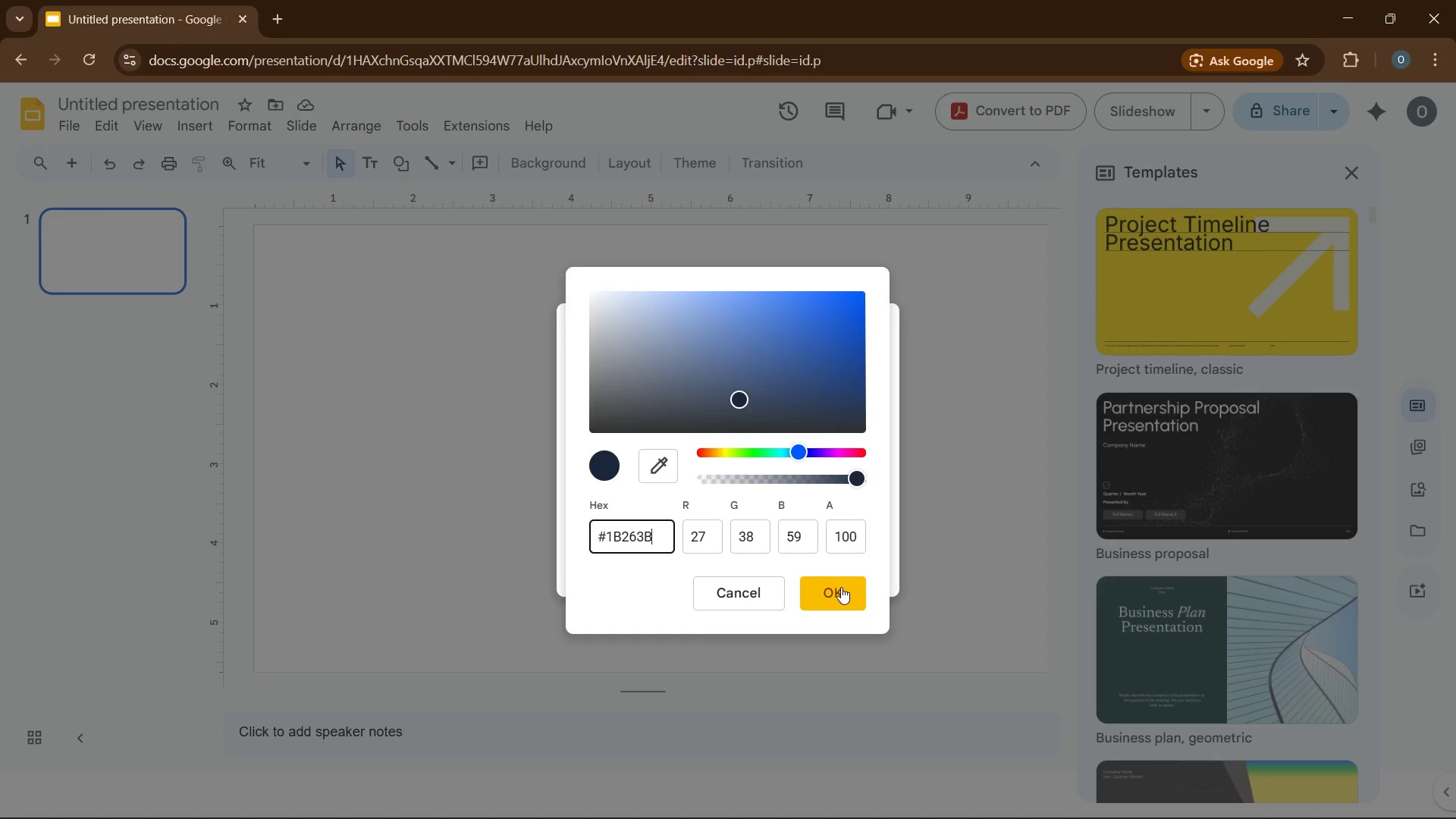 
left_click([841, 594])
 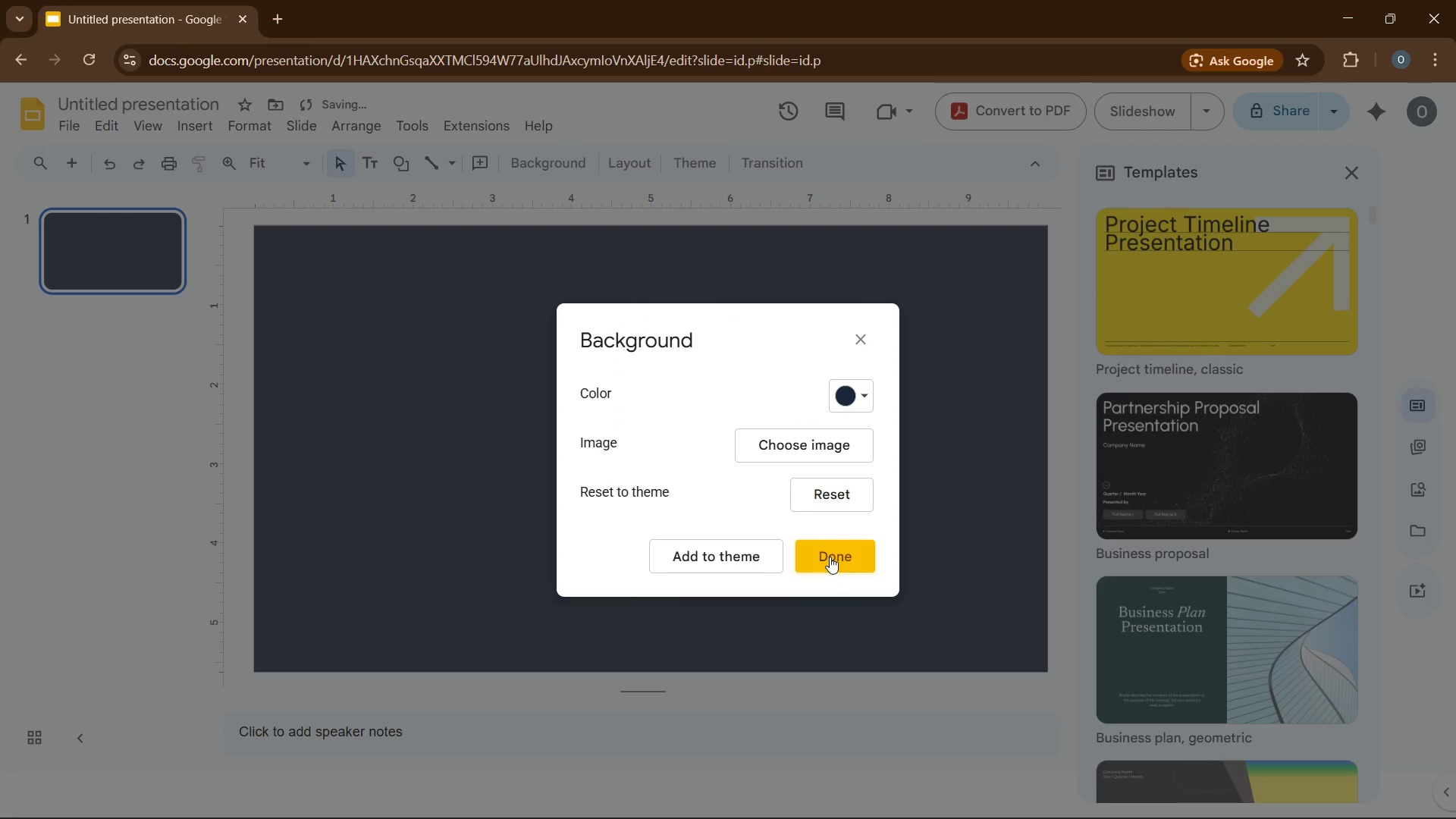 
left_click([830, 557])
 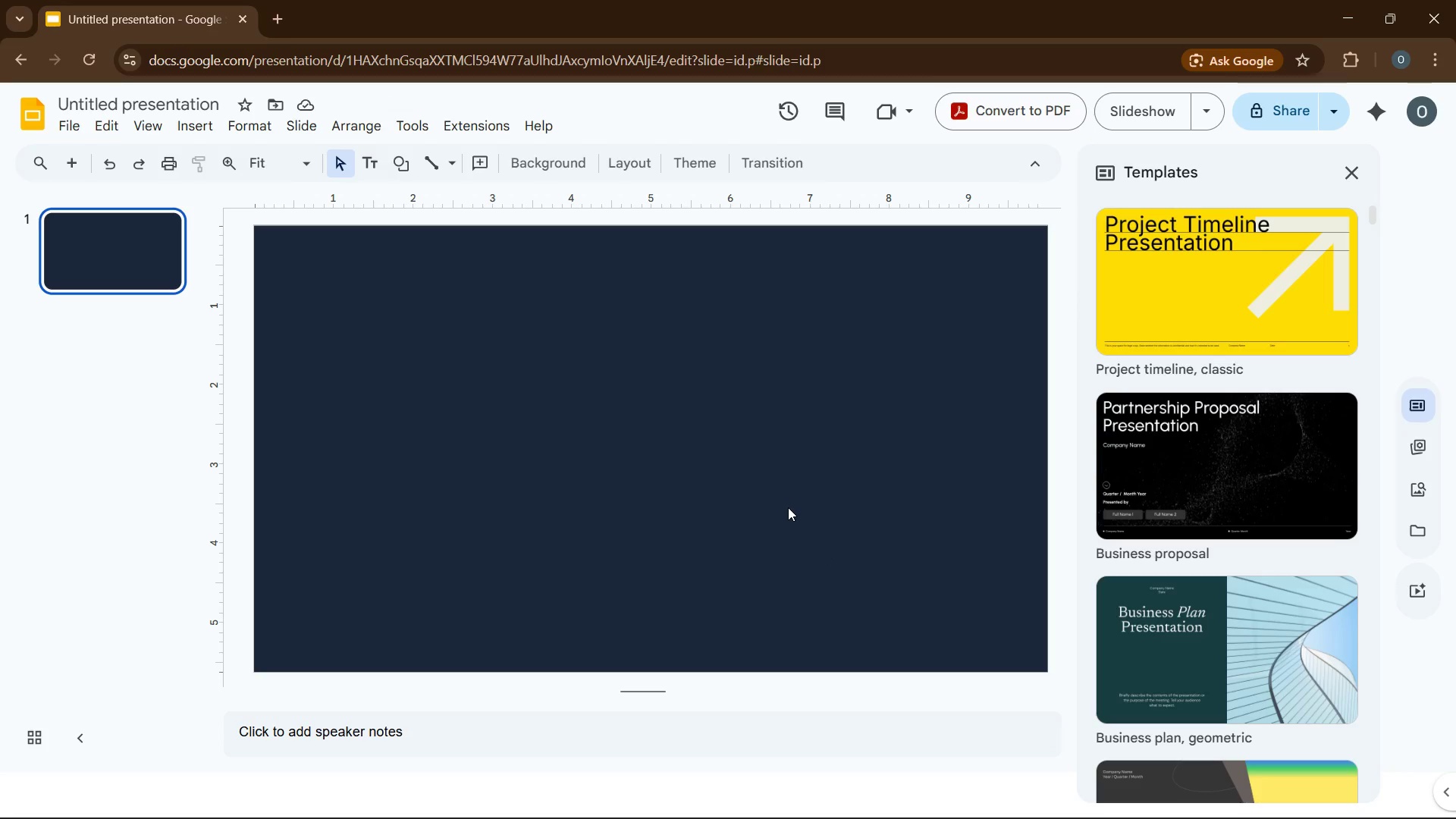 
wait(7.0)
 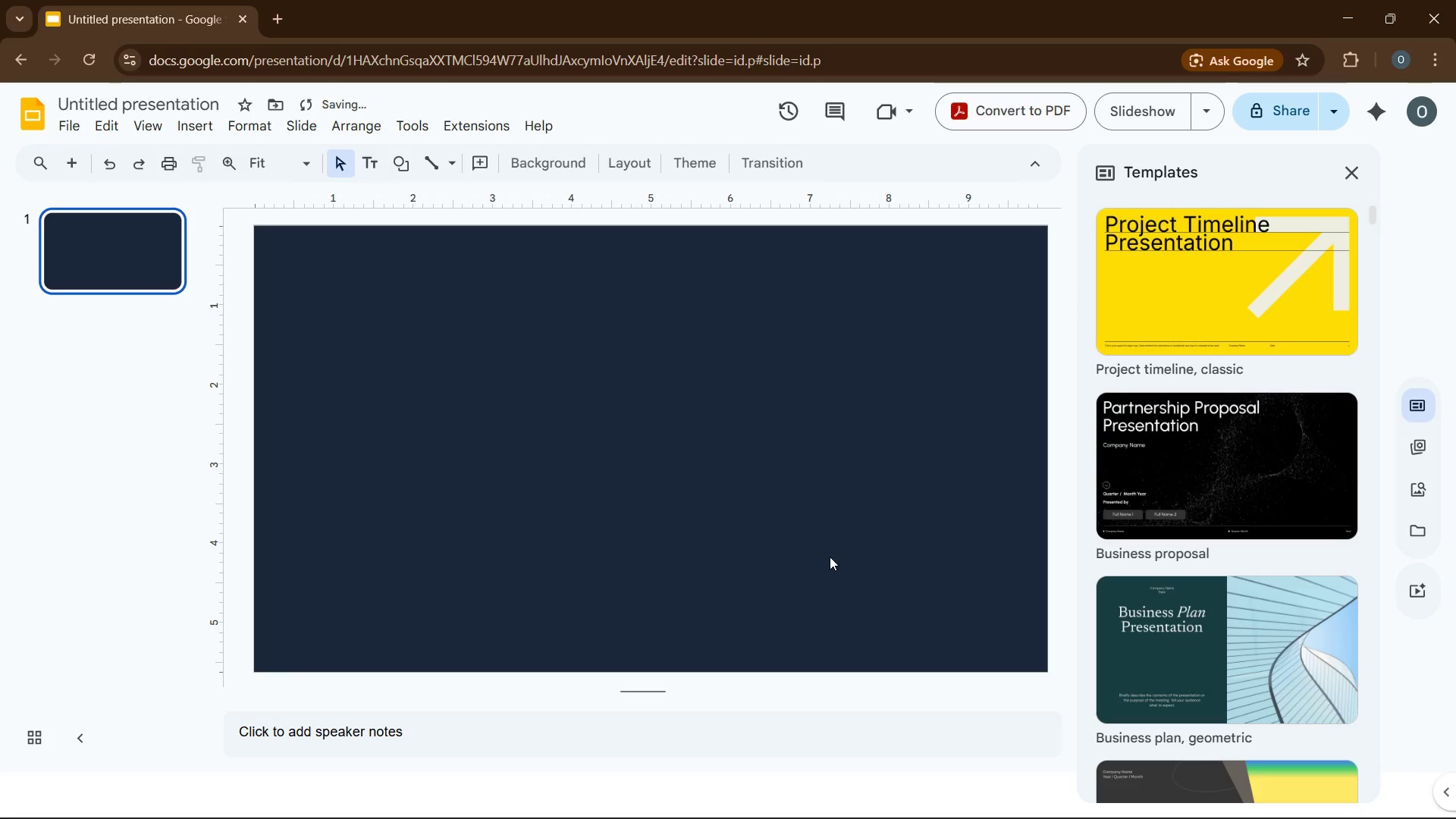 
mouse_move([122, 171])
 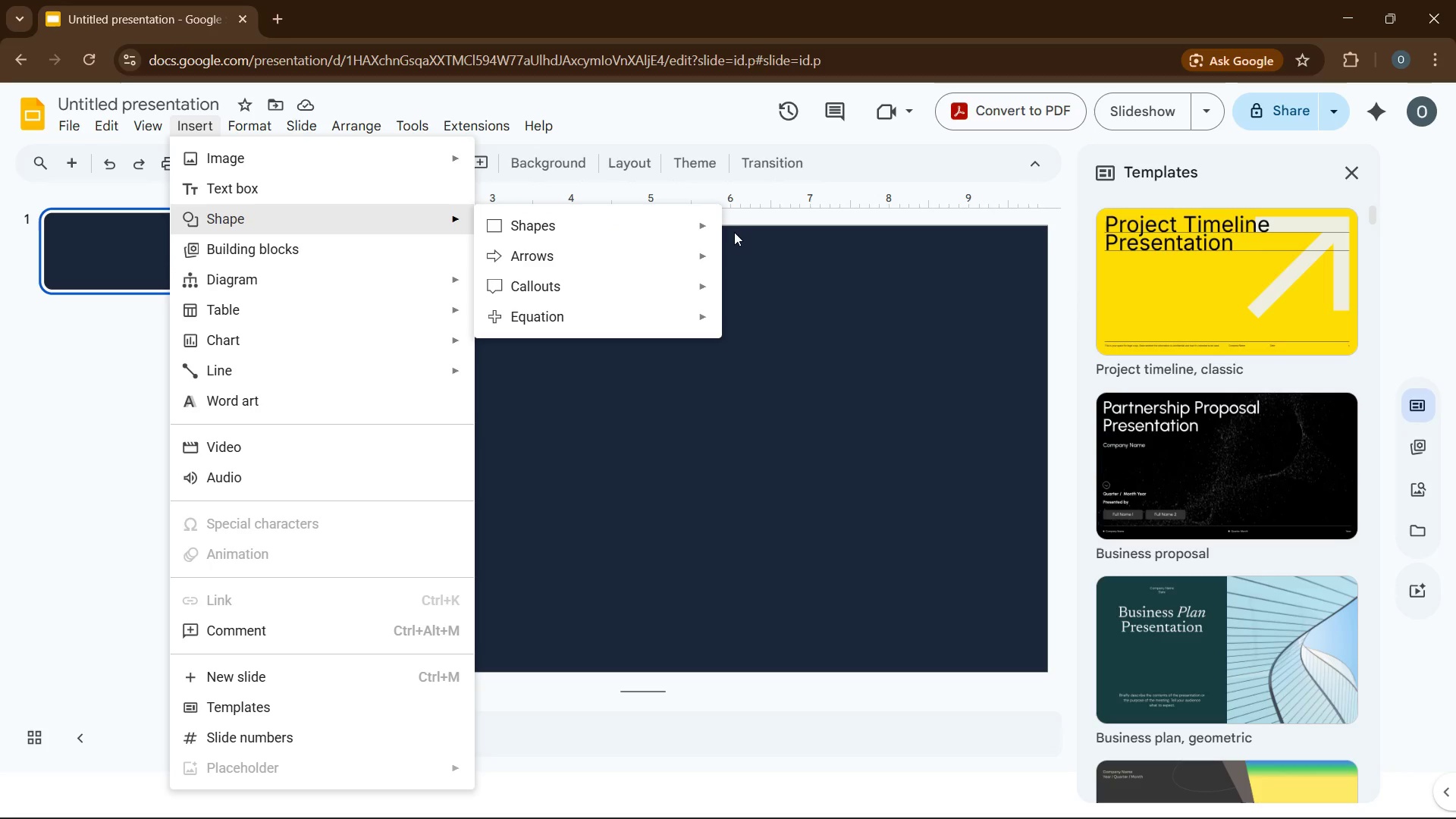 
wait(6.37)
 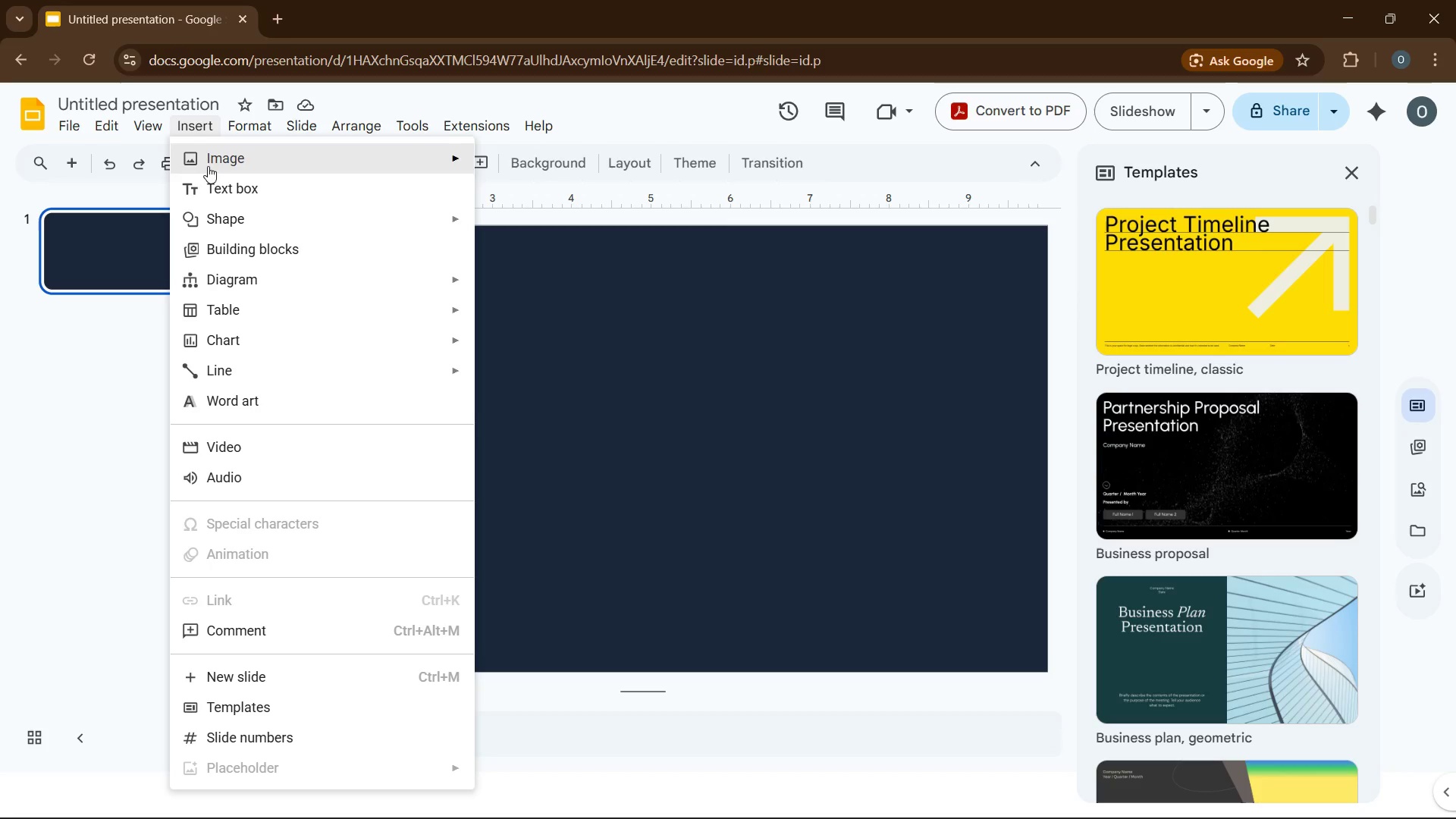 
left_click([731, 230])
 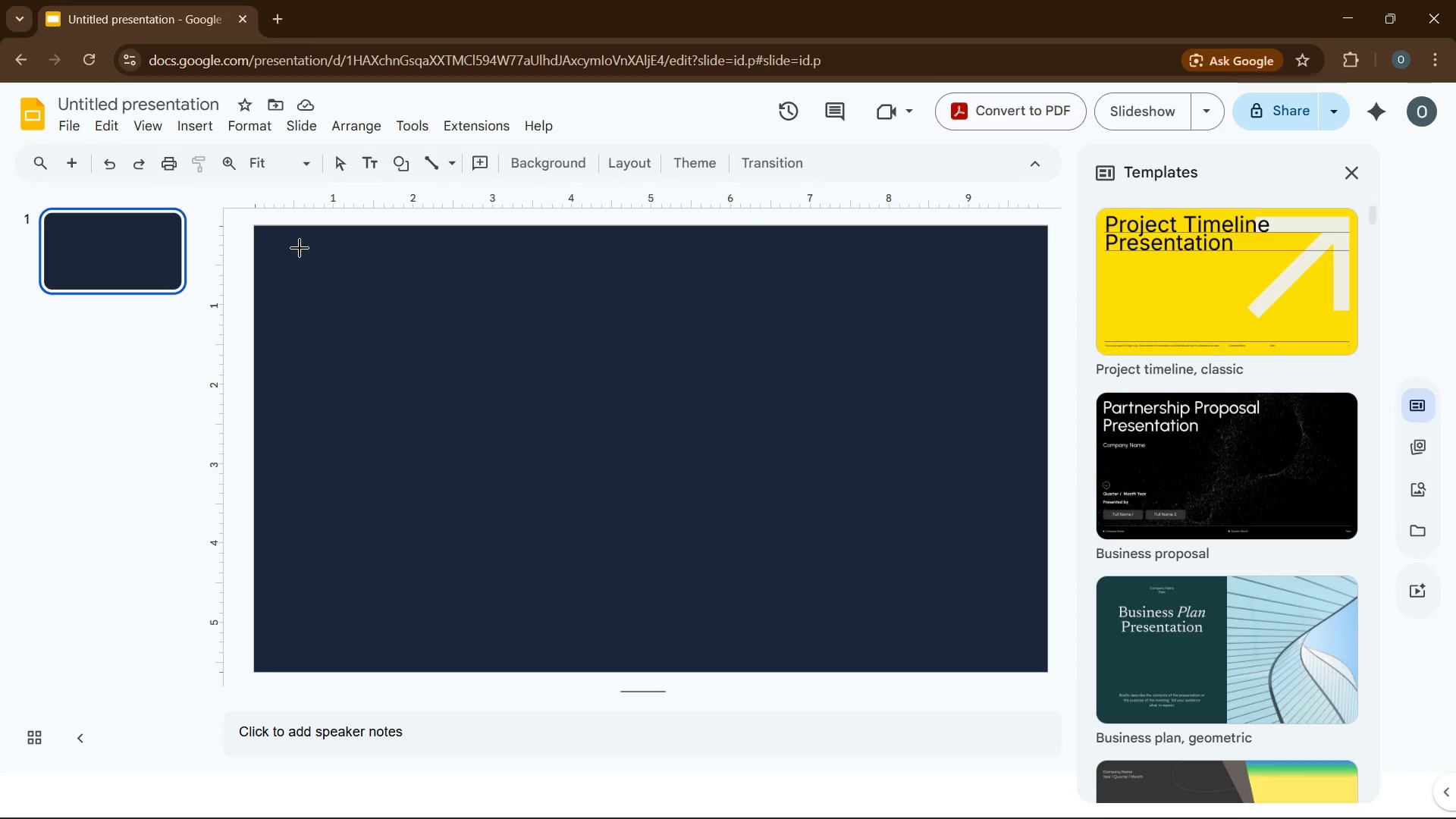 
left_click_drag(start_coordinate=[300, 248], to_coordinate=[885, 327])
 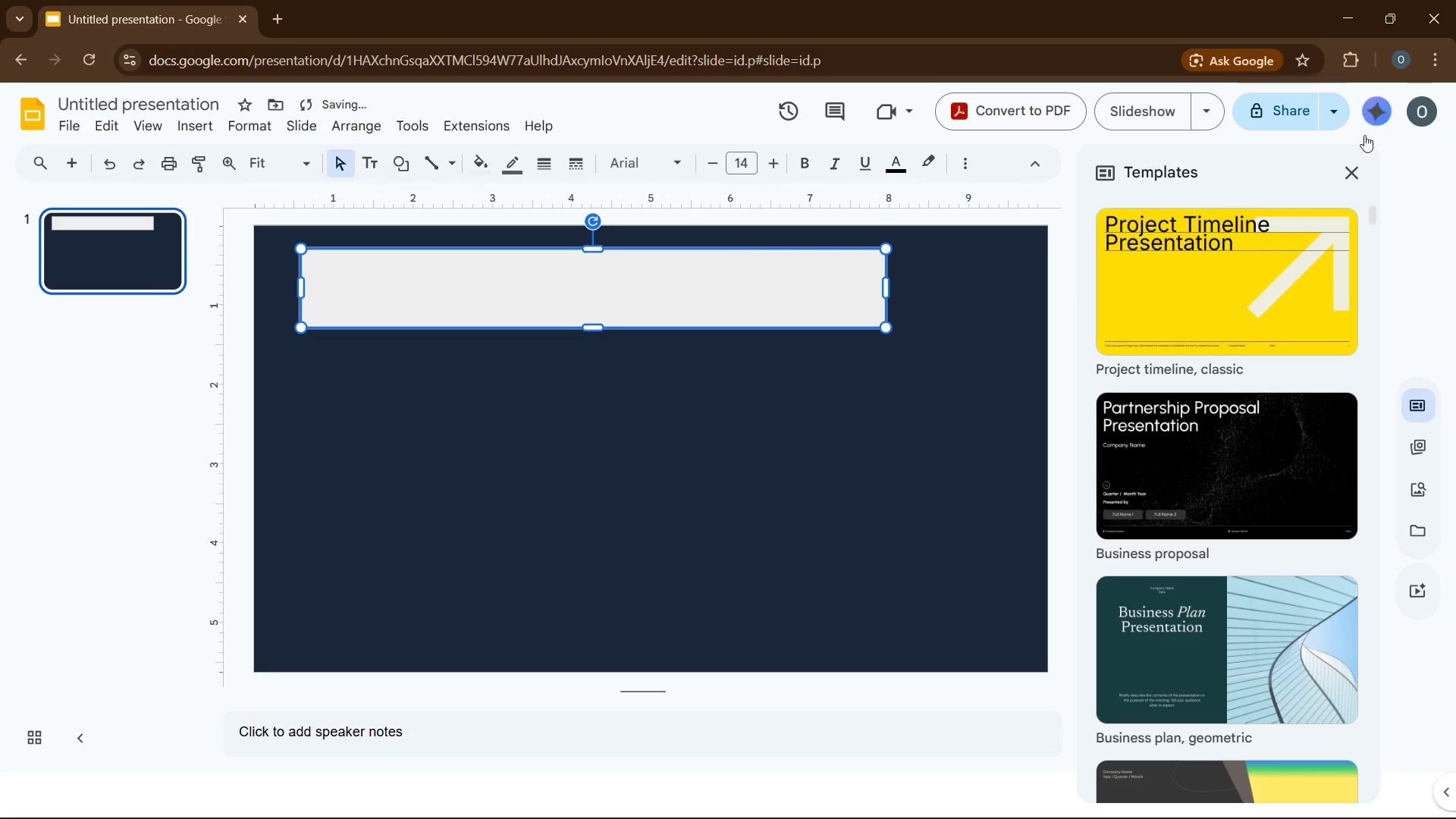 
left_click([1345, 174])
 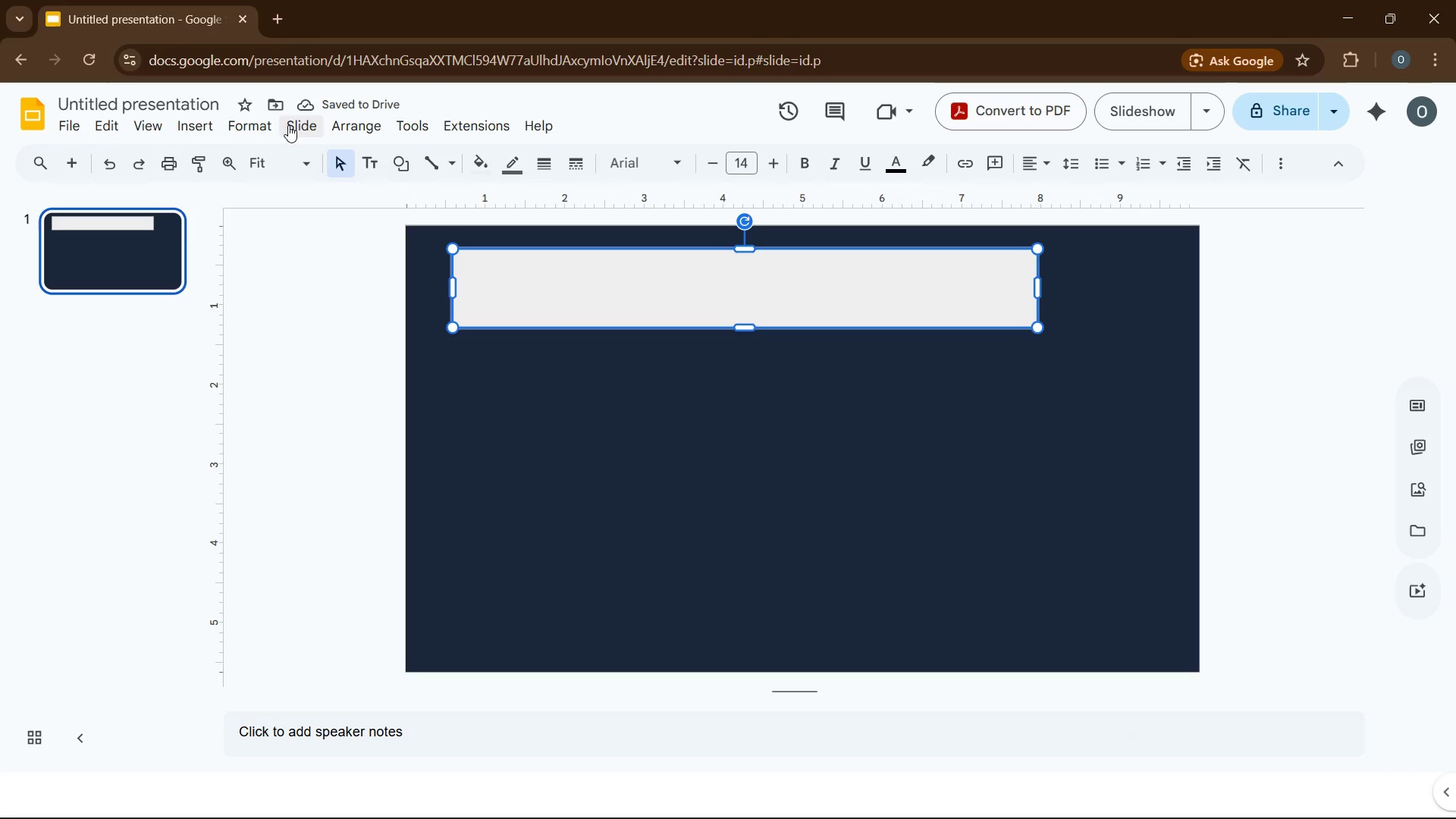 
left_click([240, 124])
 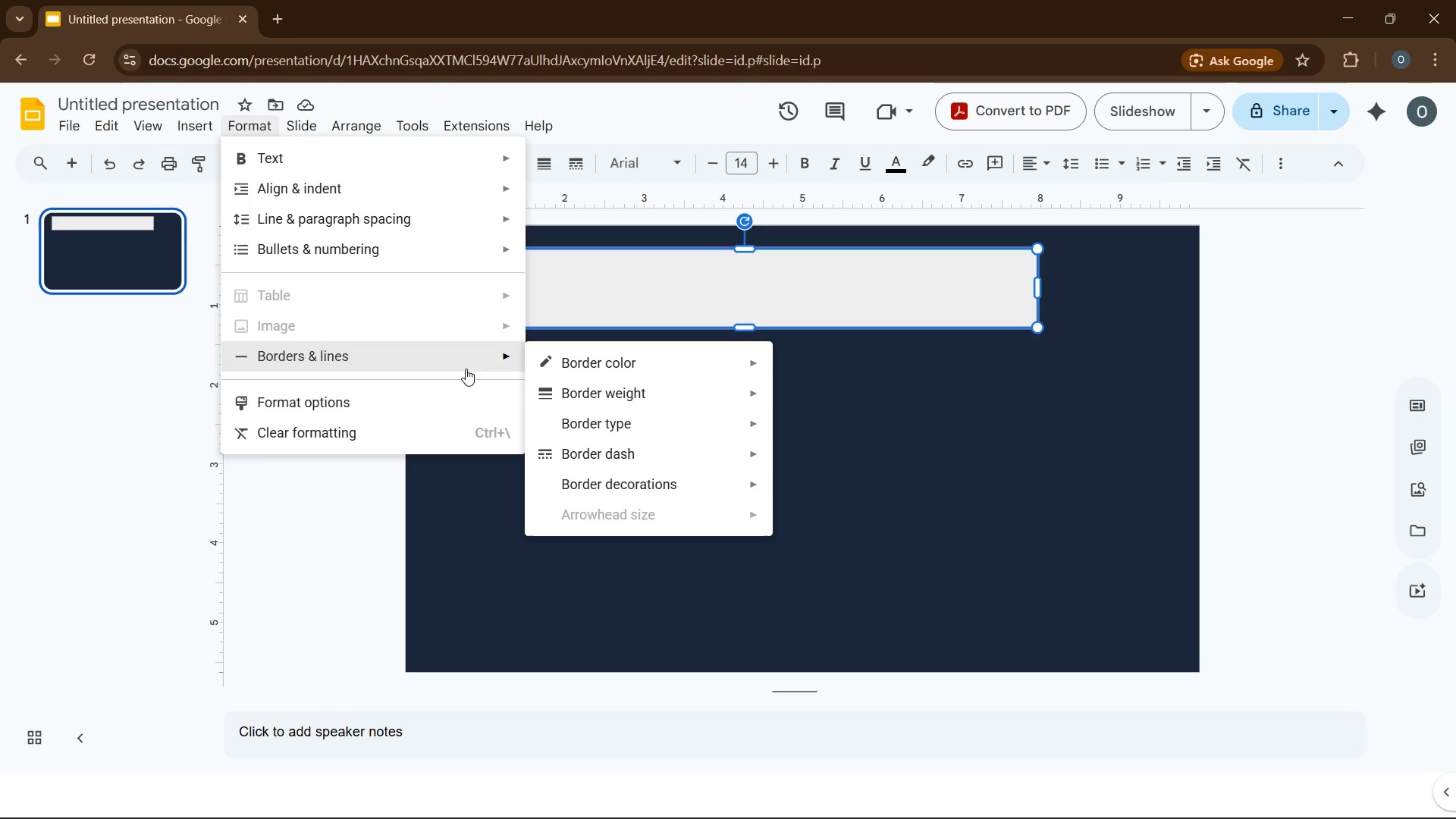 
left_click([454, 397])
 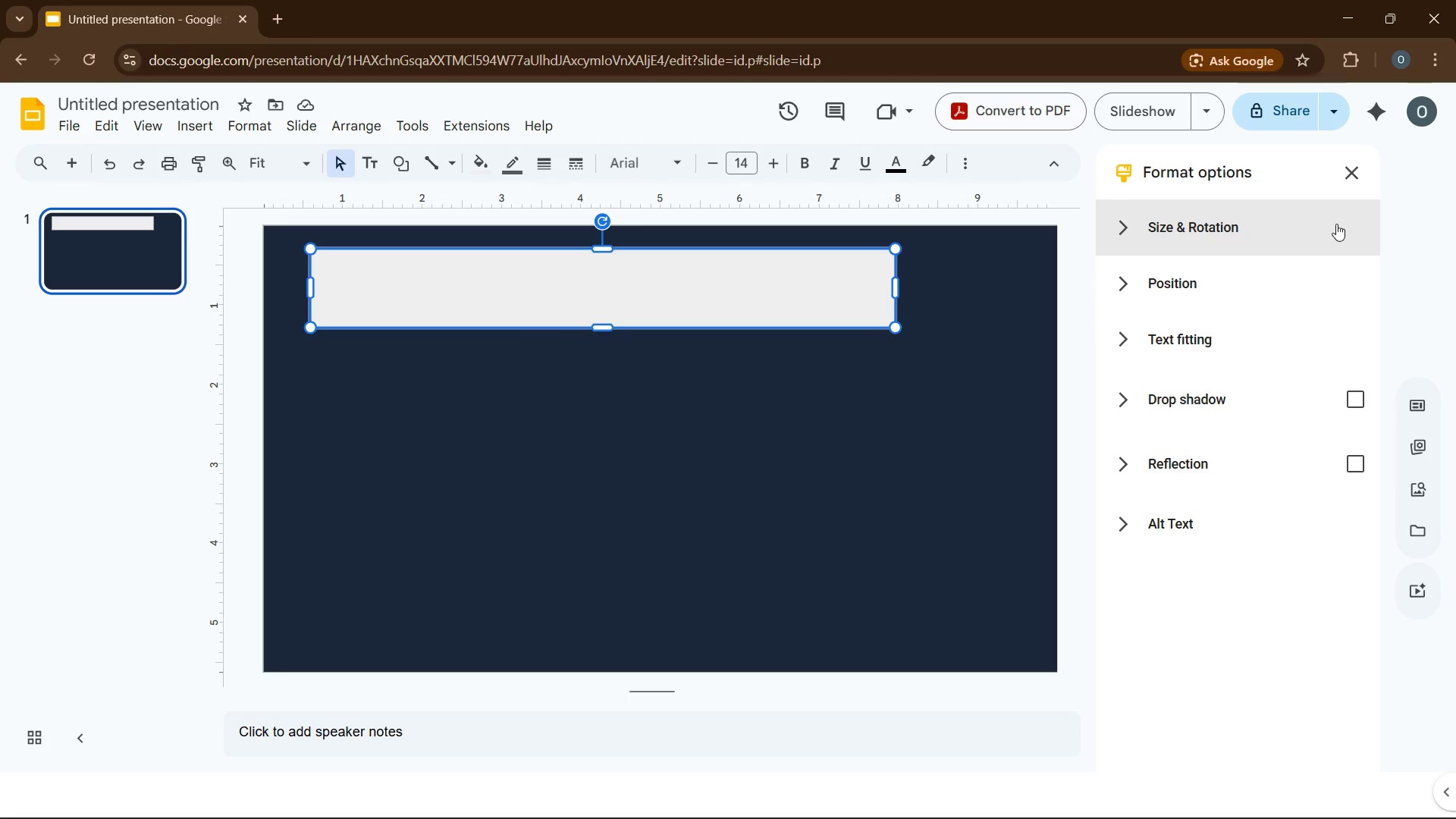 
left_click([1336, 224])
 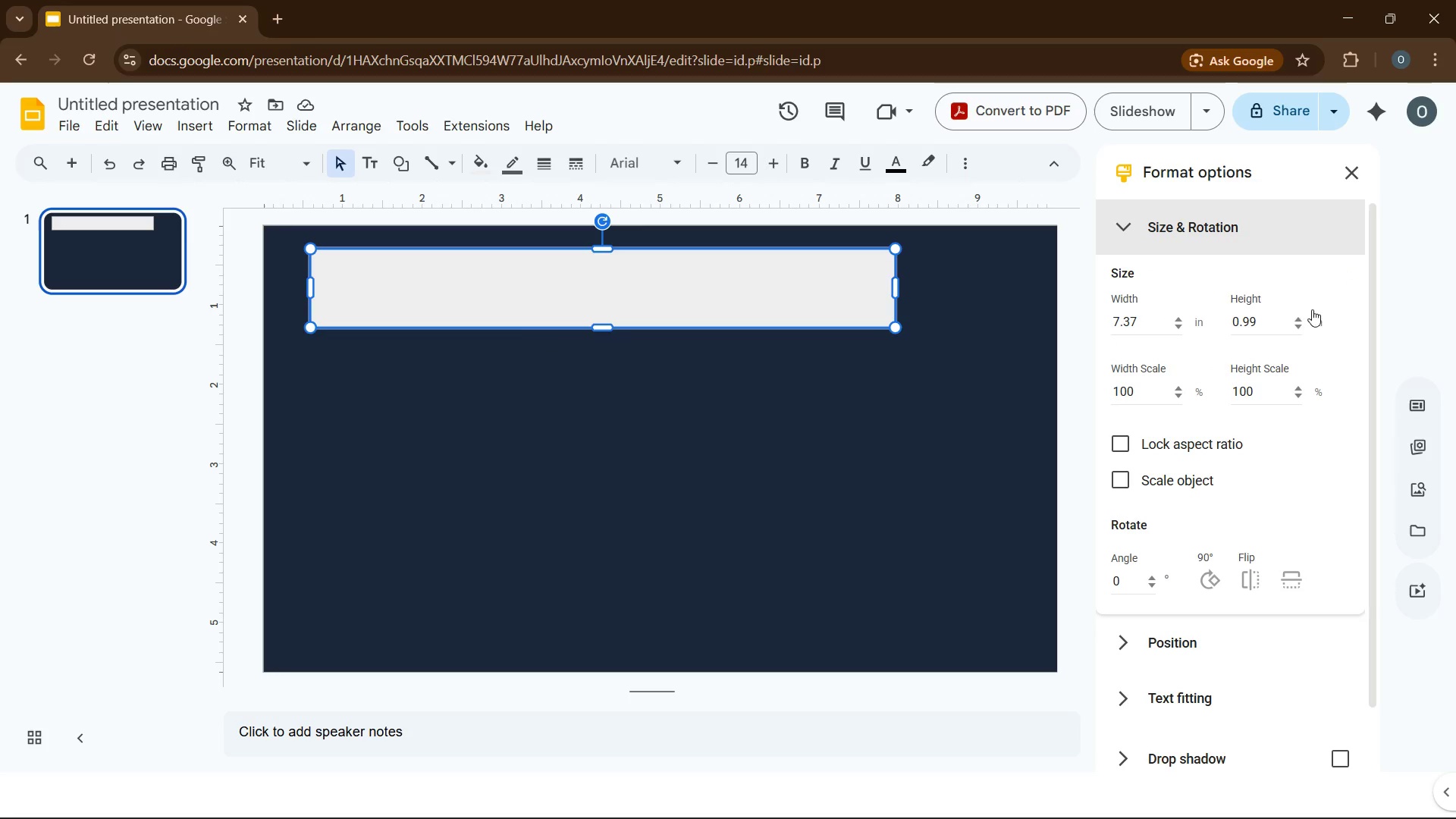 
left_click([1272, 329])
 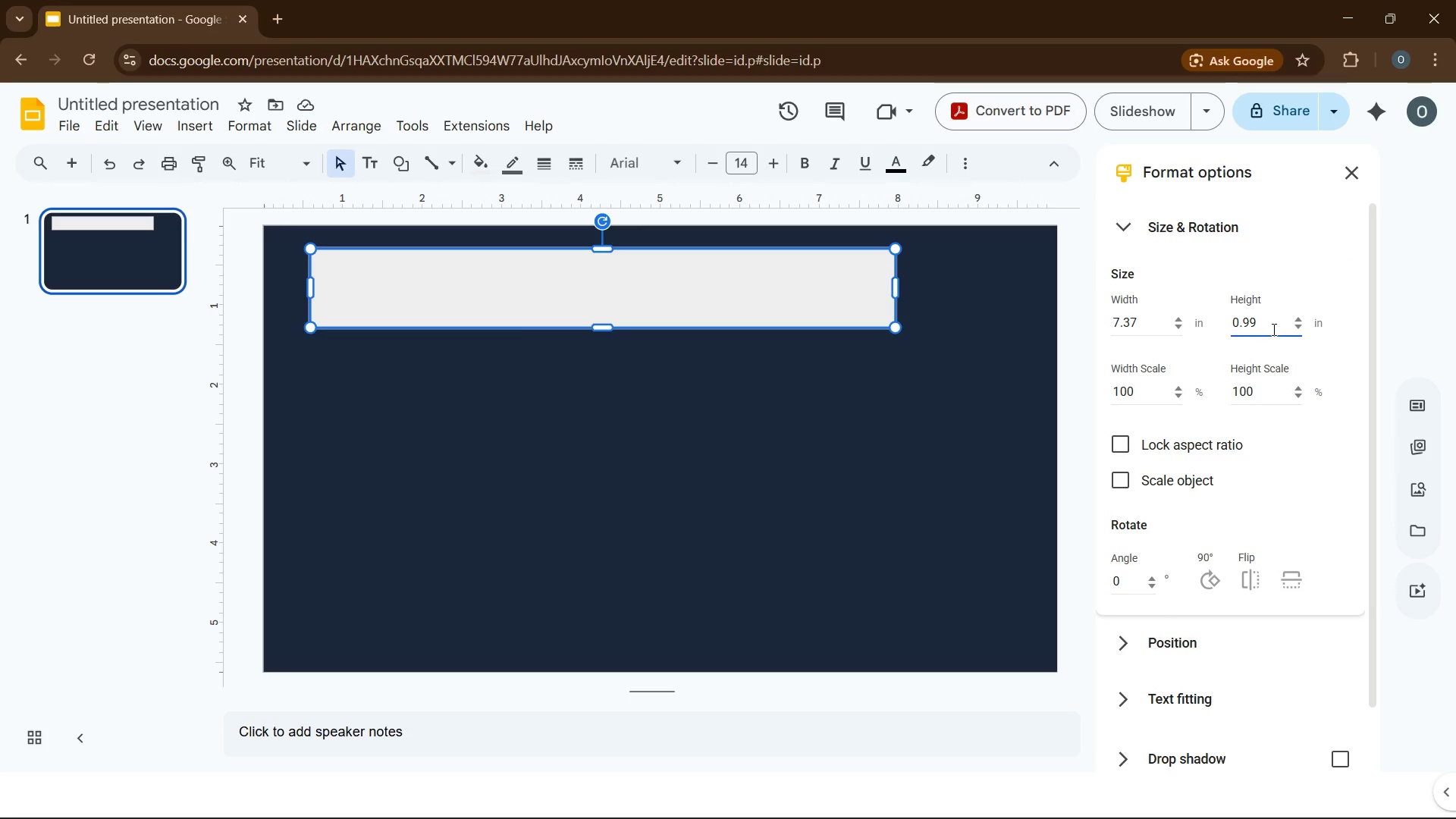 
key(Backspace)
 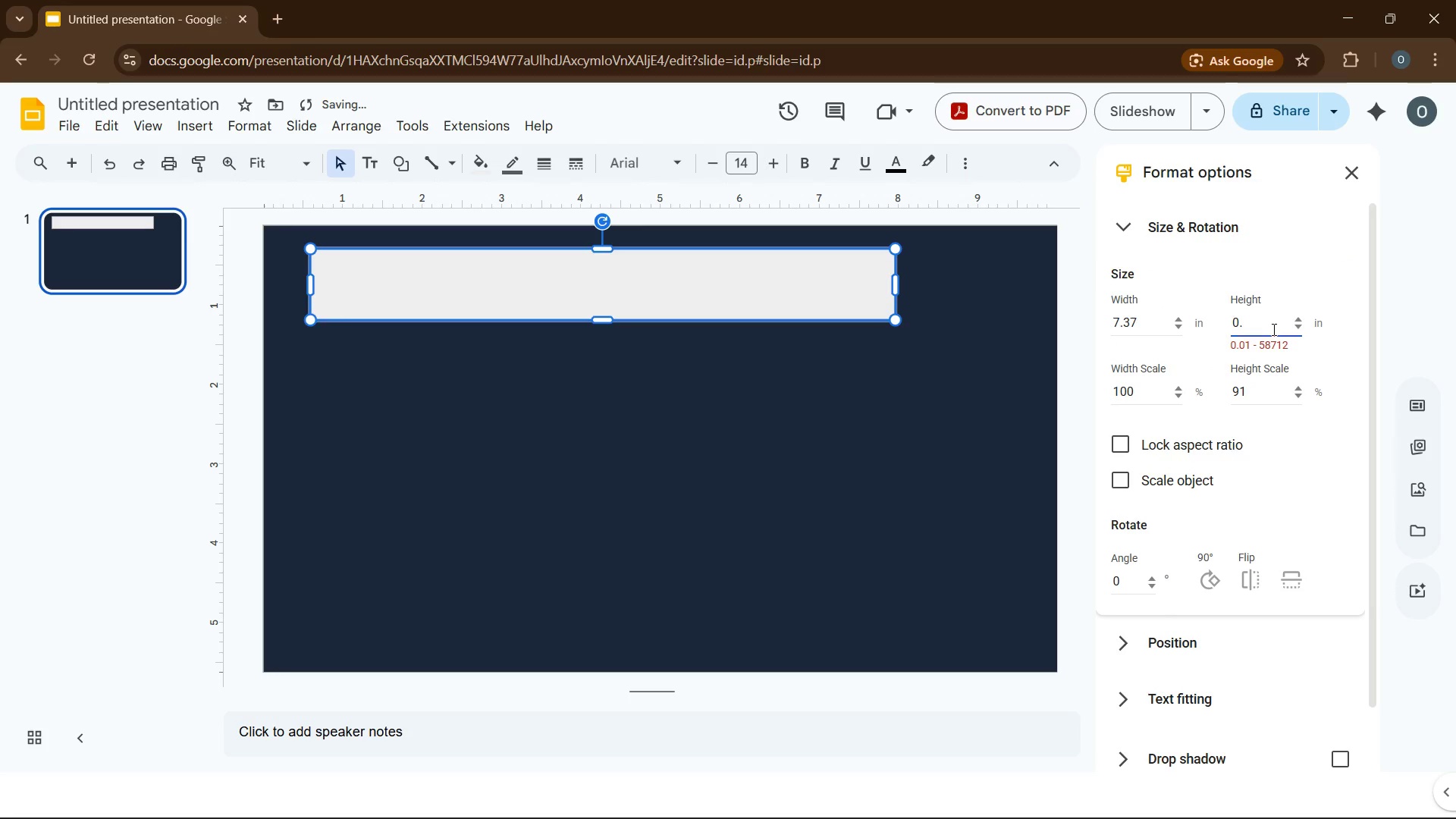 
key(Backspace)
 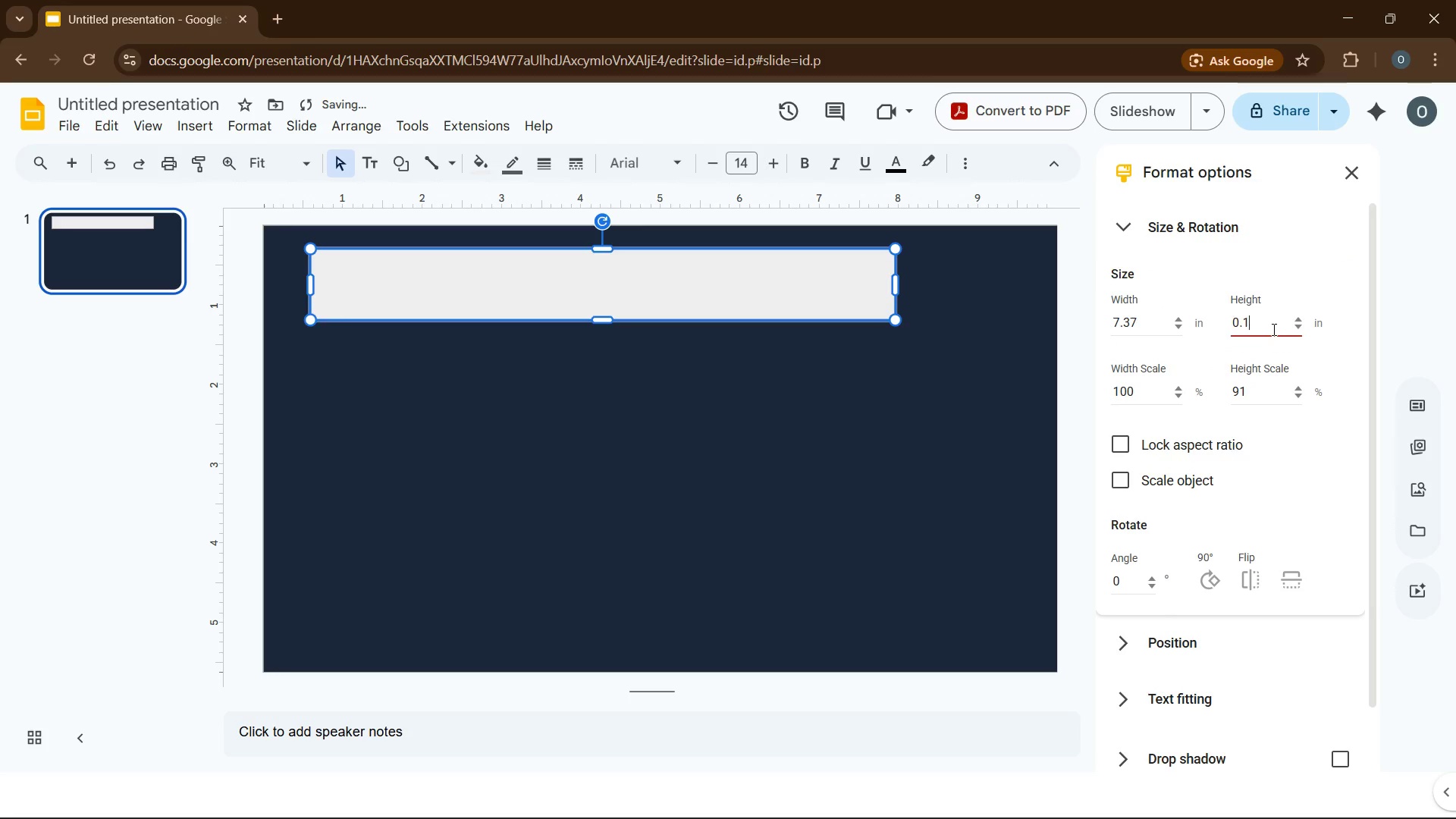 
key(Numpad1)
 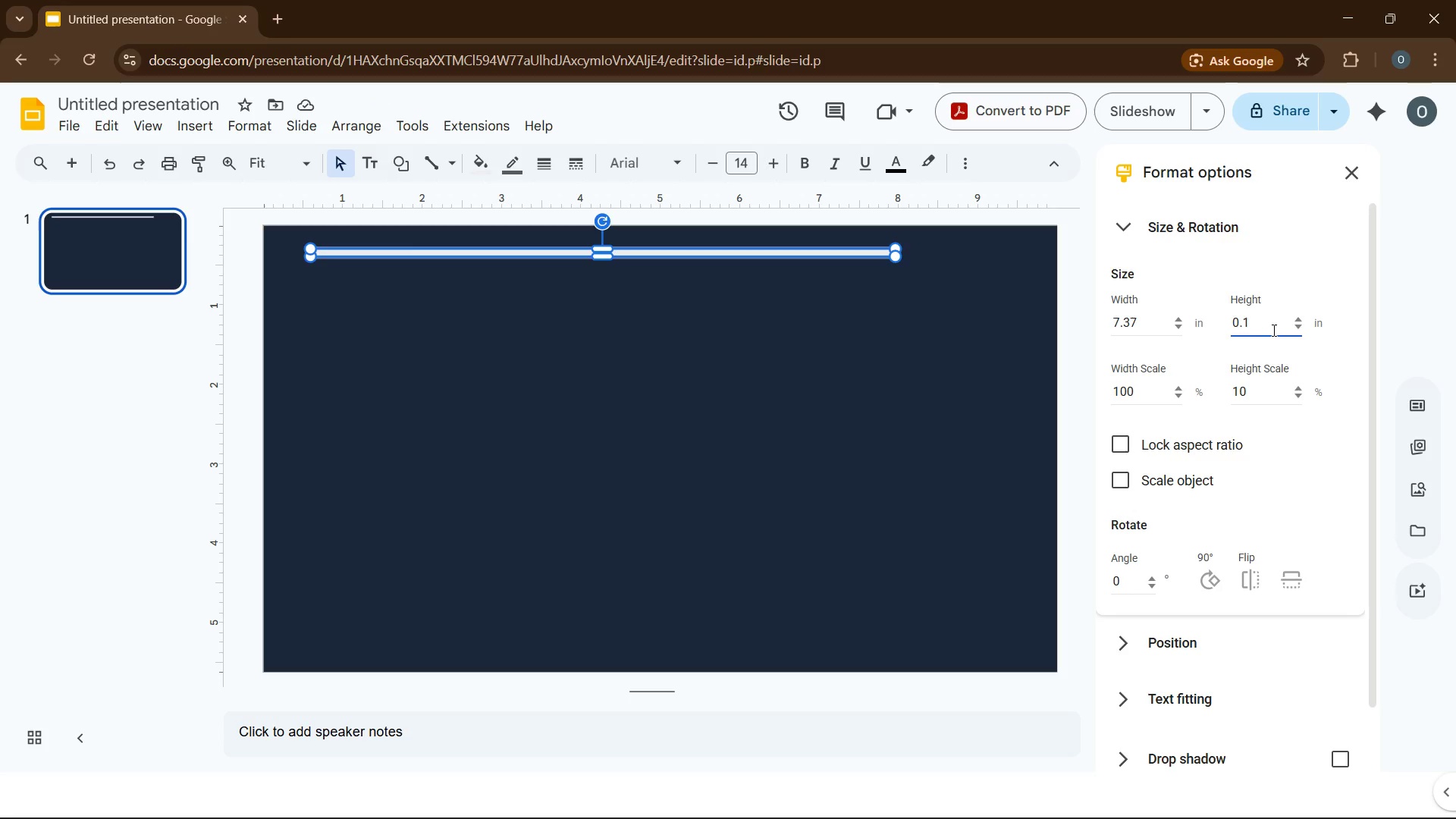 
wait(11.09)
 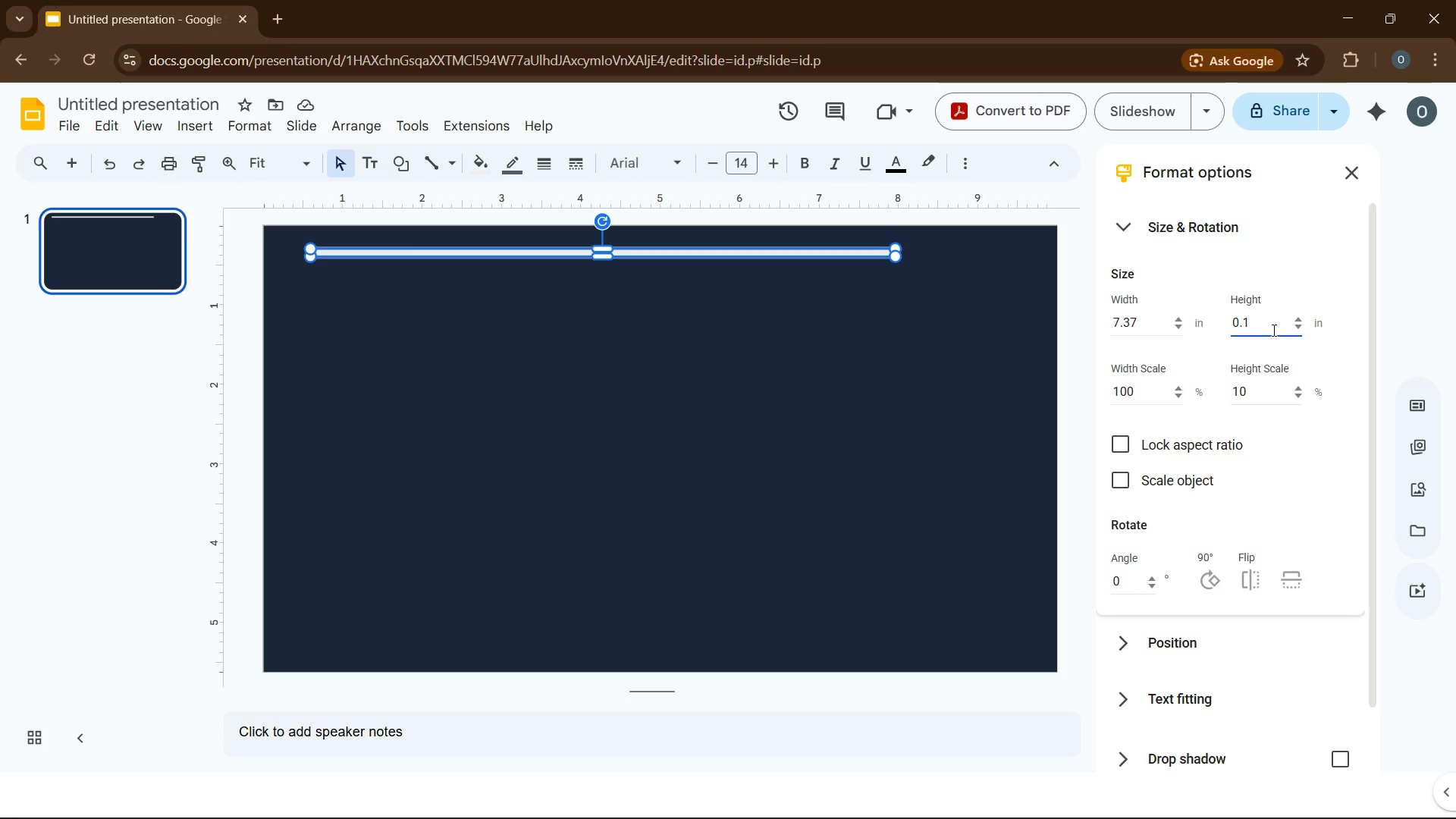 
left_click([488, 164])
 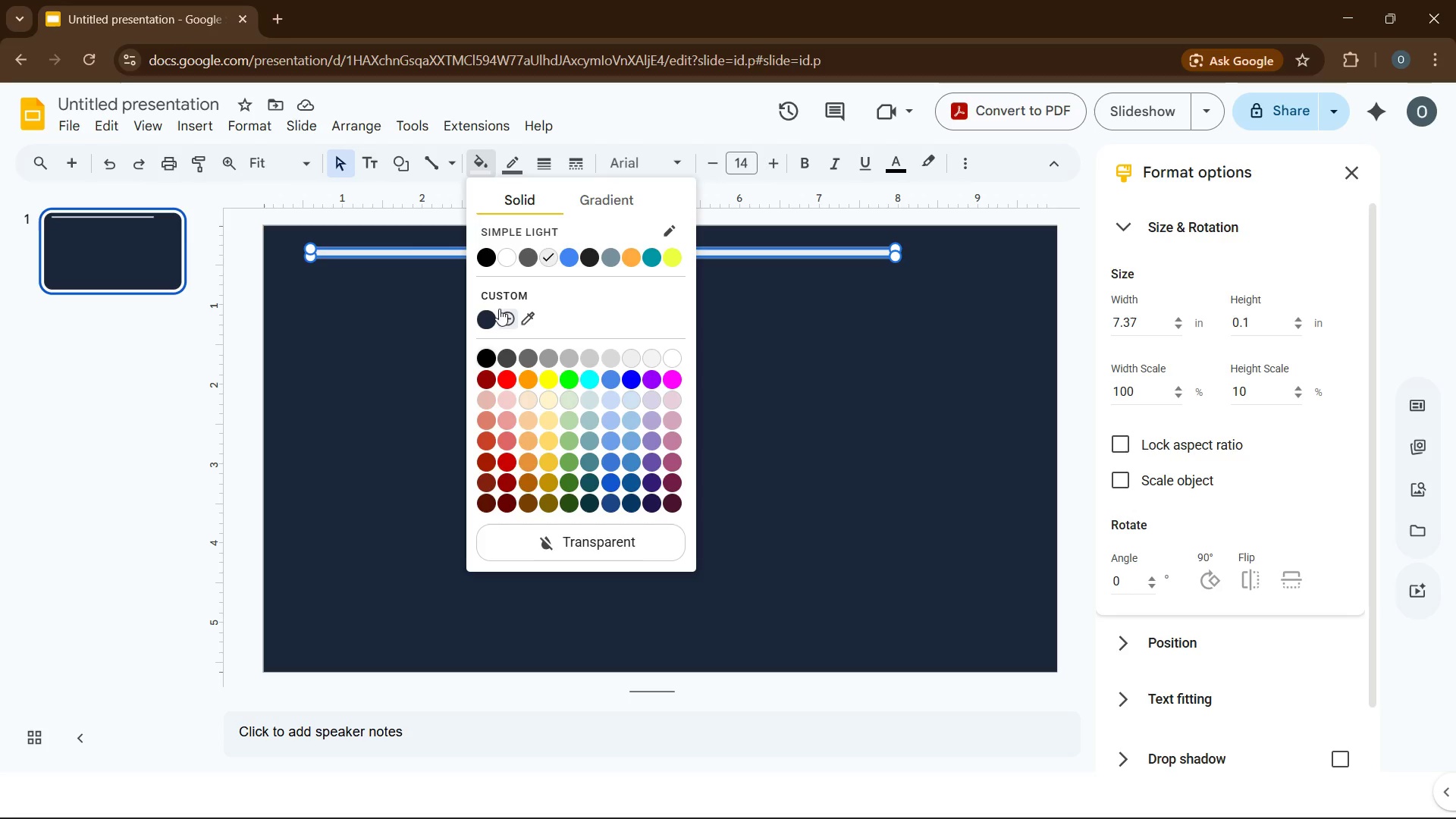 
left_click([507, 321])
 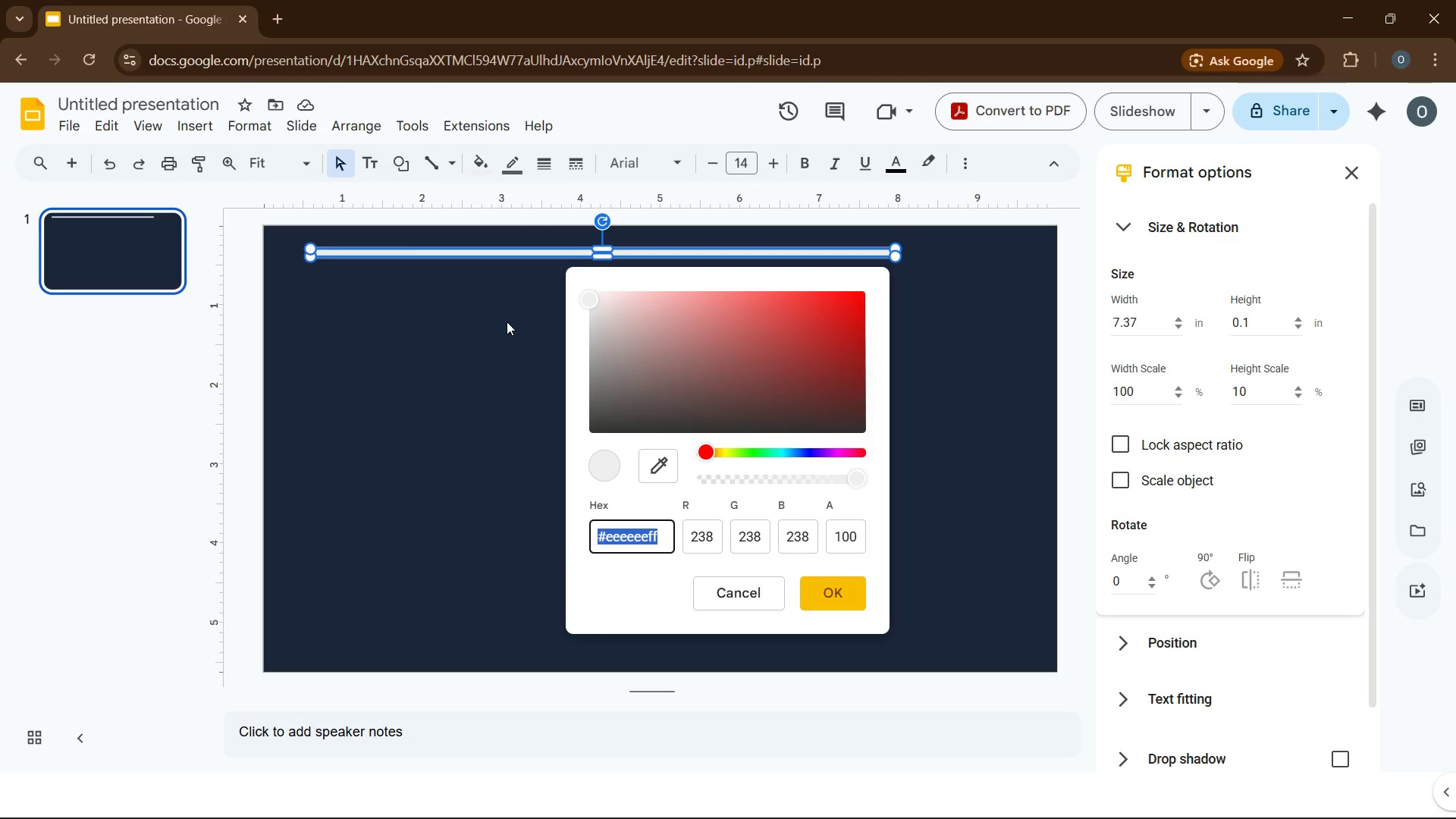 
key(Quote)
 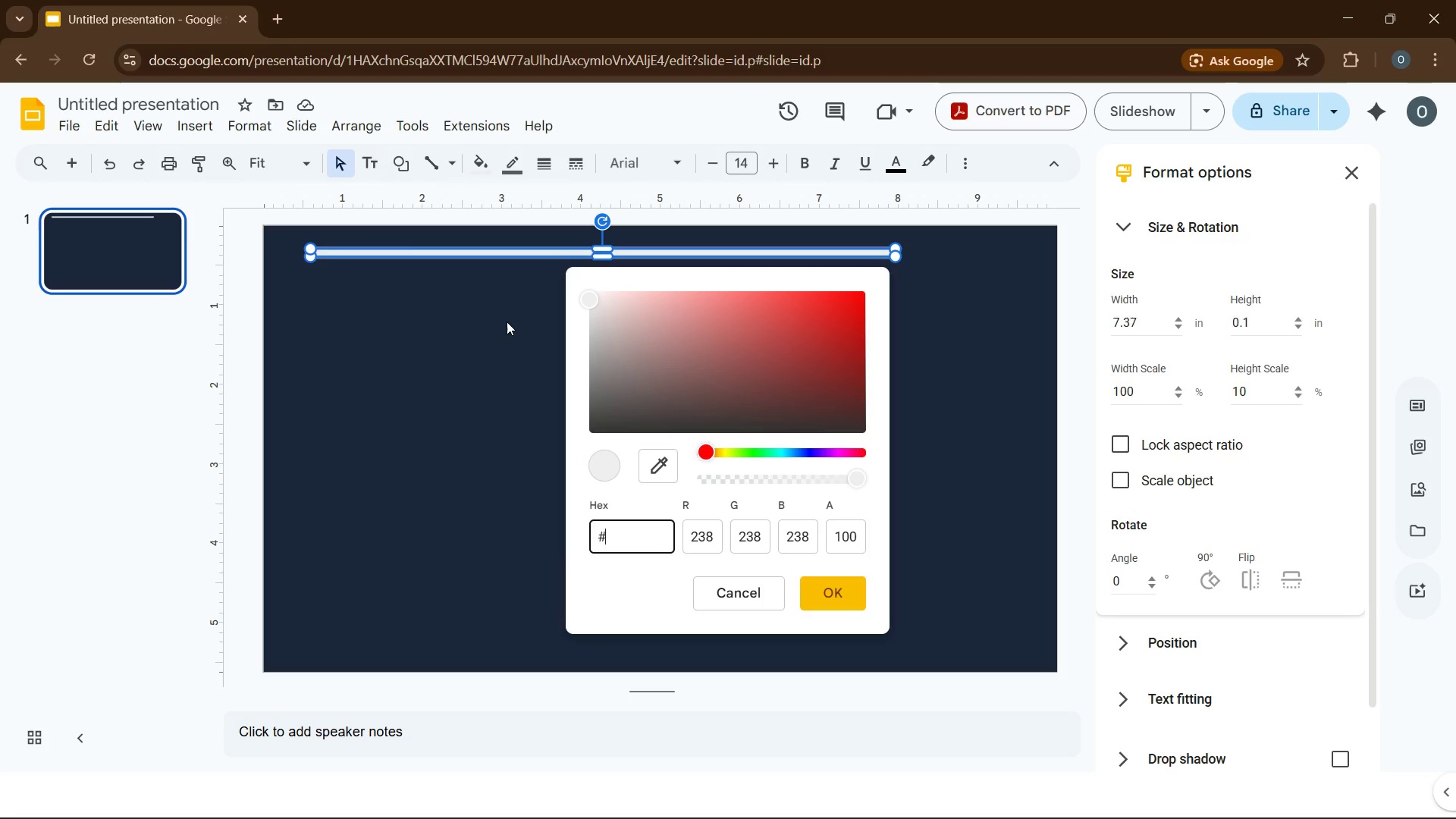 
type(4FCA)
 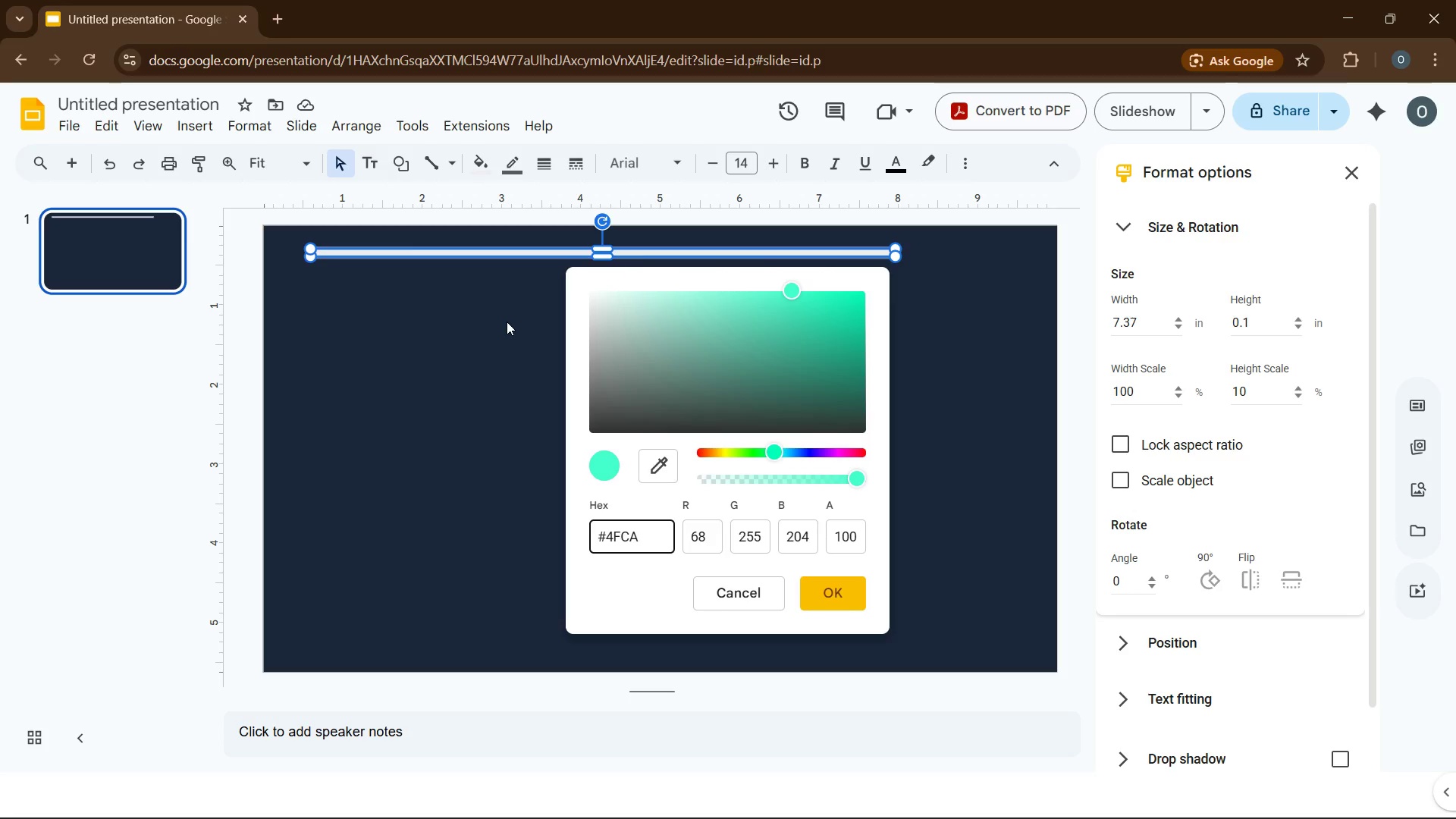 
wait(6.34)
 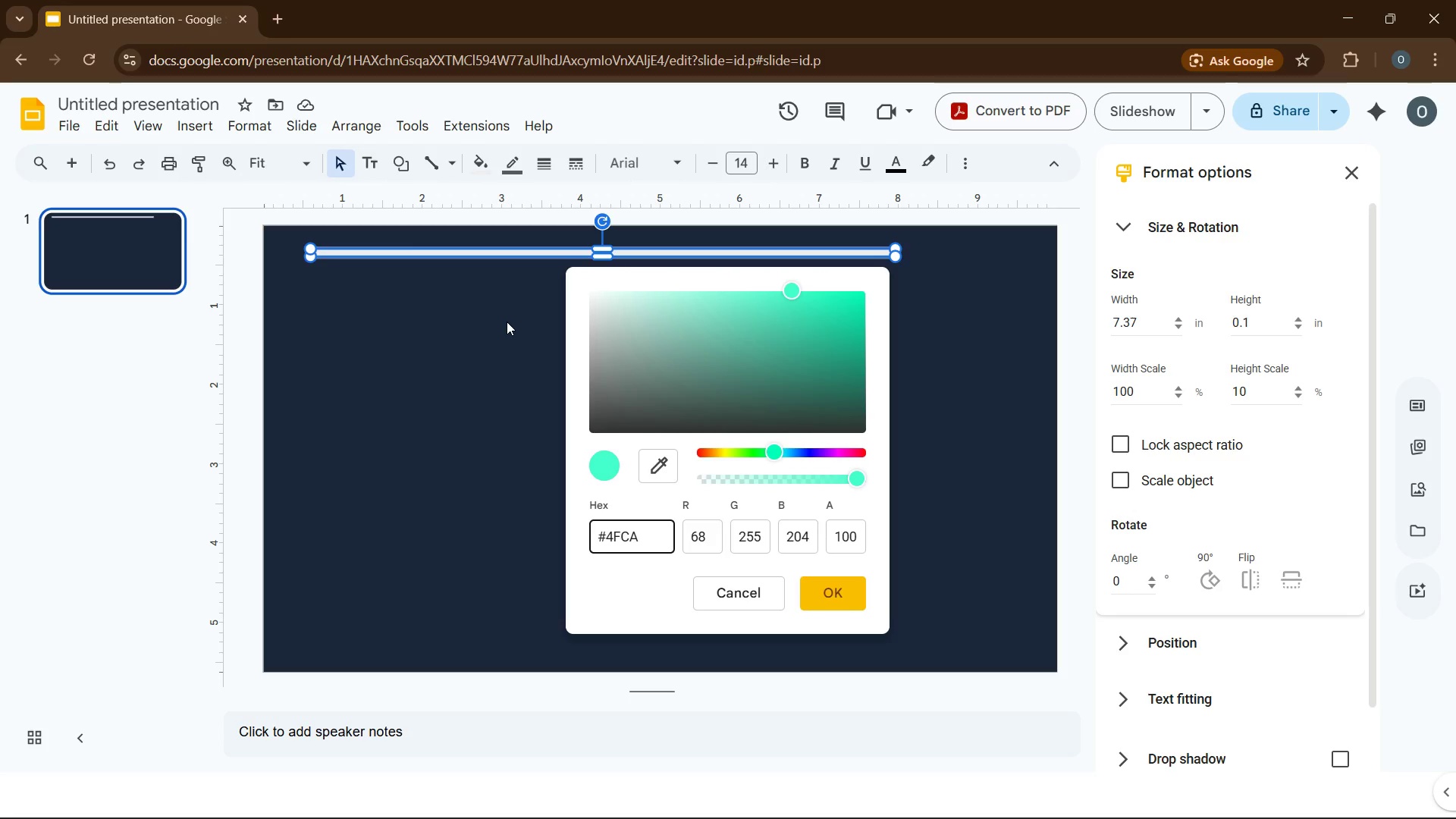 
key(Backspace)
type(3A1)
 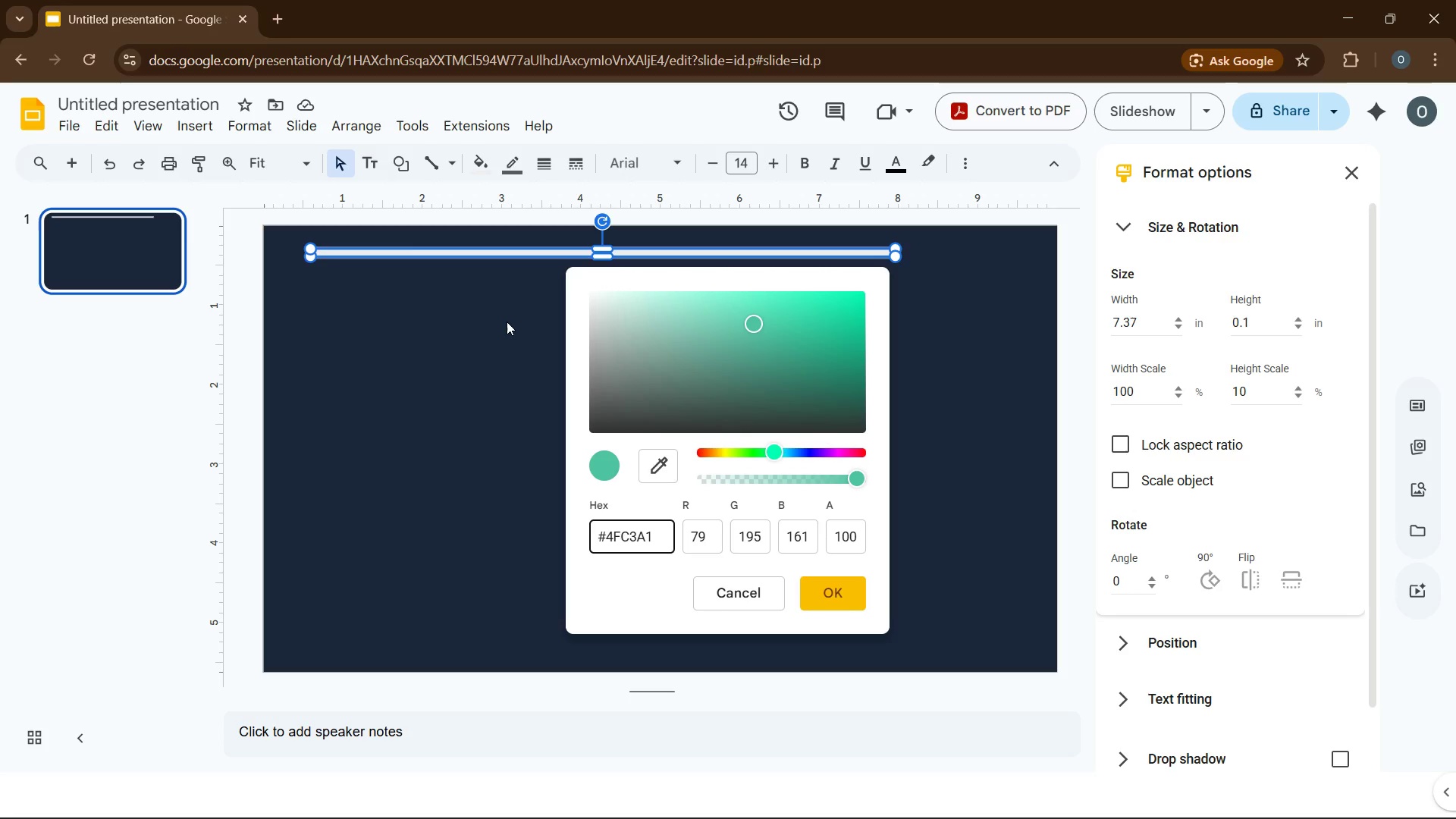 
key(Enter)
 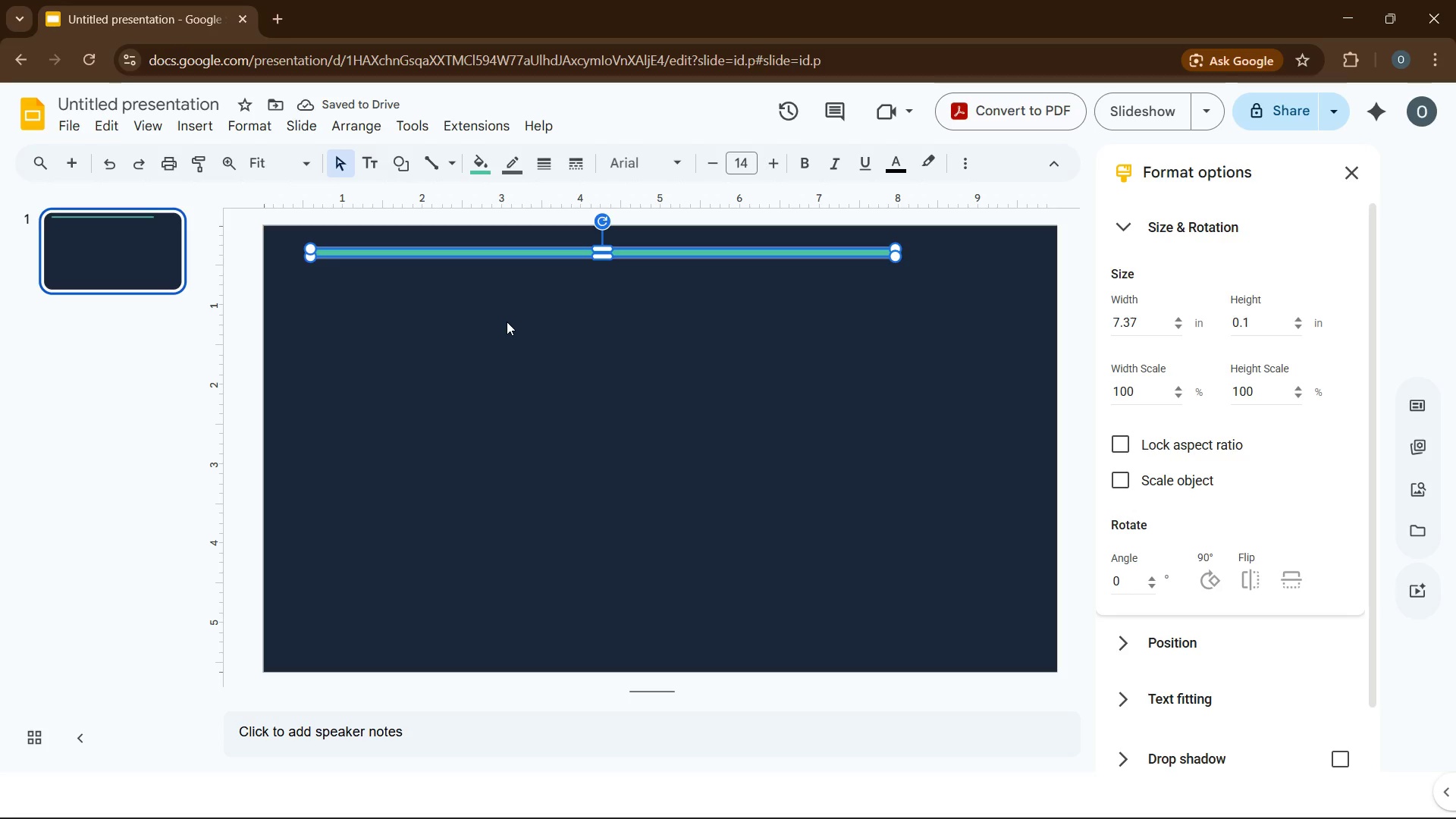 
wait(8.22)
 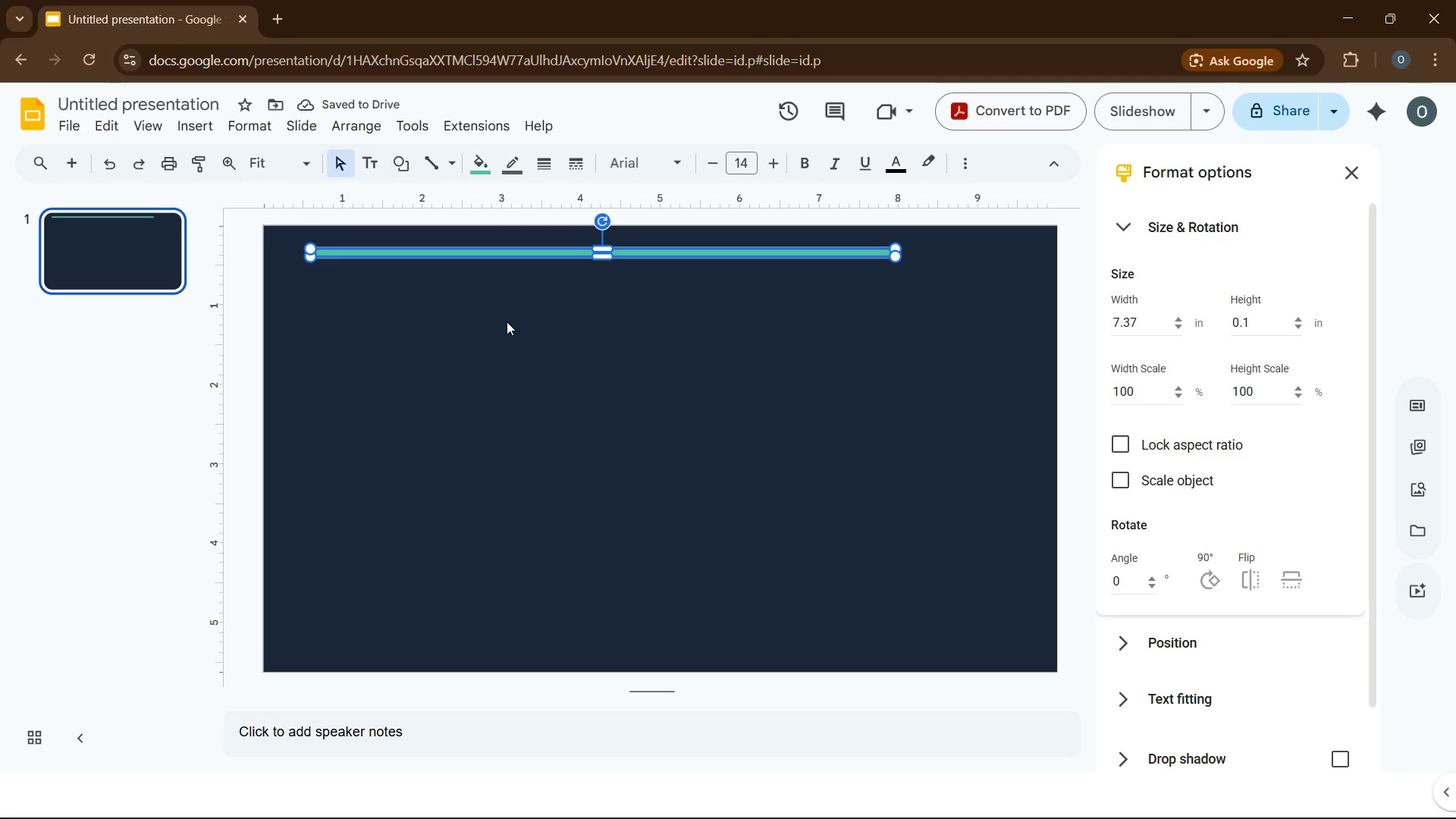 
left_click([982, 323])
 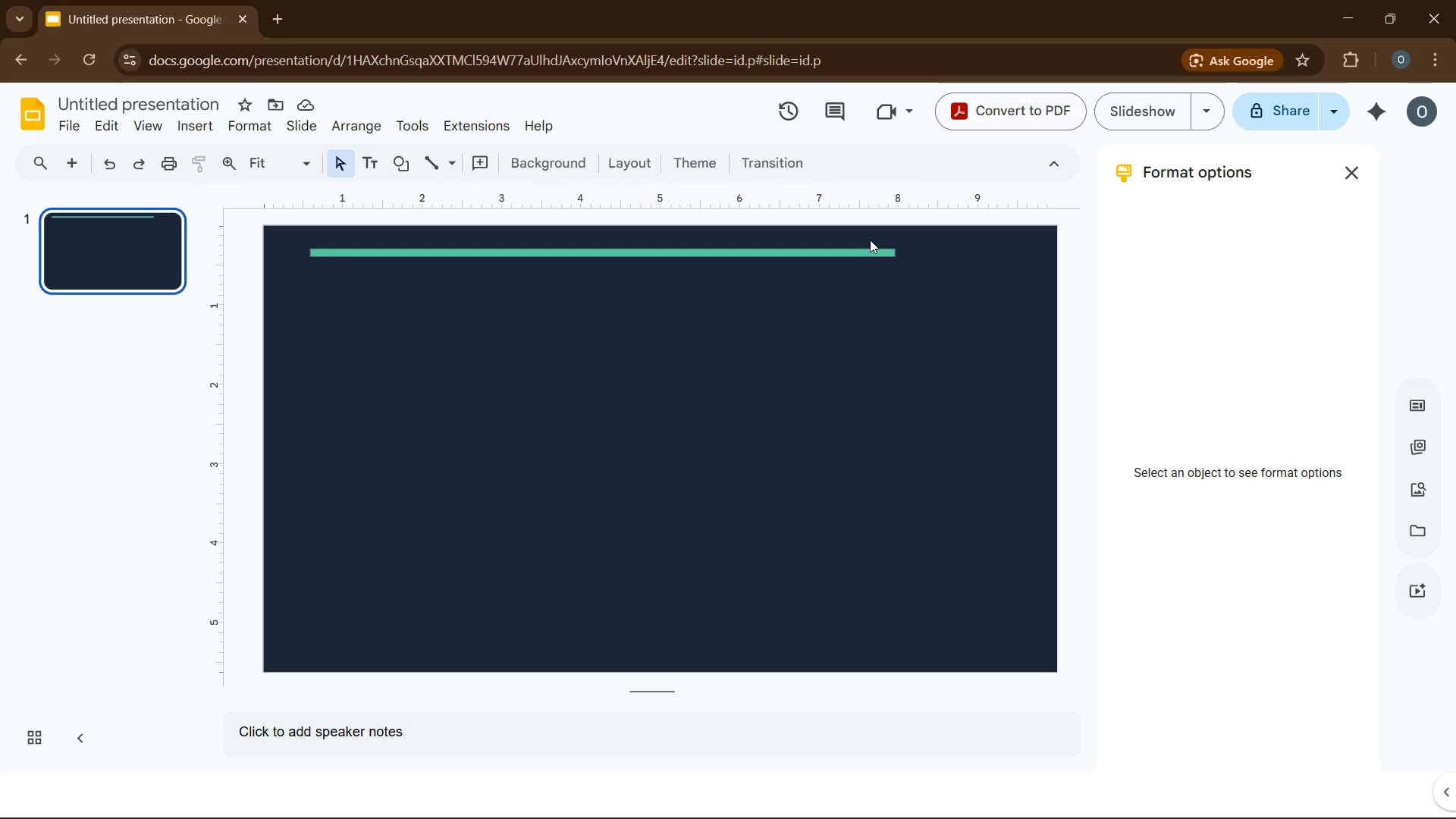 
left_click([871, 253])
 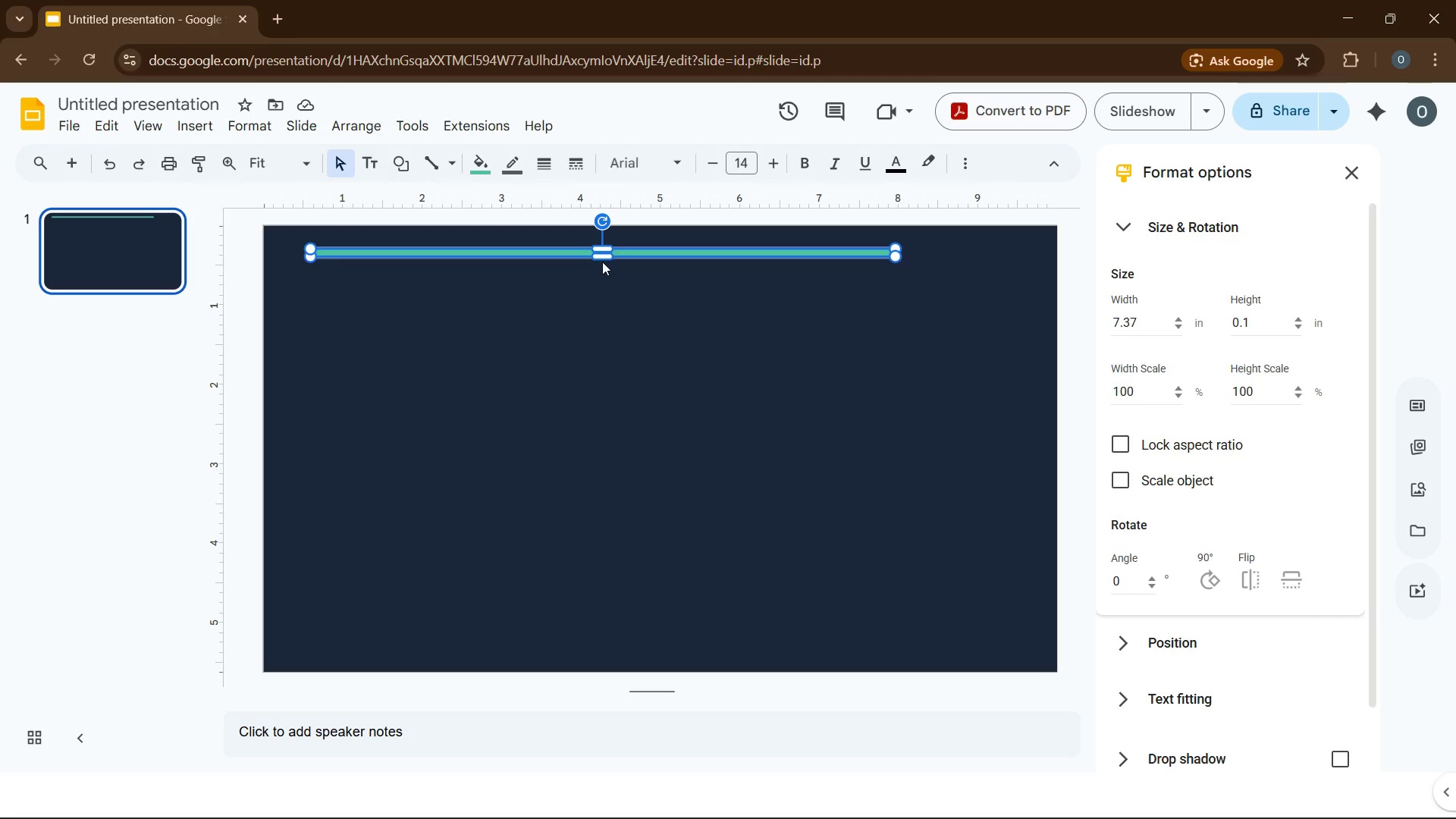 
left_click_drag(start_coordinate=[599, 256], to_coordinate=[598, 260])
 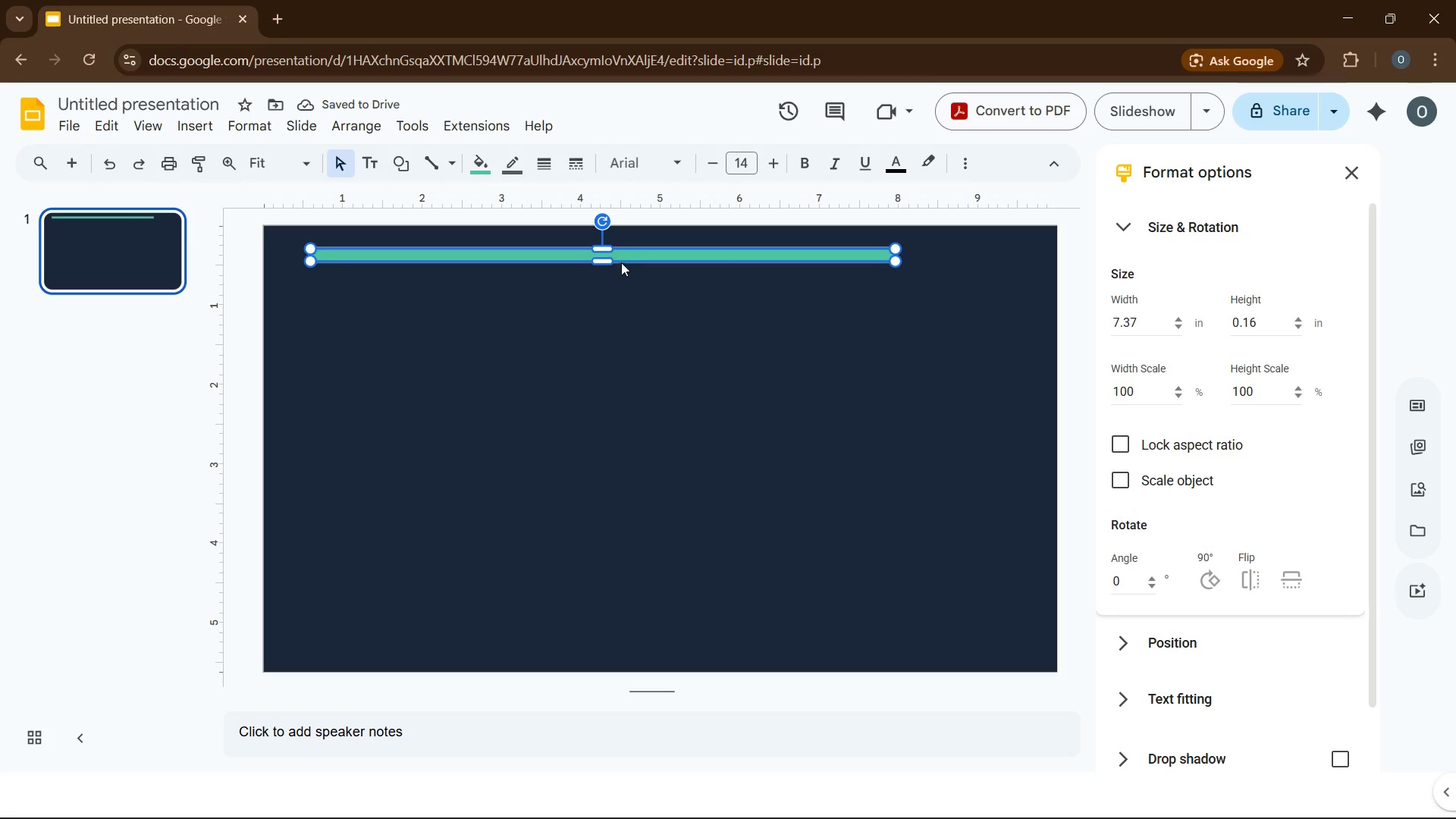 
wait(5.01)
 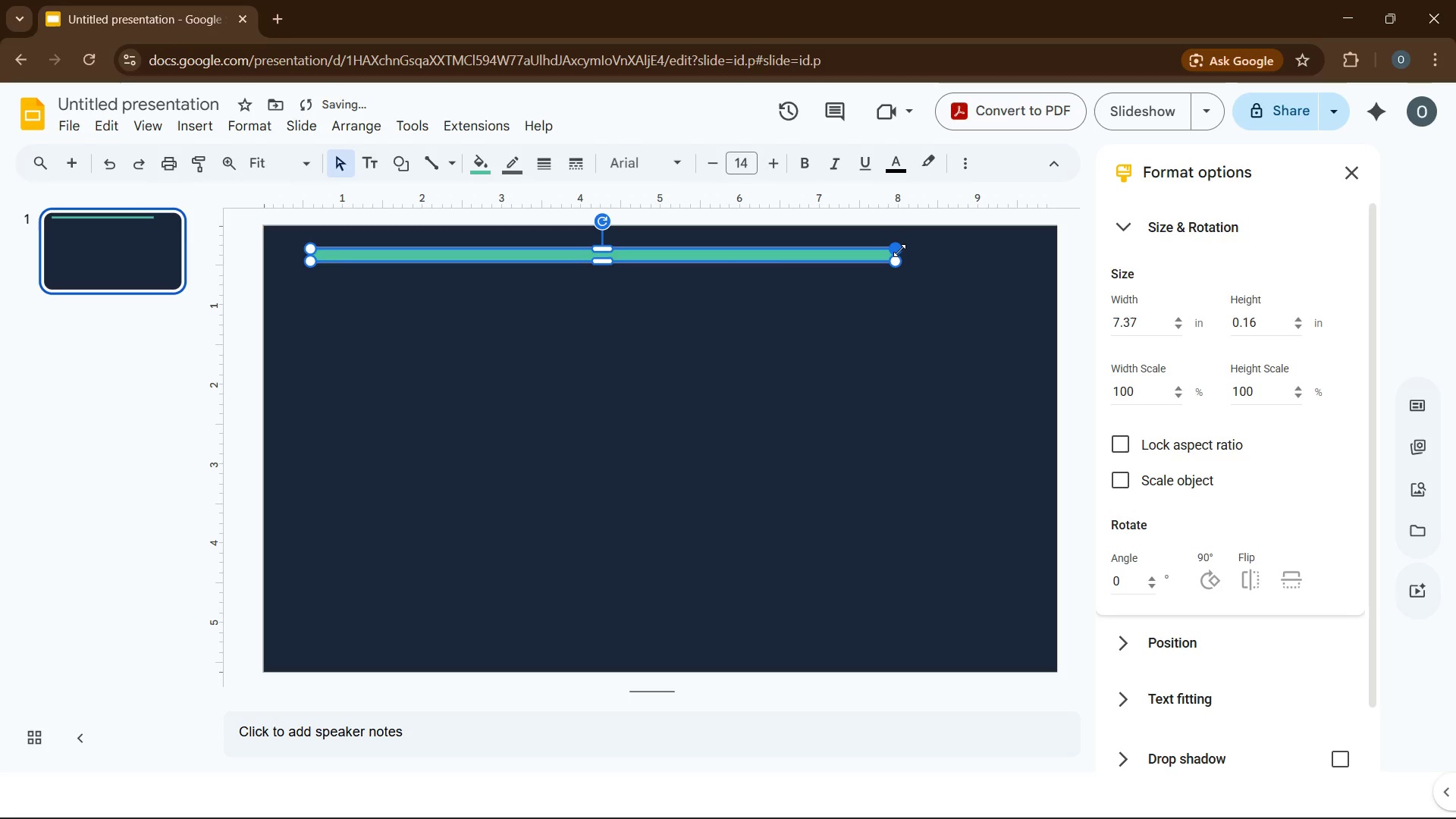 
left_click_drag(start_coordinate=[605, 265], to_coordinate=[604, 285])
 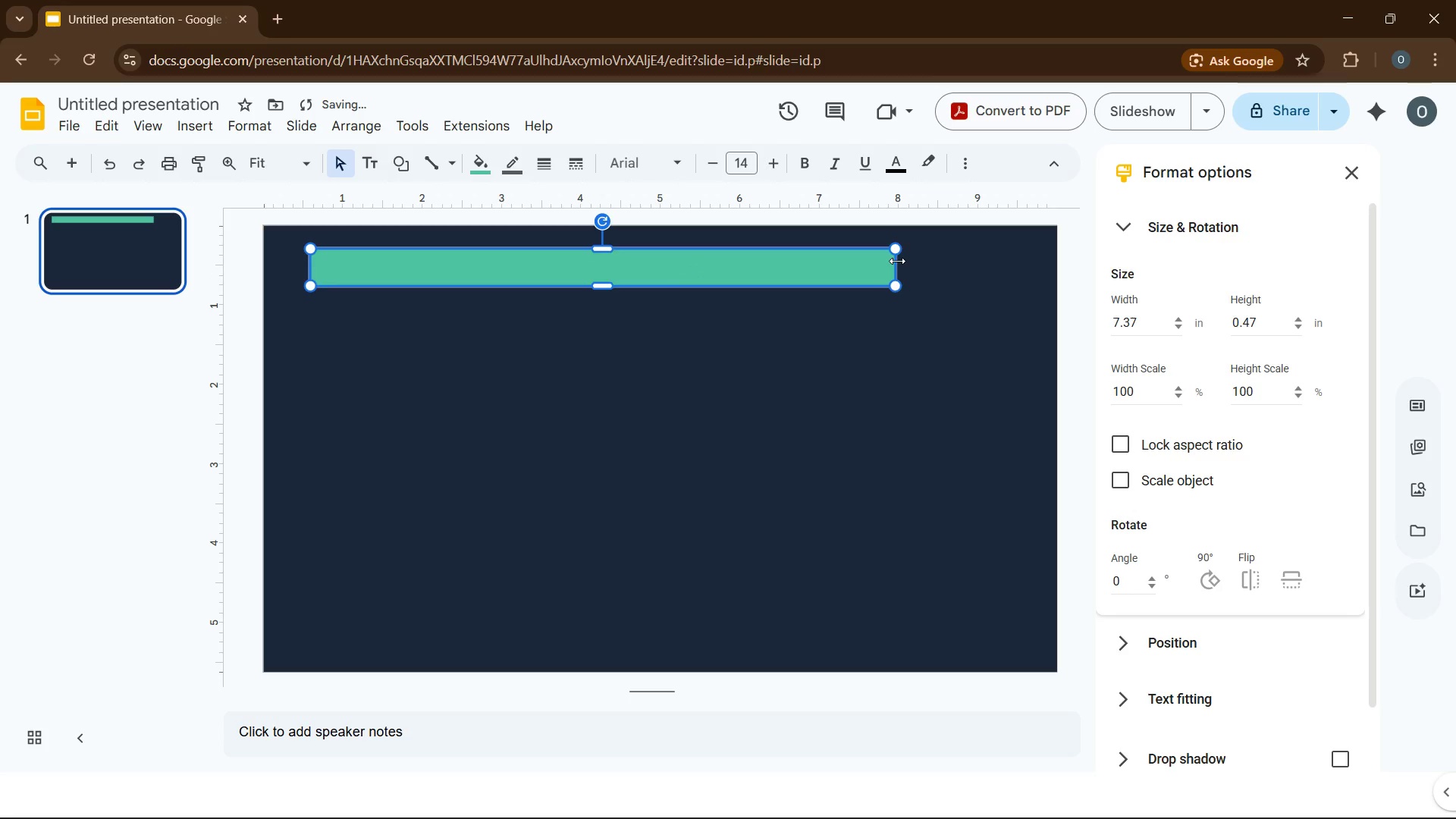 
left_click_drag(start_coordinate=[897, 261], to_coordinate=[1058, 253])
 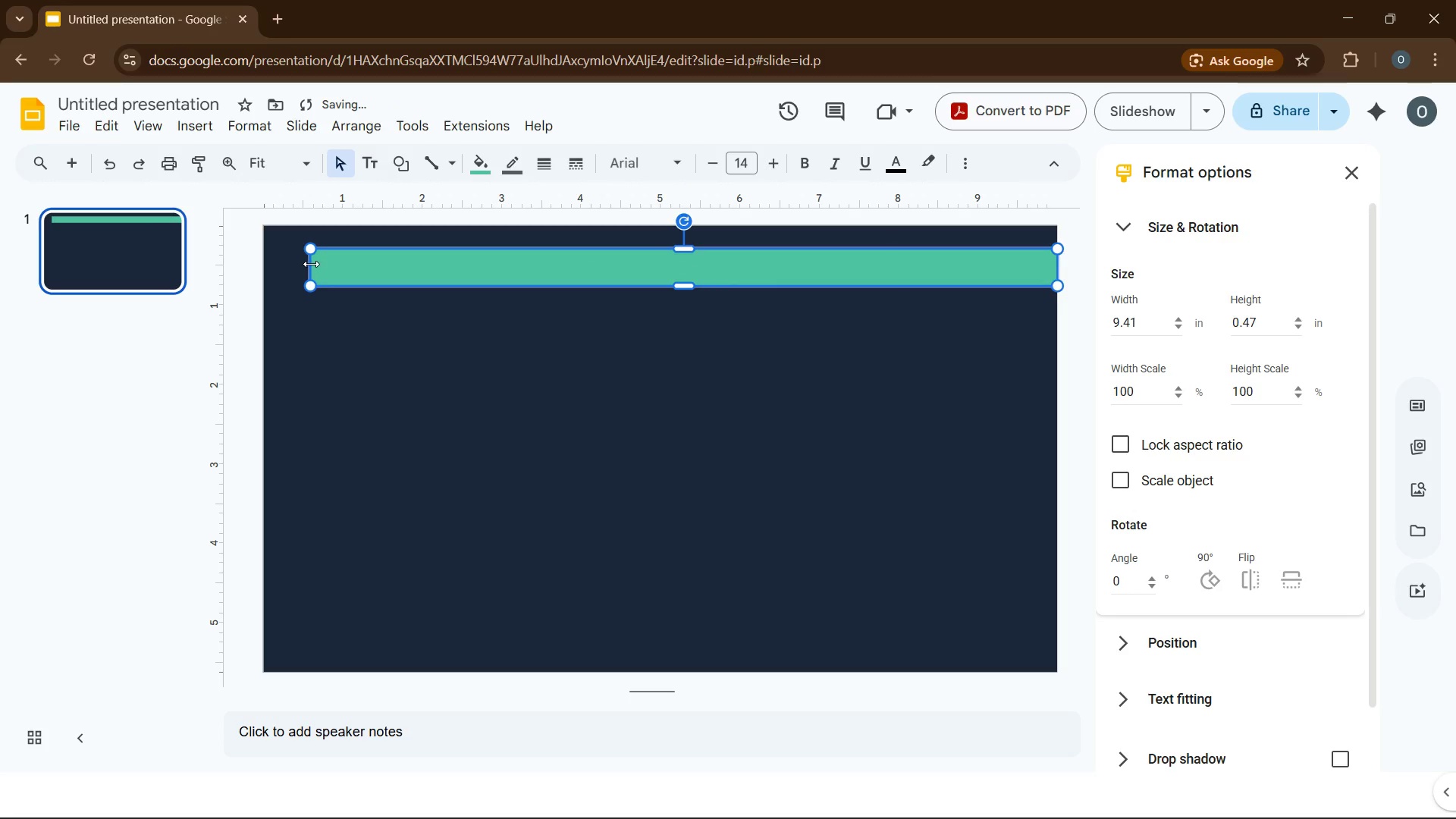 
left_click_drag(start_coordinate=[311, 264], to_coordinate=[264, 268])
 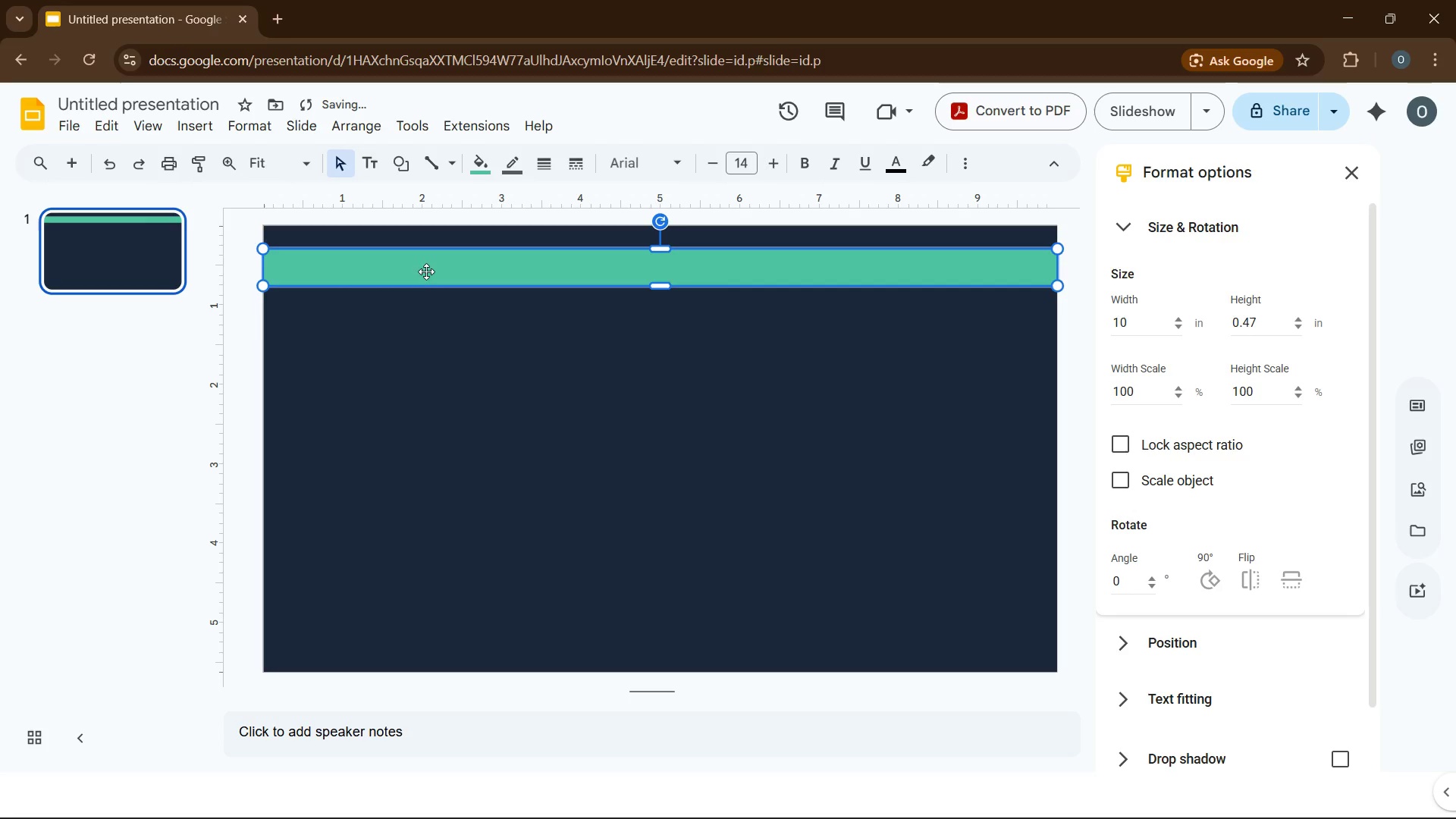 
left_click_drag(start_coordinate=[426, 271], to_coordinate=[427, 252])
 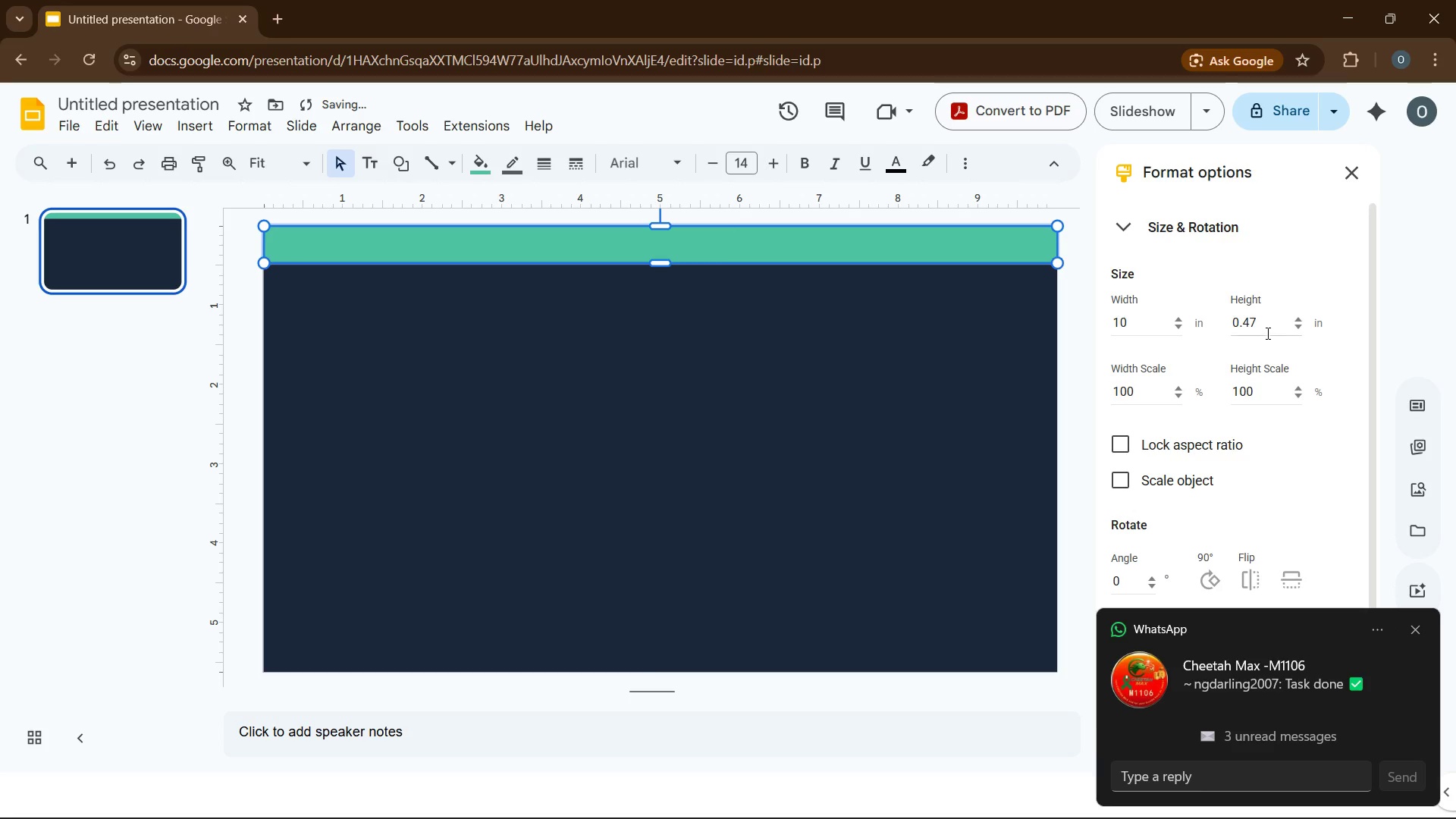 
left_click([1266, 333])
 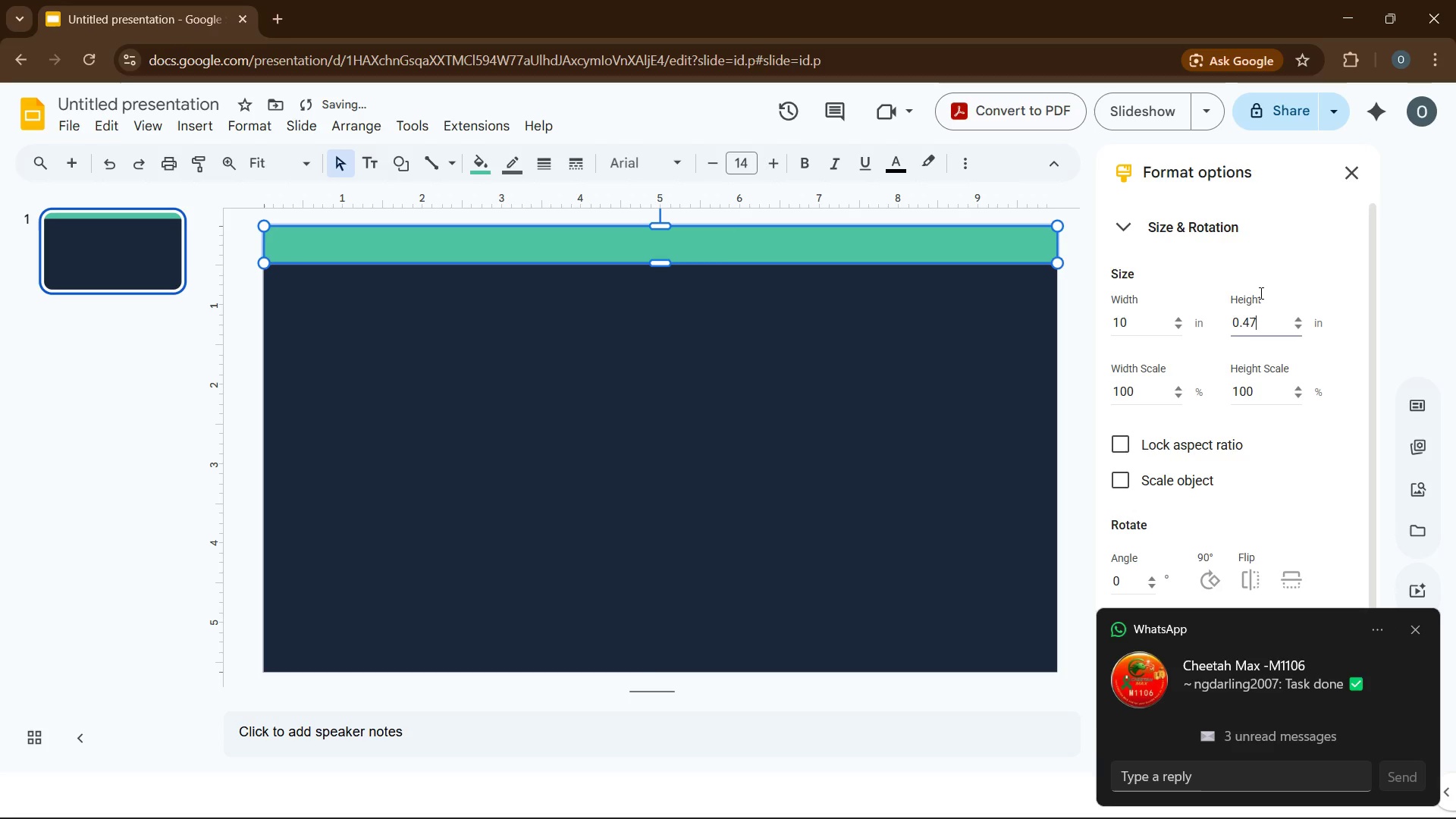 
key(Backspace)
 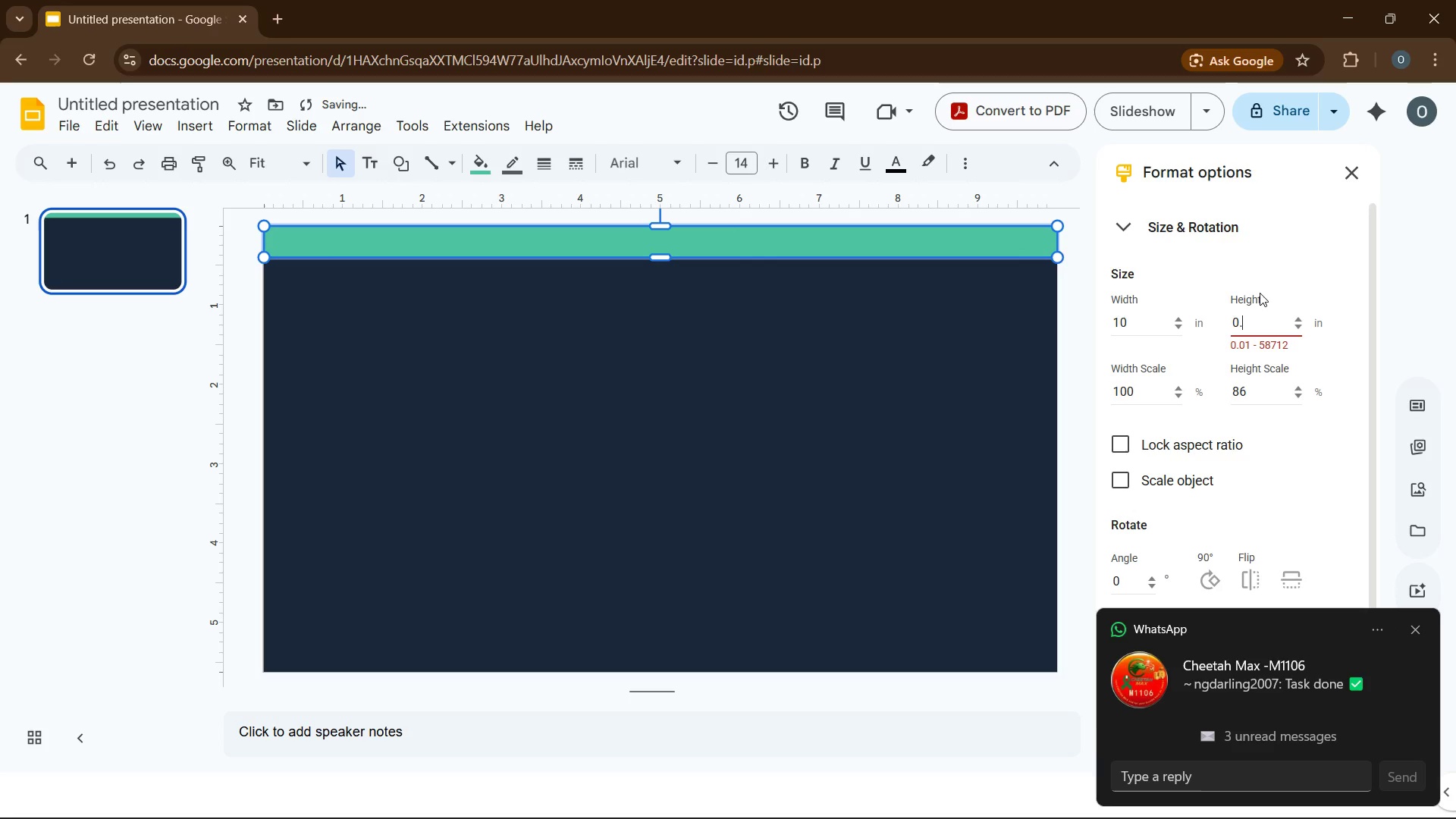 
key(Backspace)
 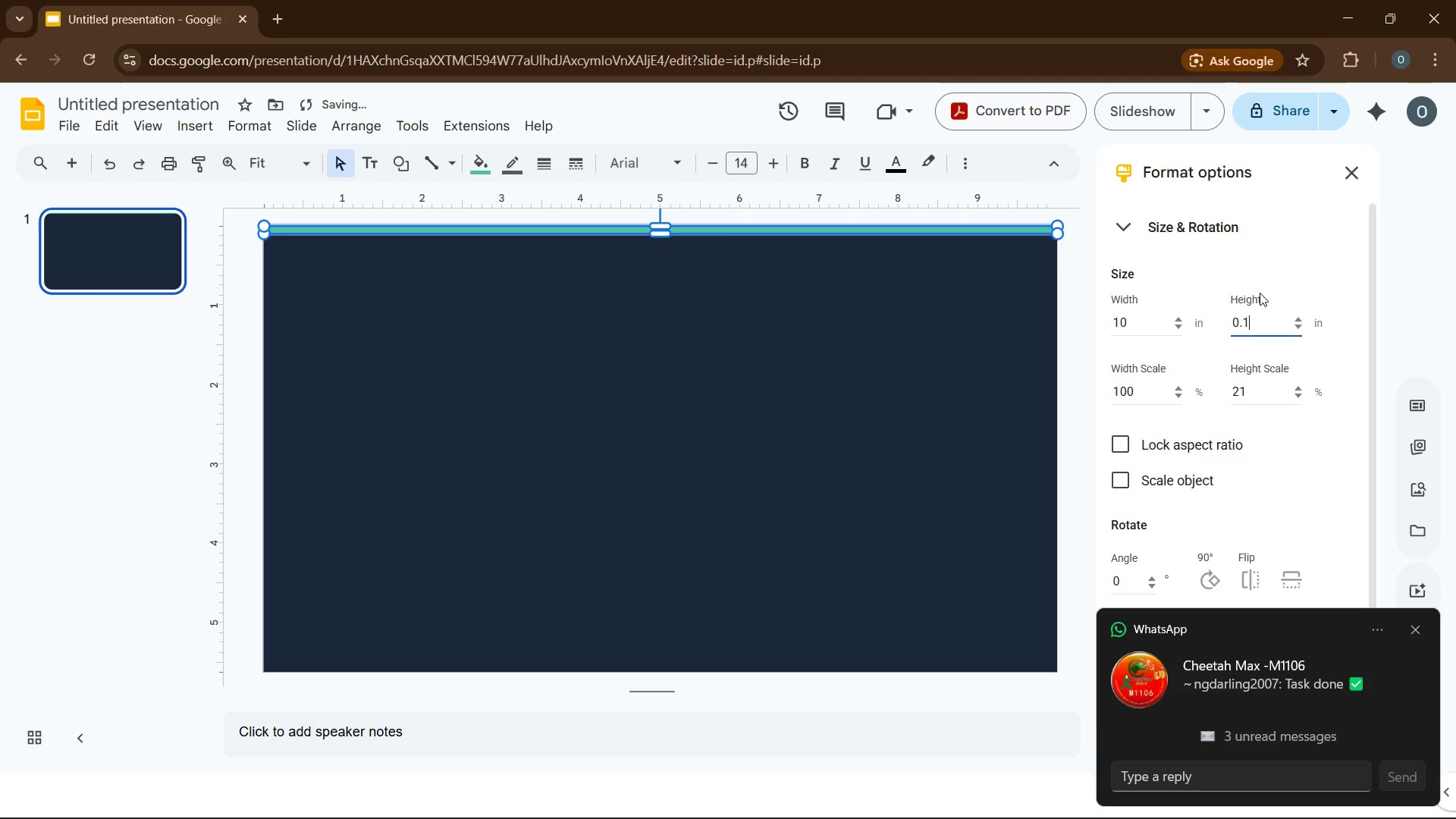 
key(Numpad1)
 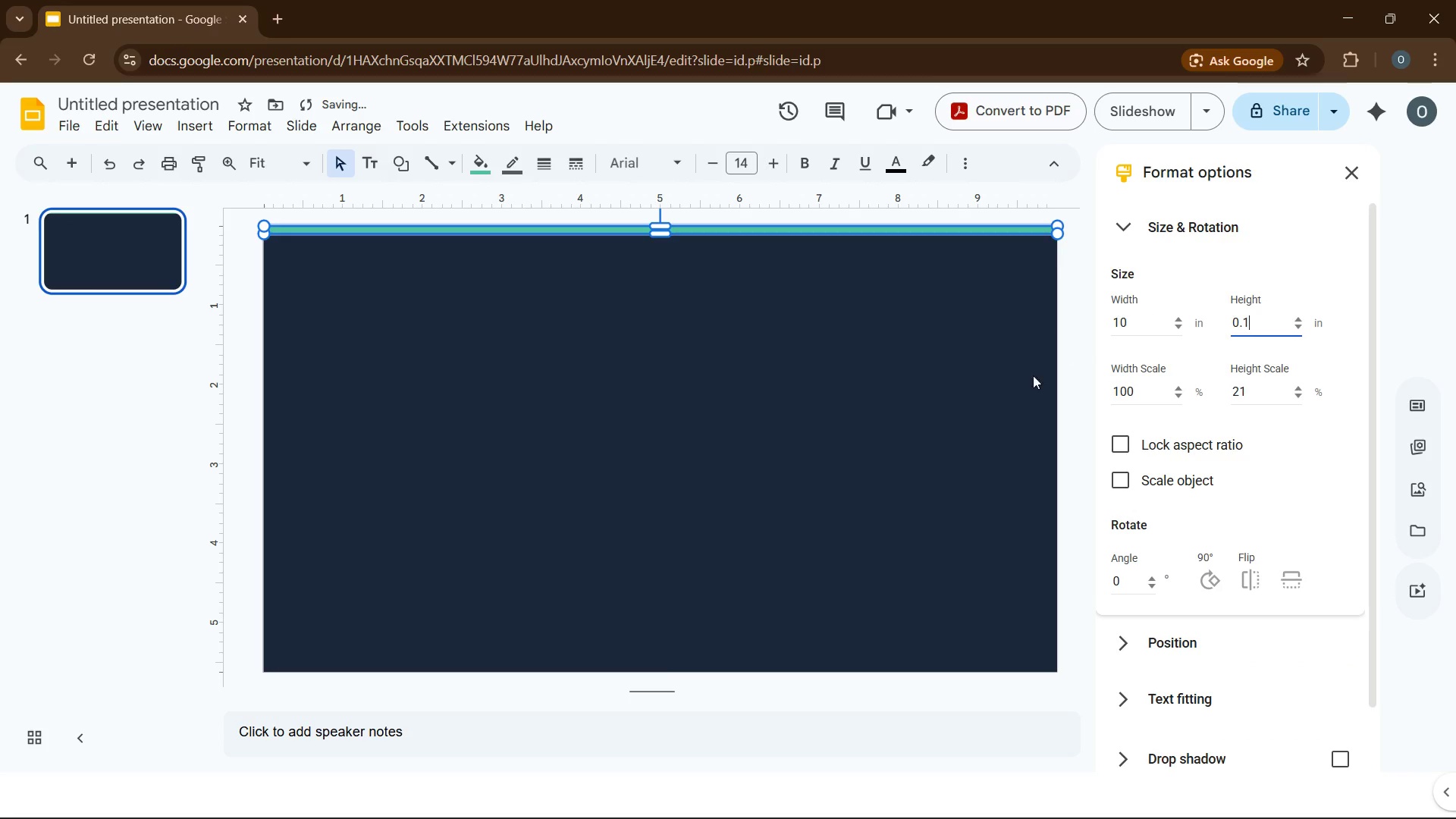 
left_click([1001, 381])
 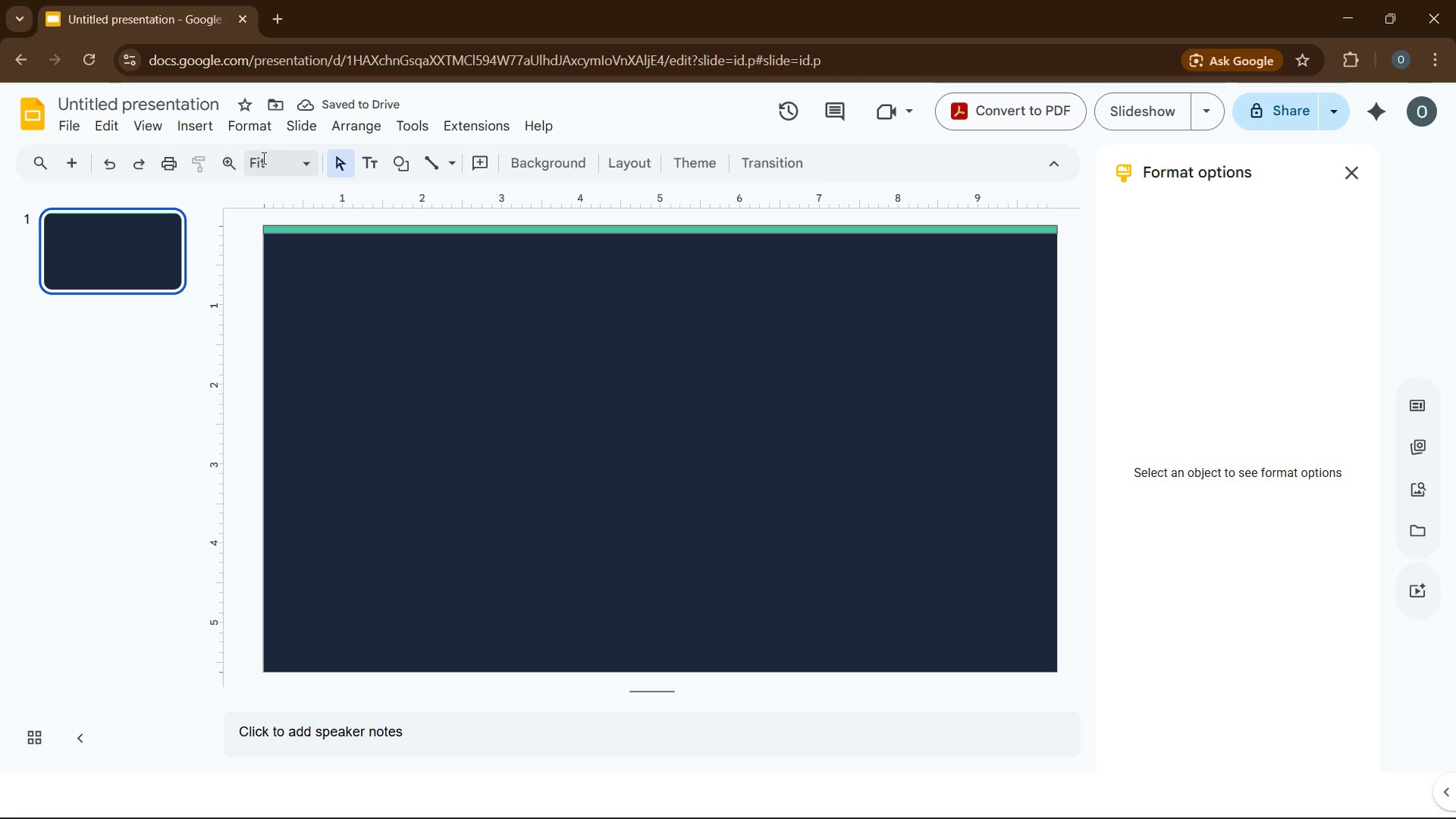 
wait(8.55)
 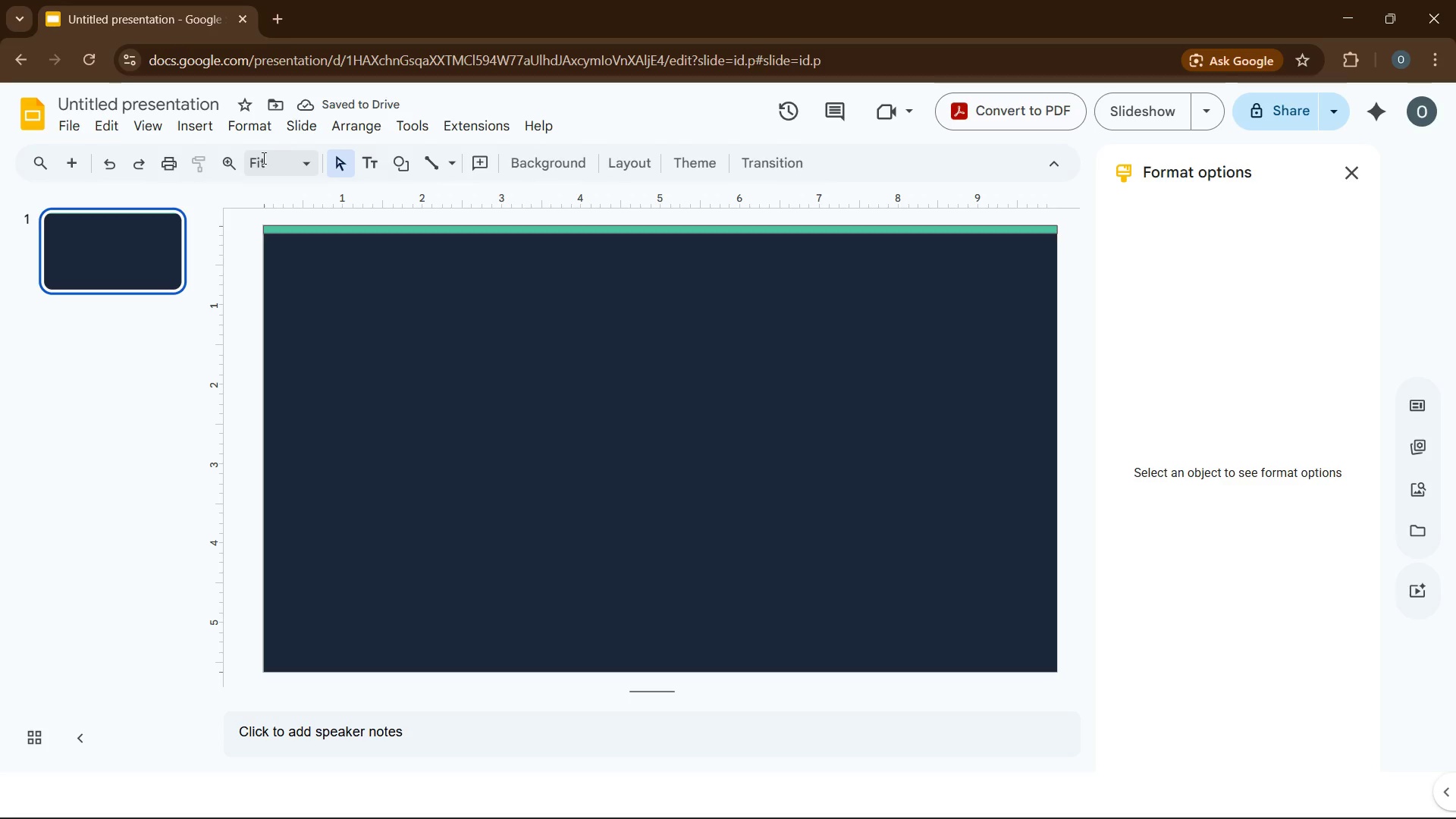 
left_click([184, 126])
 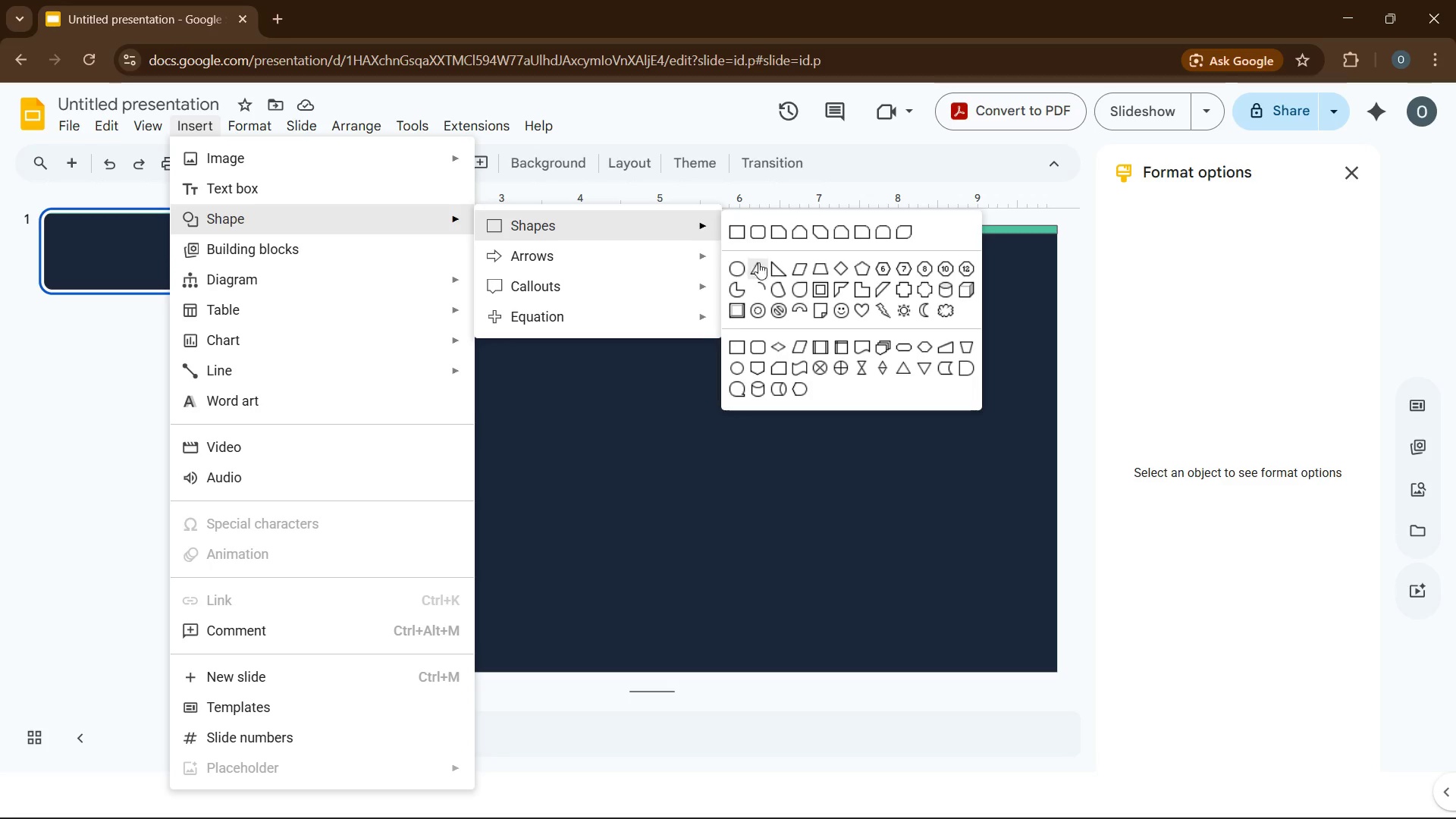 
left_click([741, 268])
 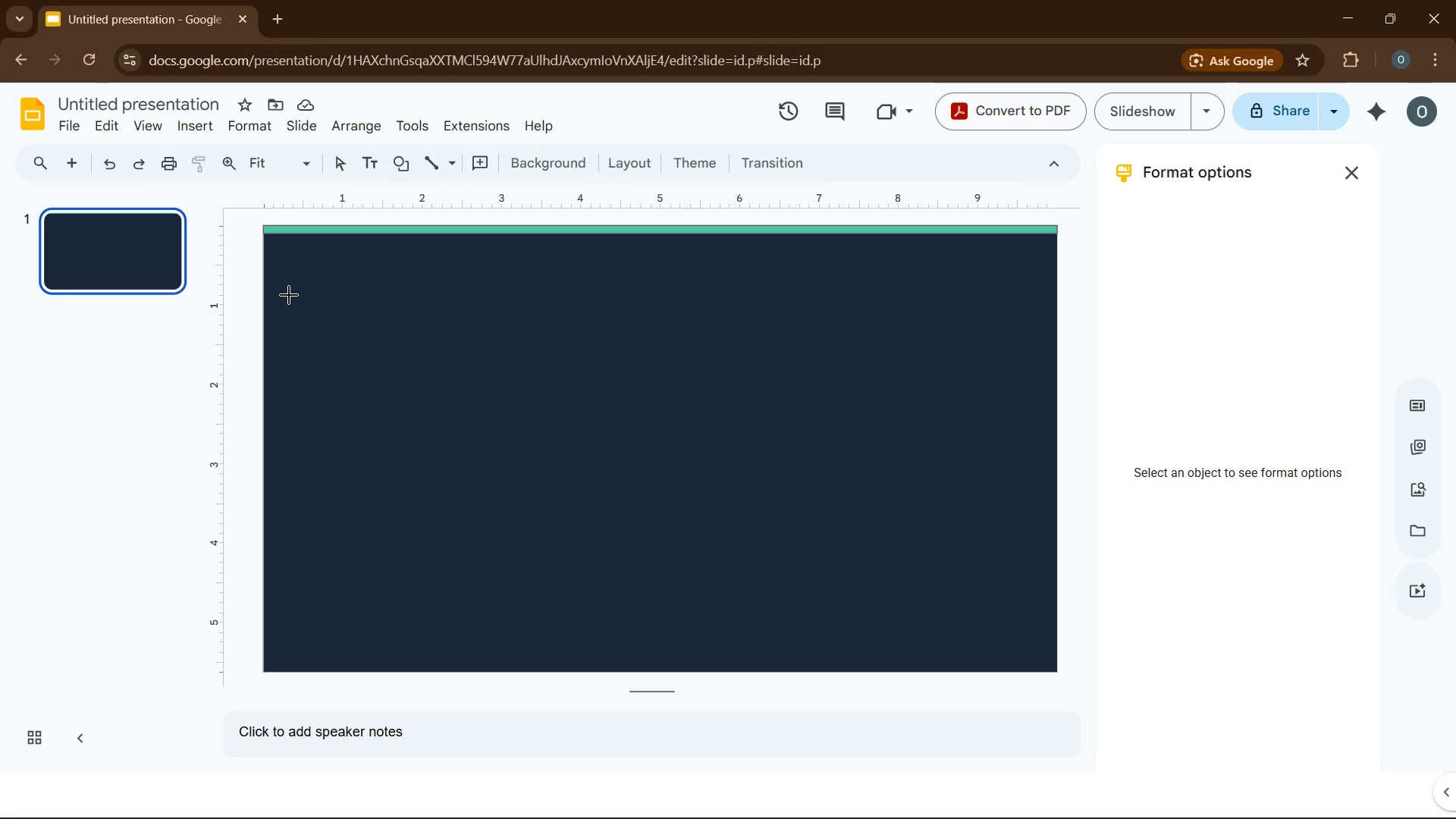 
left_click_drag(start_coordinate=[290, 293], to_coordinate=[361, 359])
 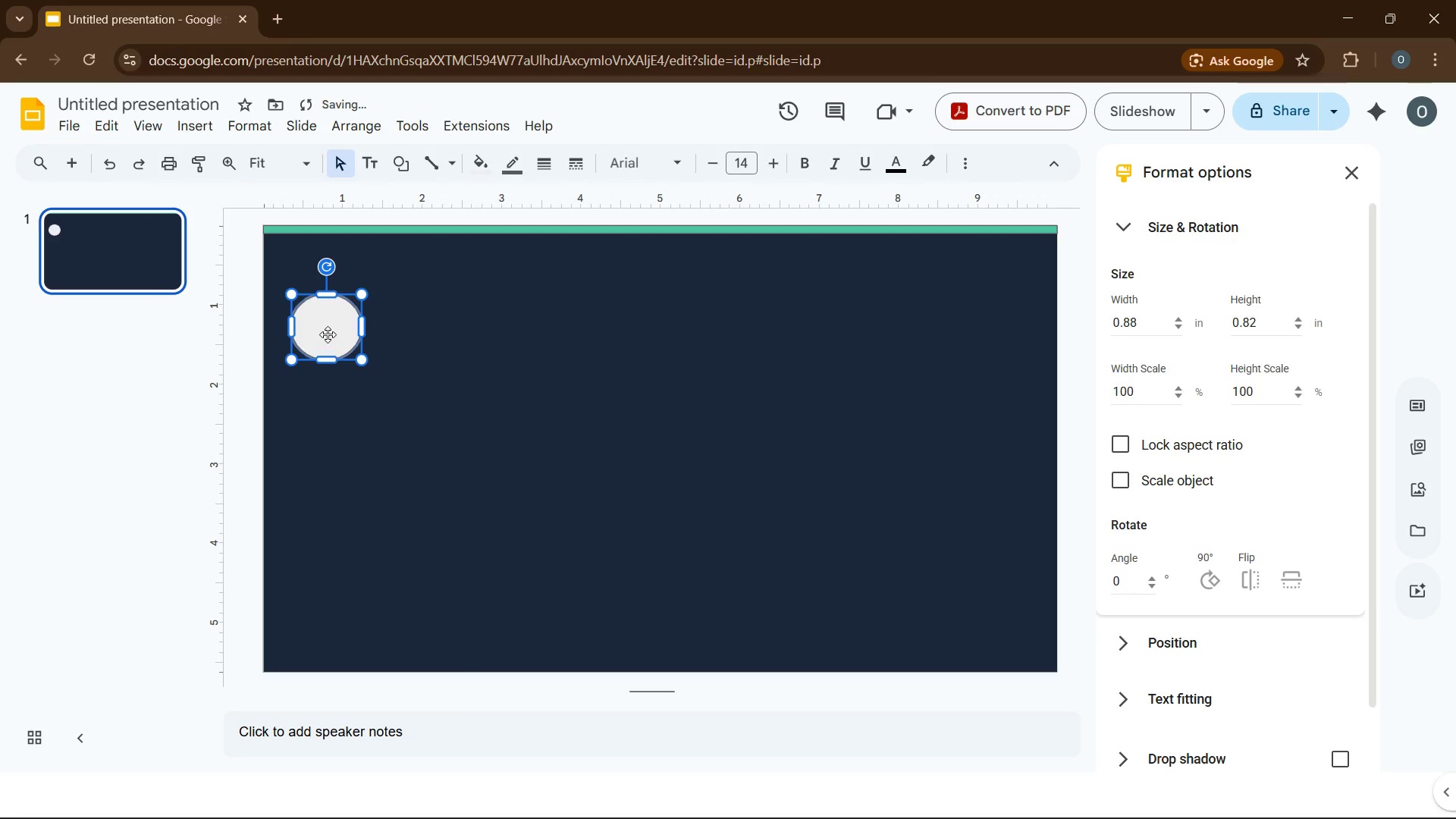 
left_click_drag(start_coordinate=[326, 331], to_coordinate=[353, 319])
 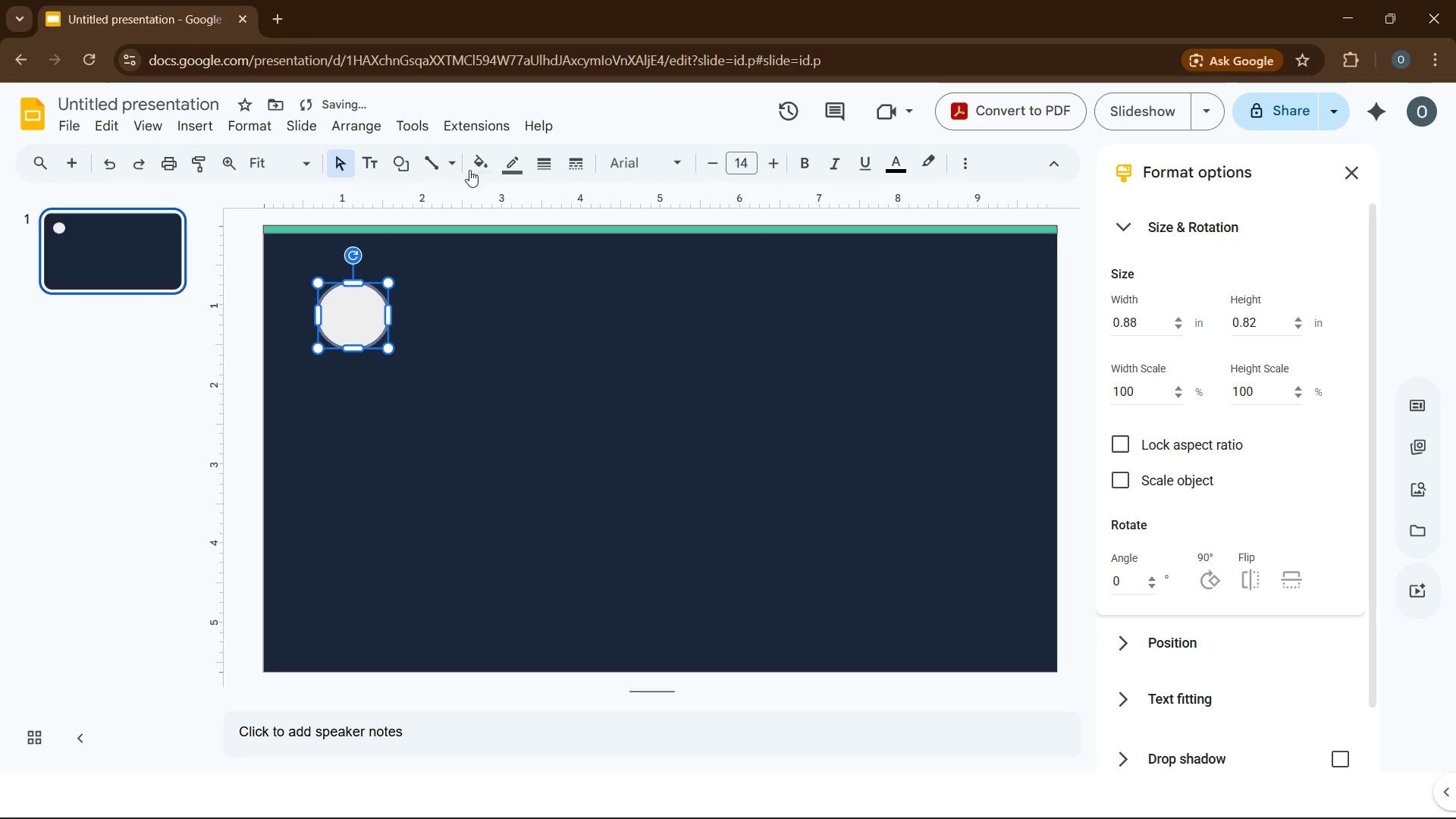 
left_click([477, 167])
 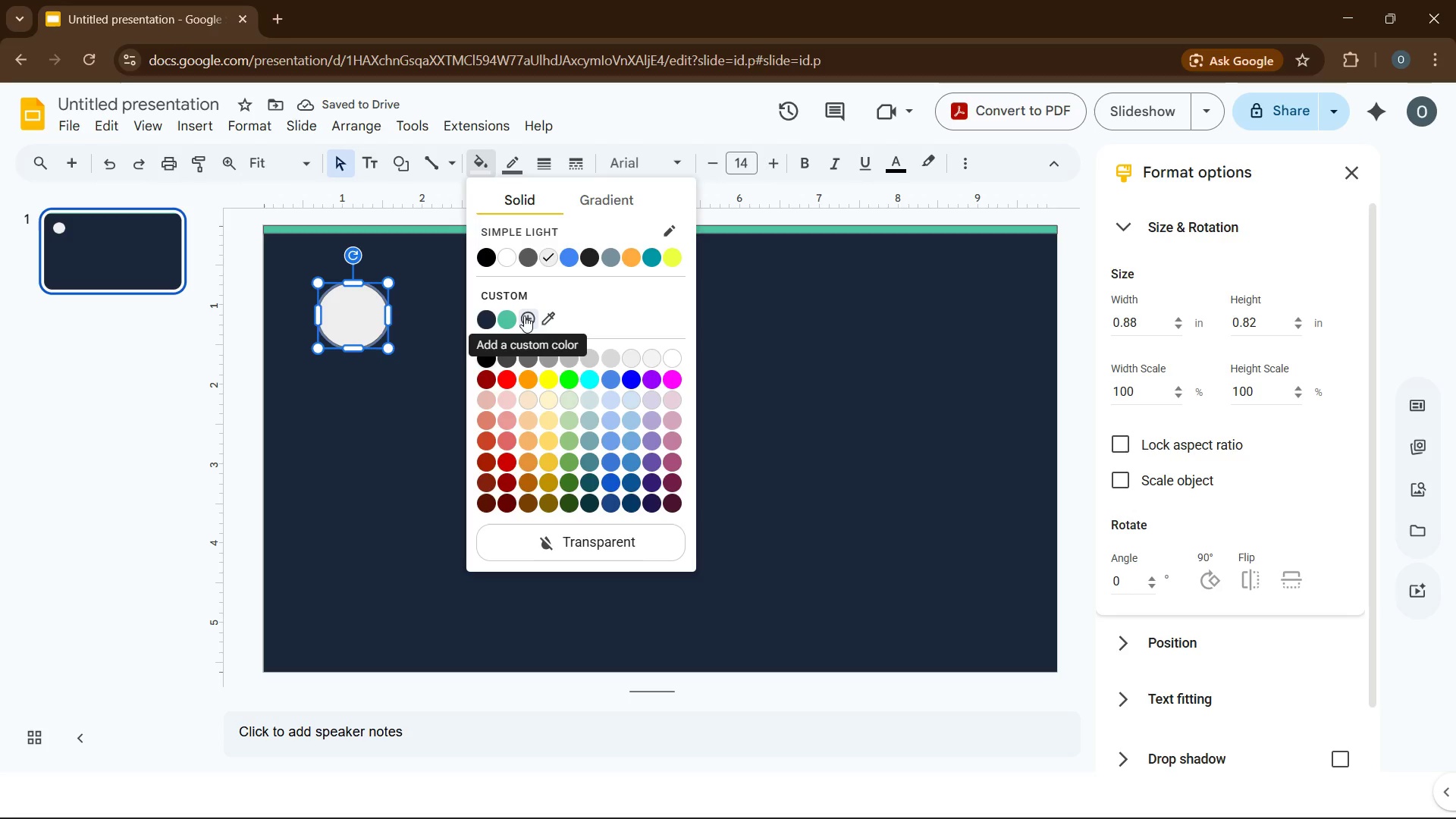 
left_click([524, 315])
 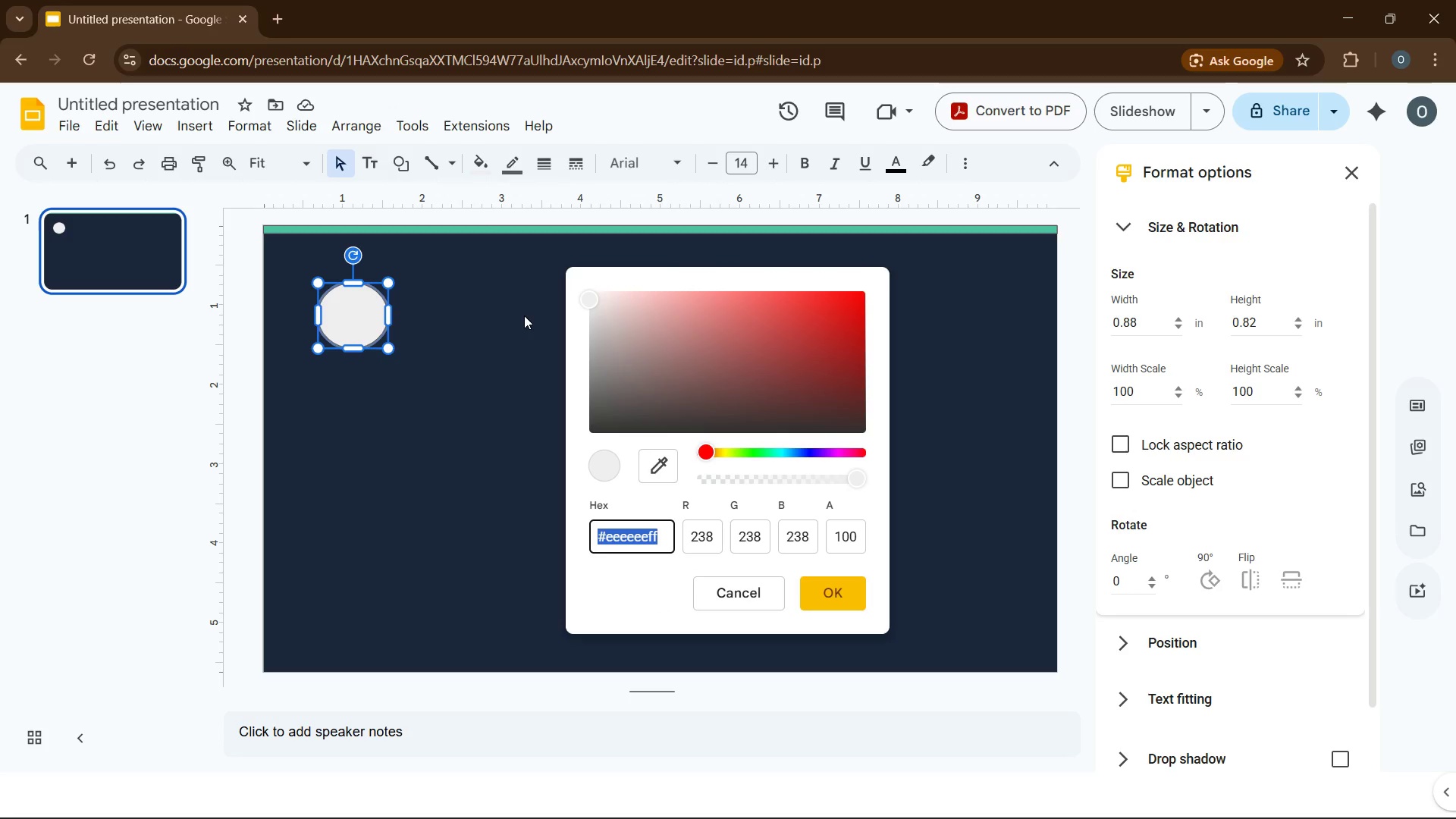 
type('778DA9)
 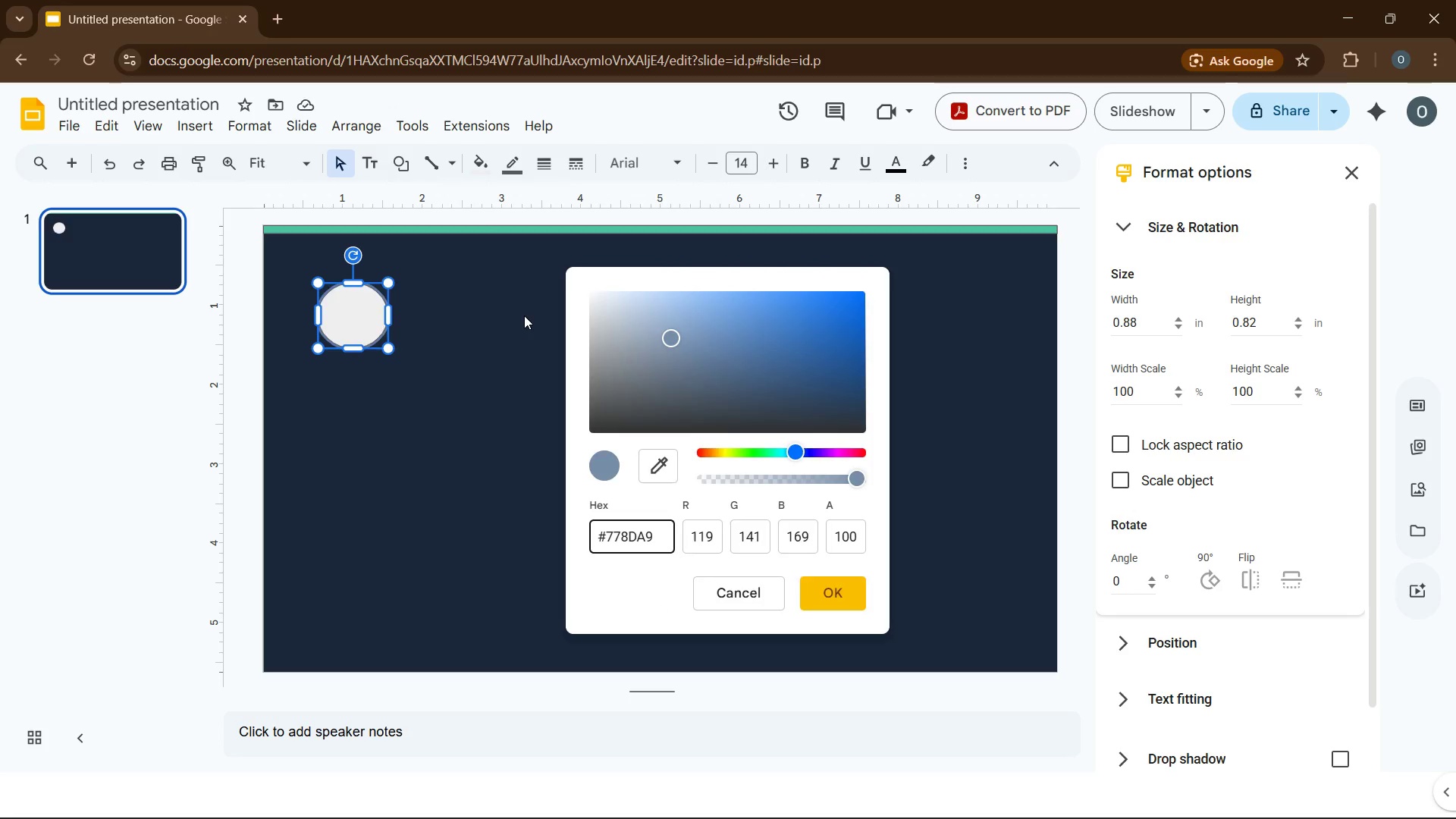 
key(Enter)
 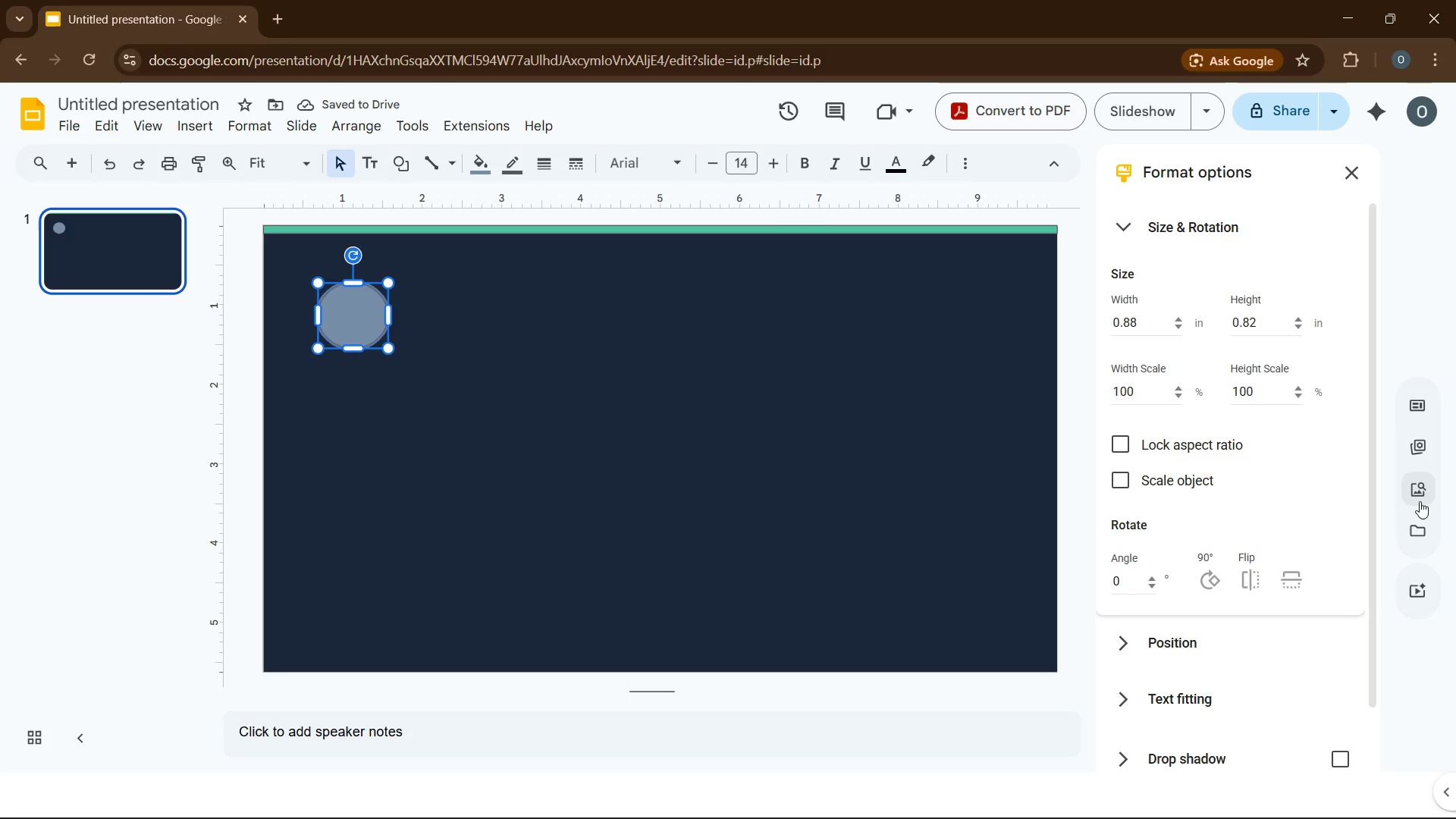 
left_click([1418, 494])
 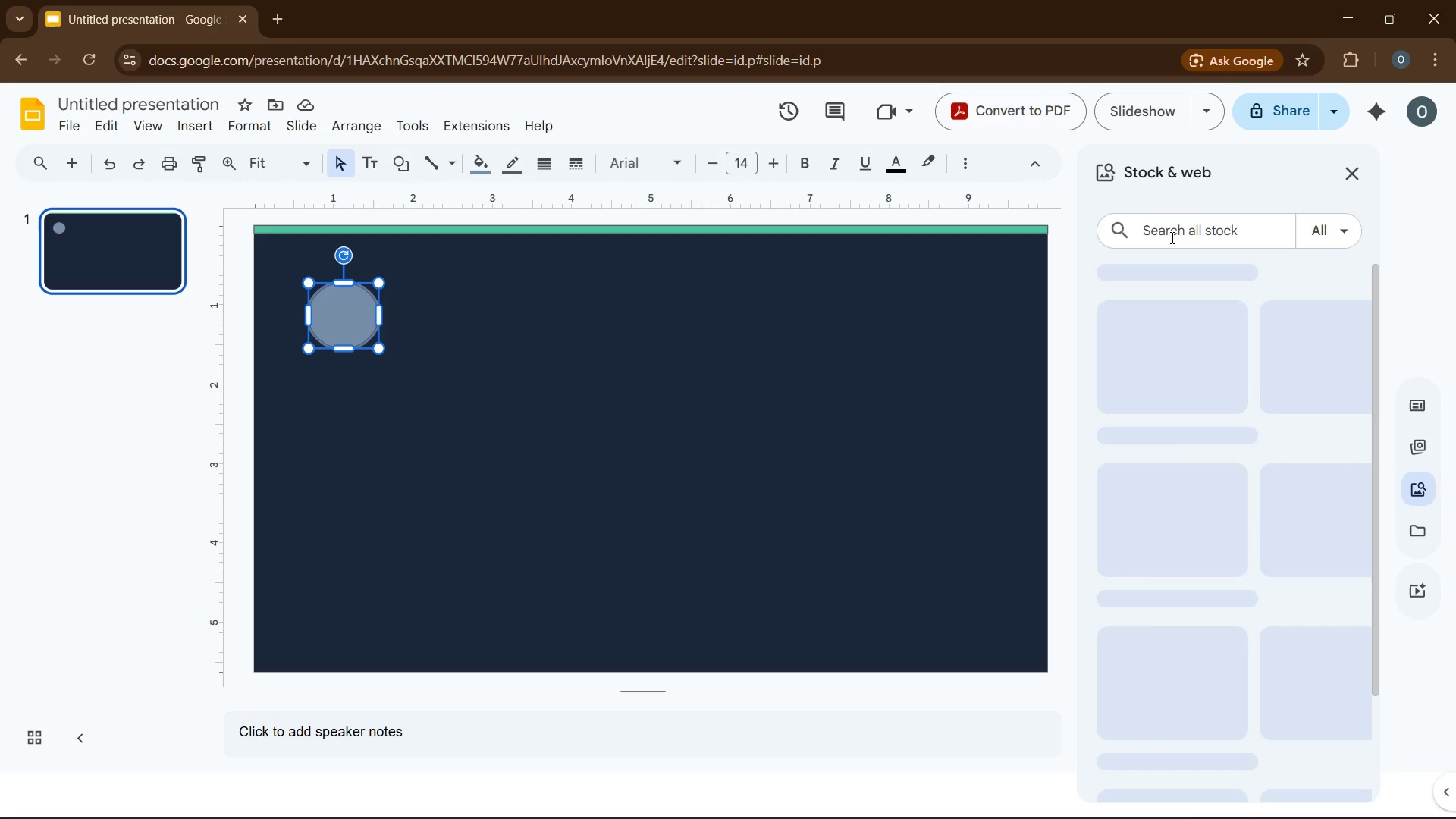 
left_click([1169, 231])
 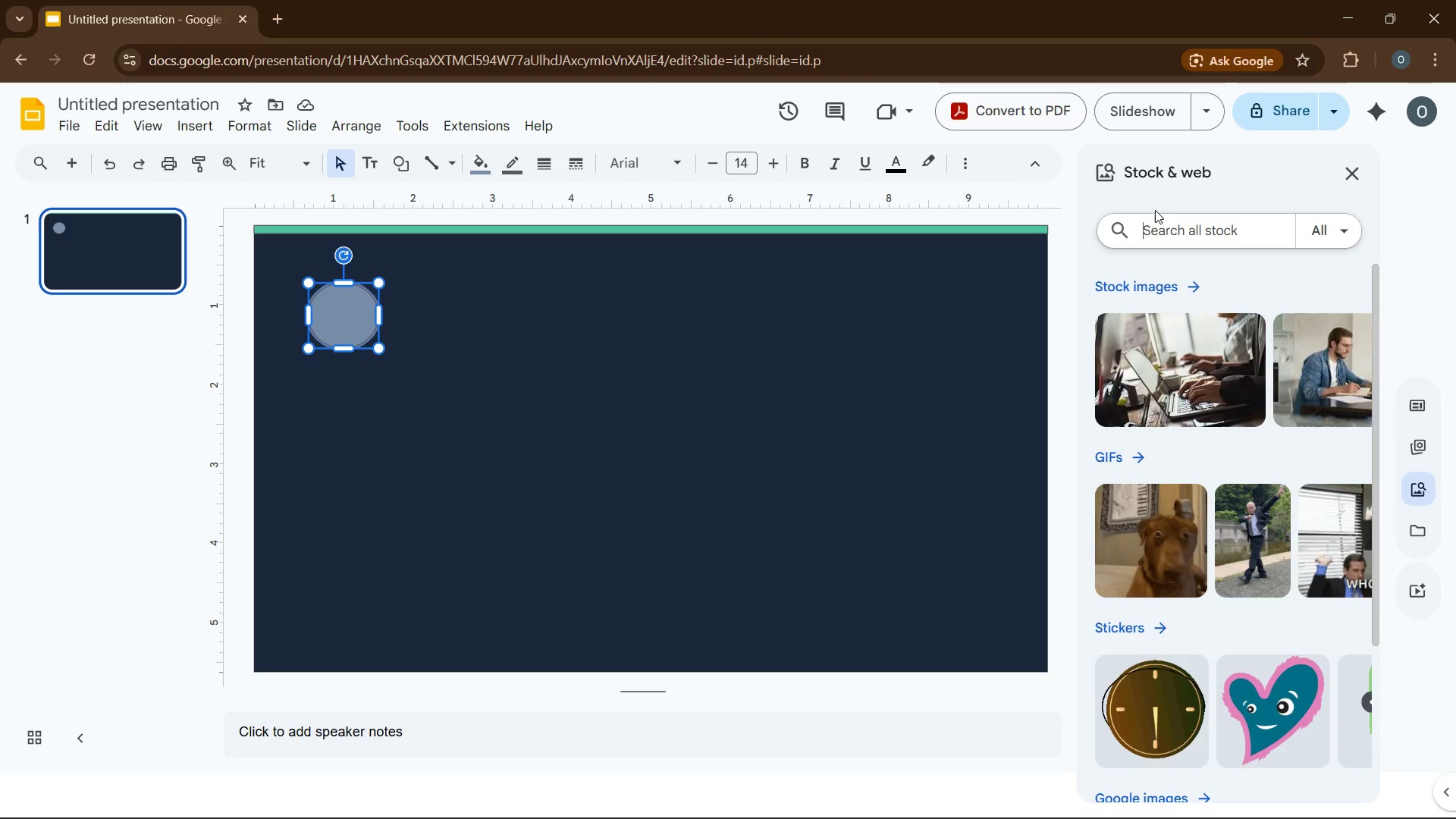 
type(ANCHOR)
 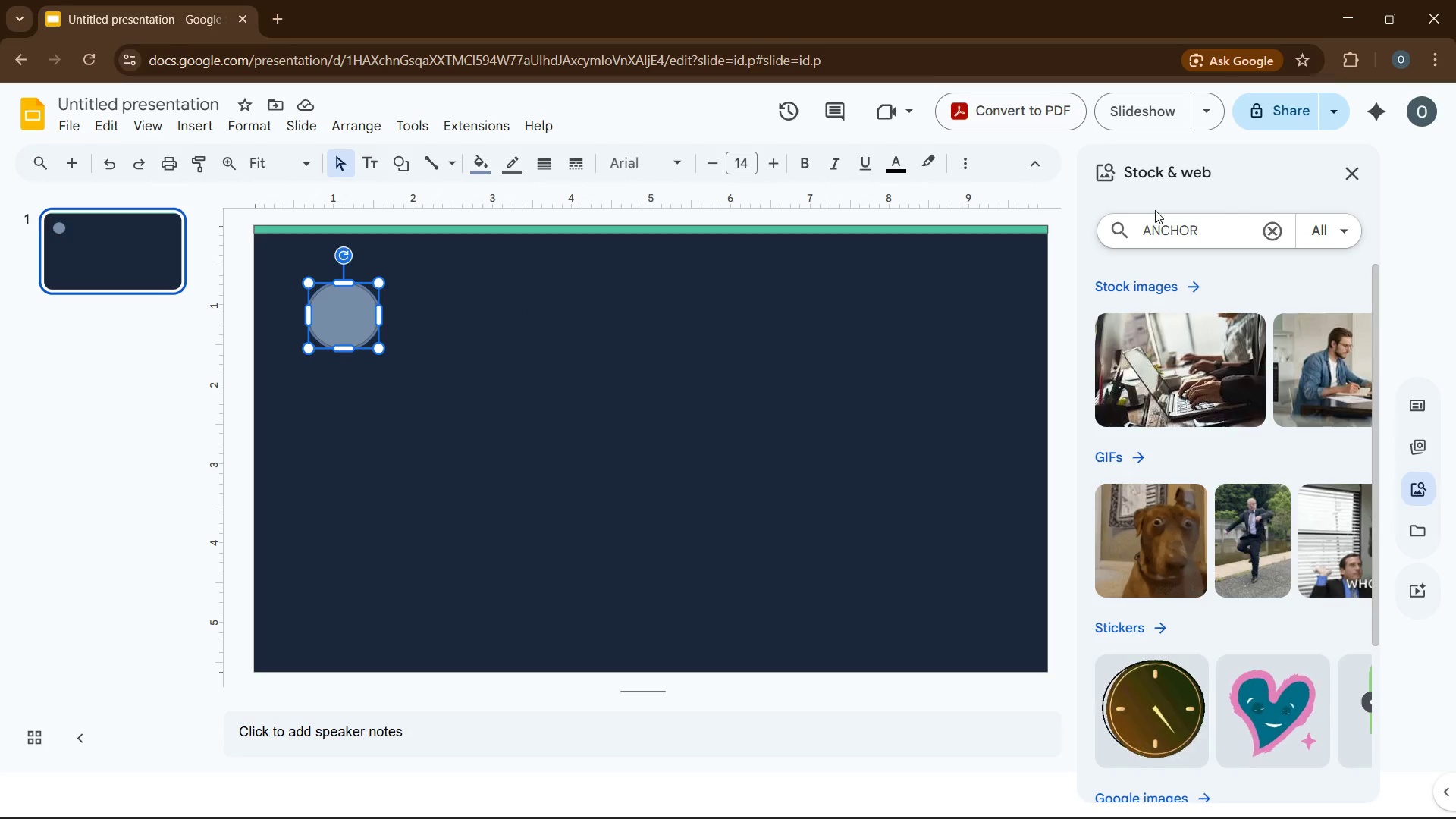 
key(Enter)
 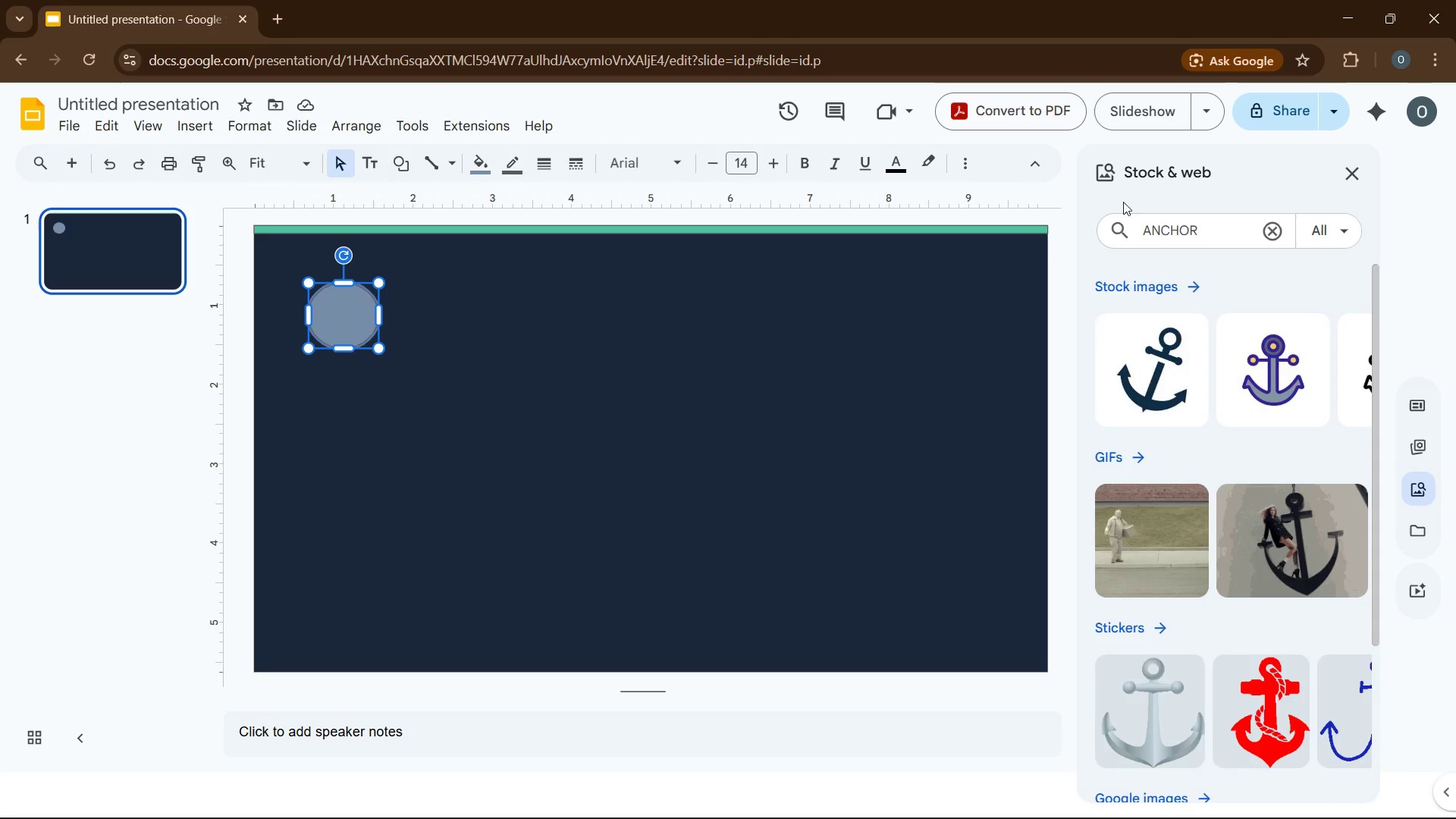 
scroll: coordinate [1166, 457], scroll_direction: down, amount: 2.0
 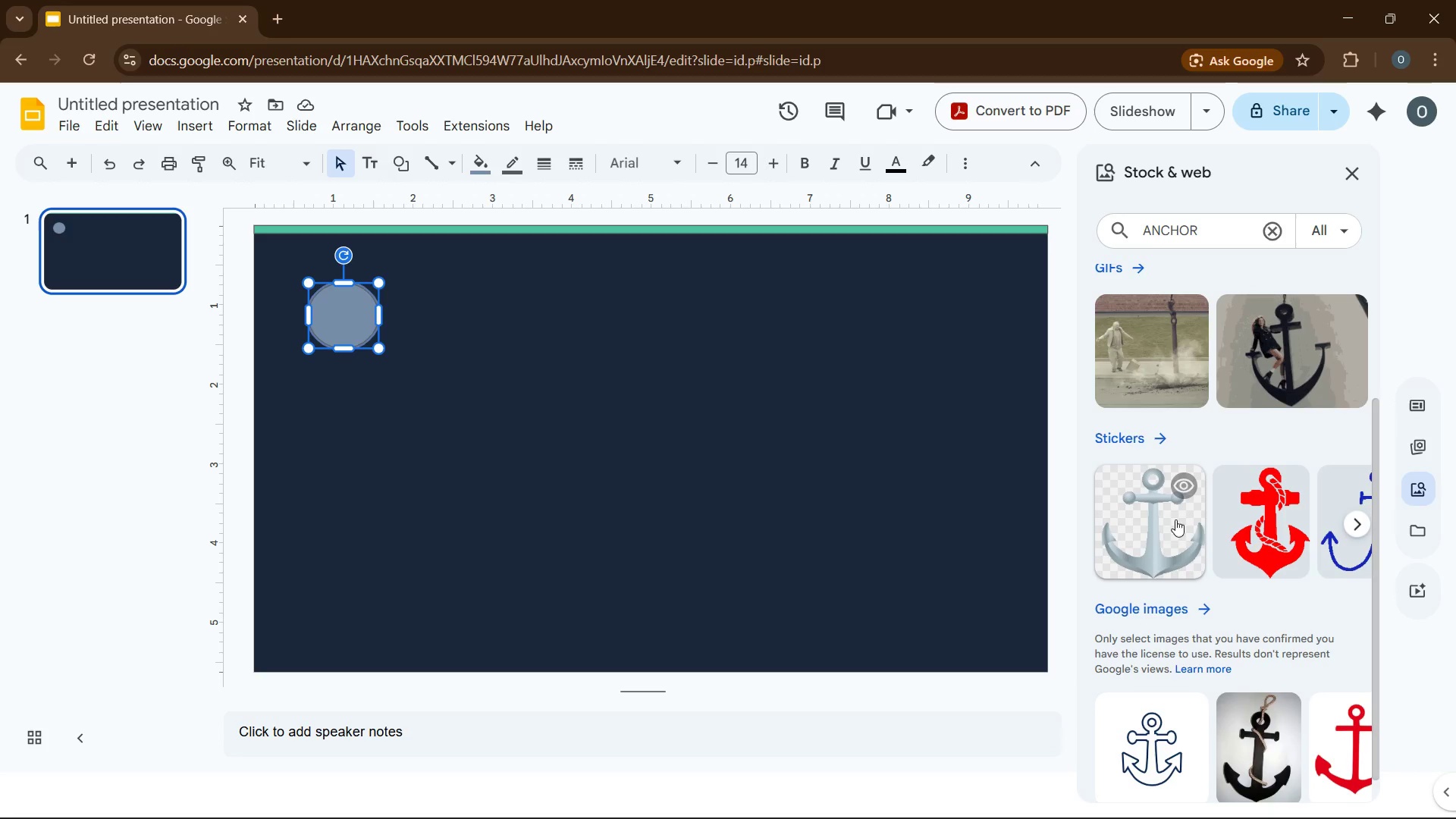 
left_click([1164, 526])
 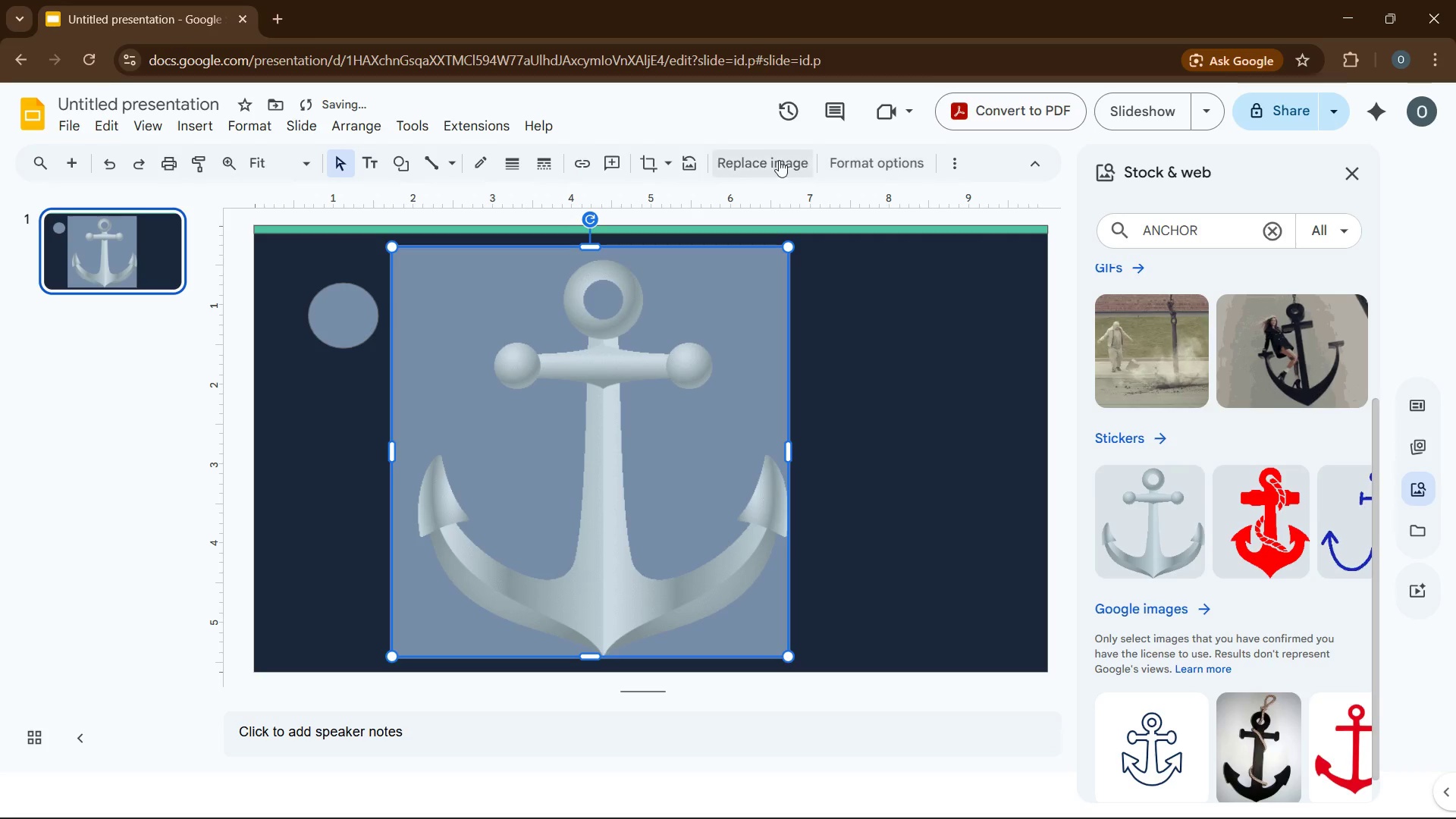 
left_click([848, 160])
 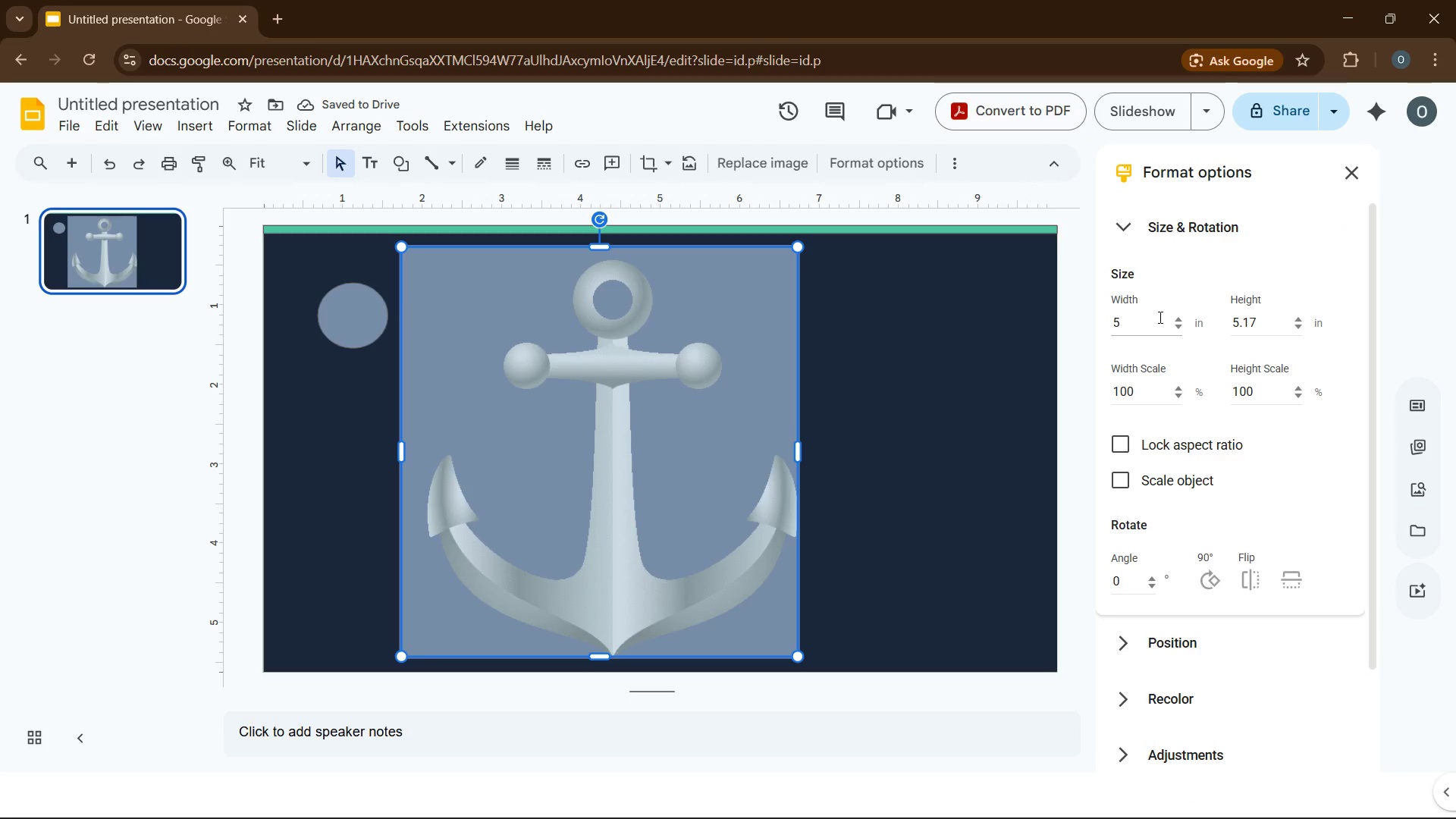 
left_click([1159, 318])
 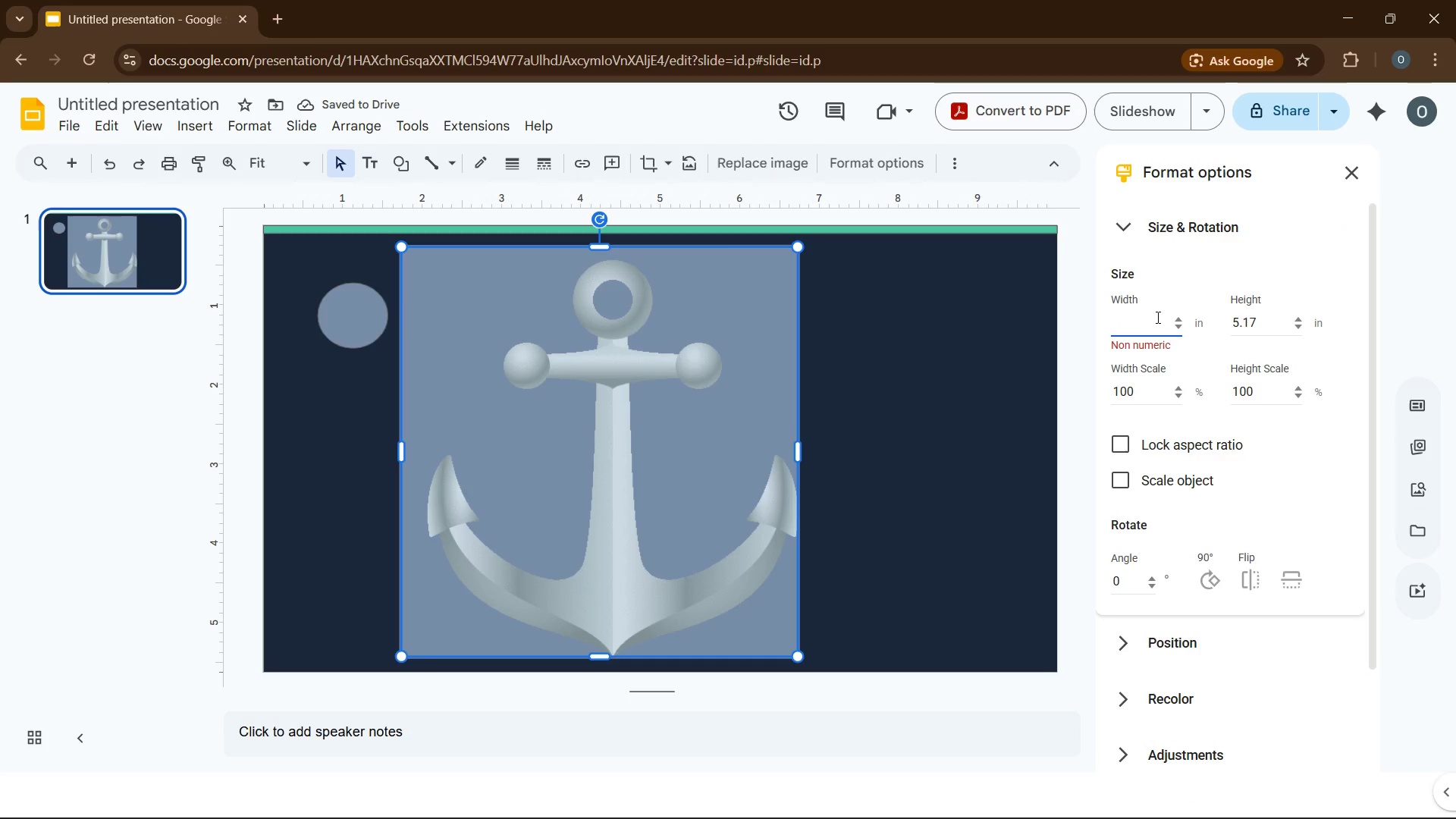 
key(Backspace)
 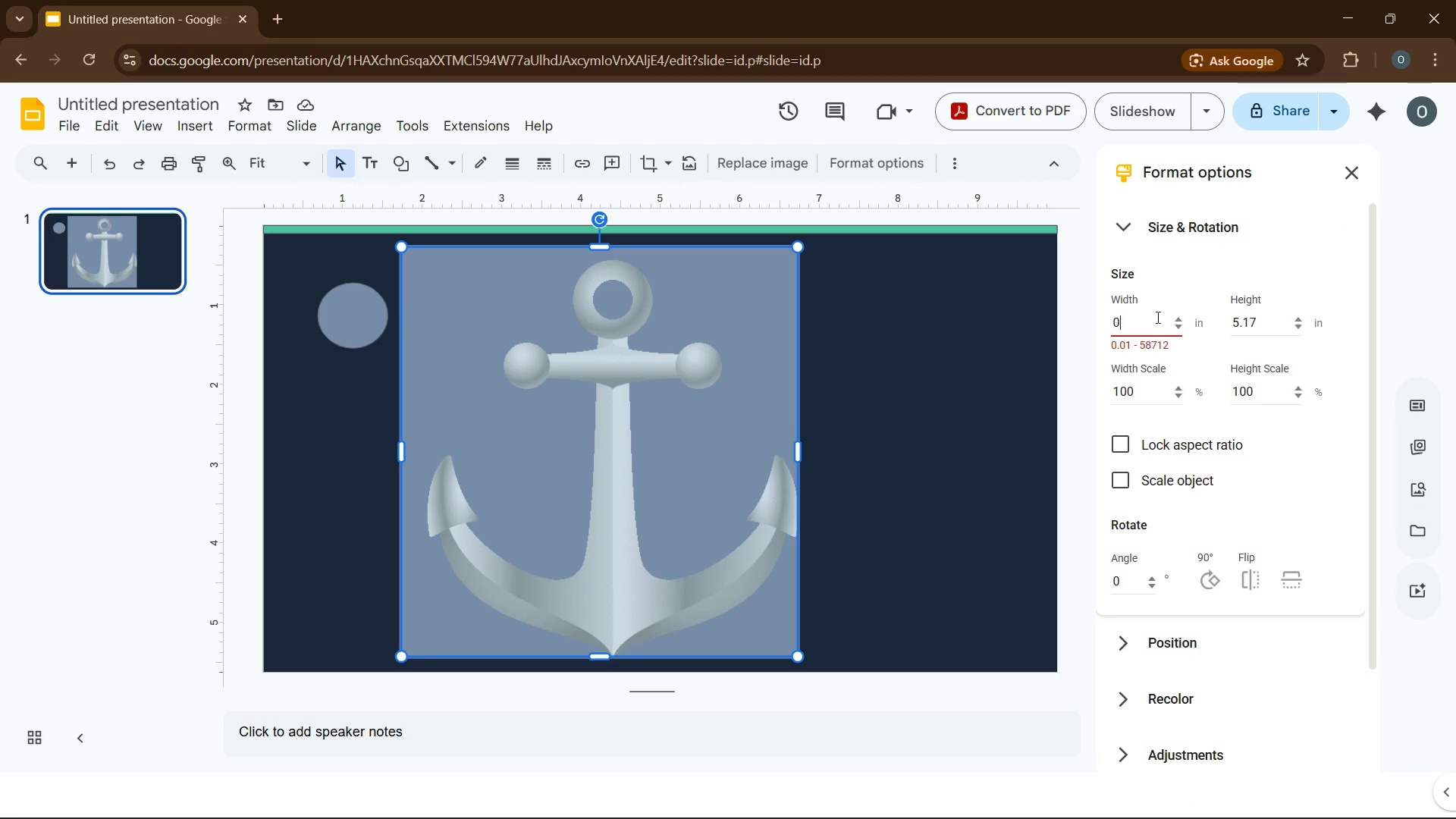 
key(Numpad0)
 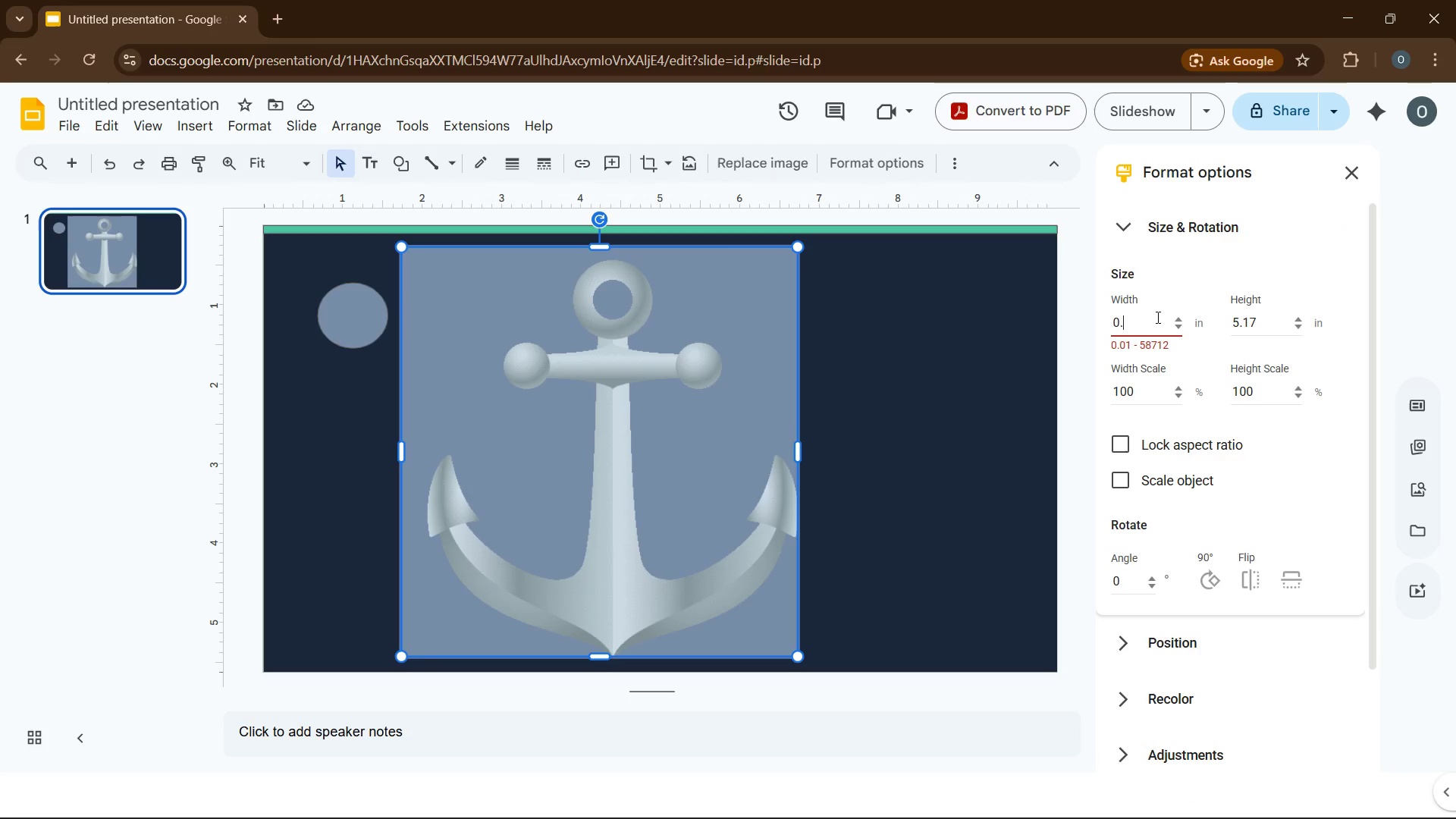 
key(NumpadDecimal)
 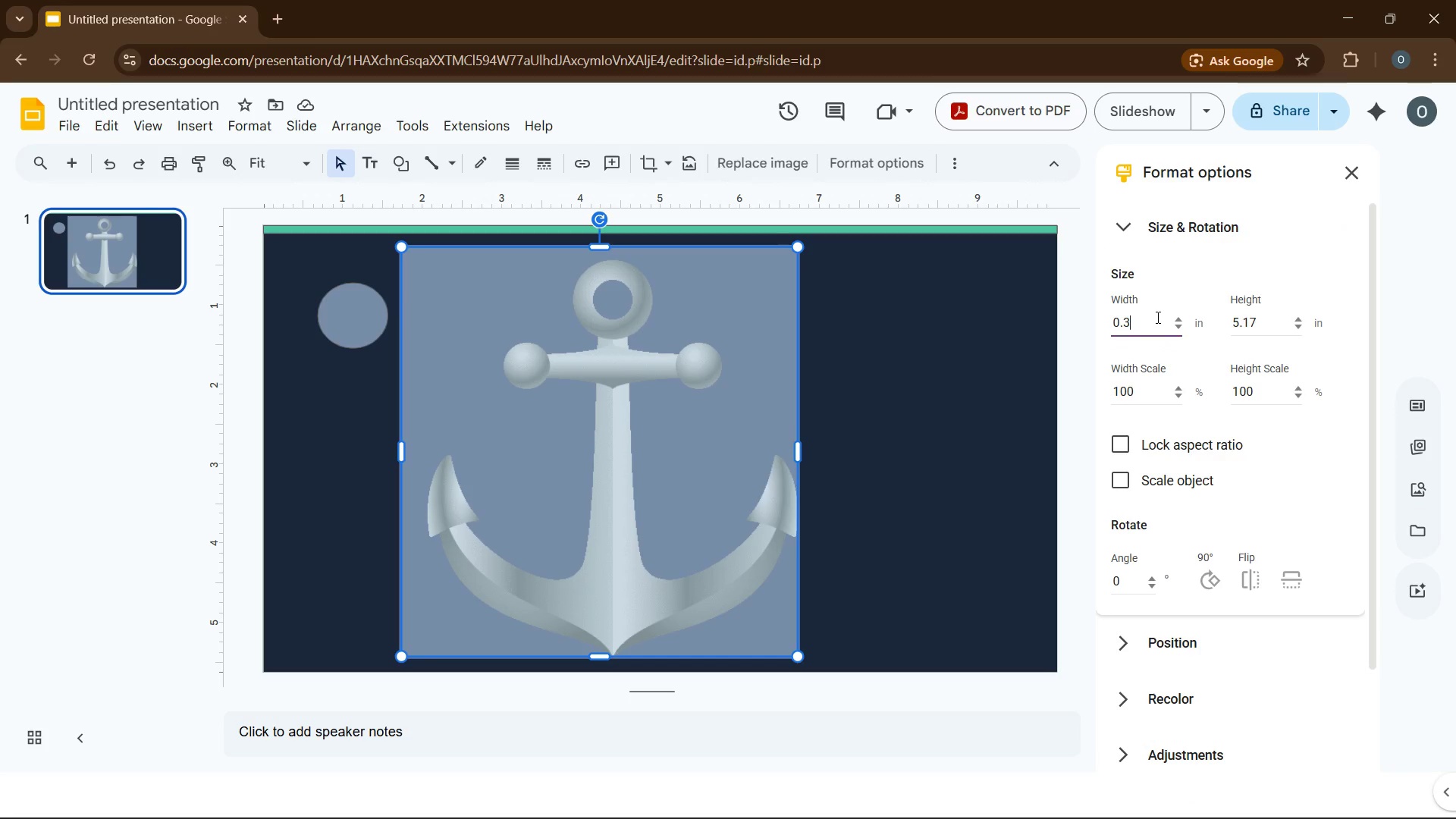 
key(Numpad3)
 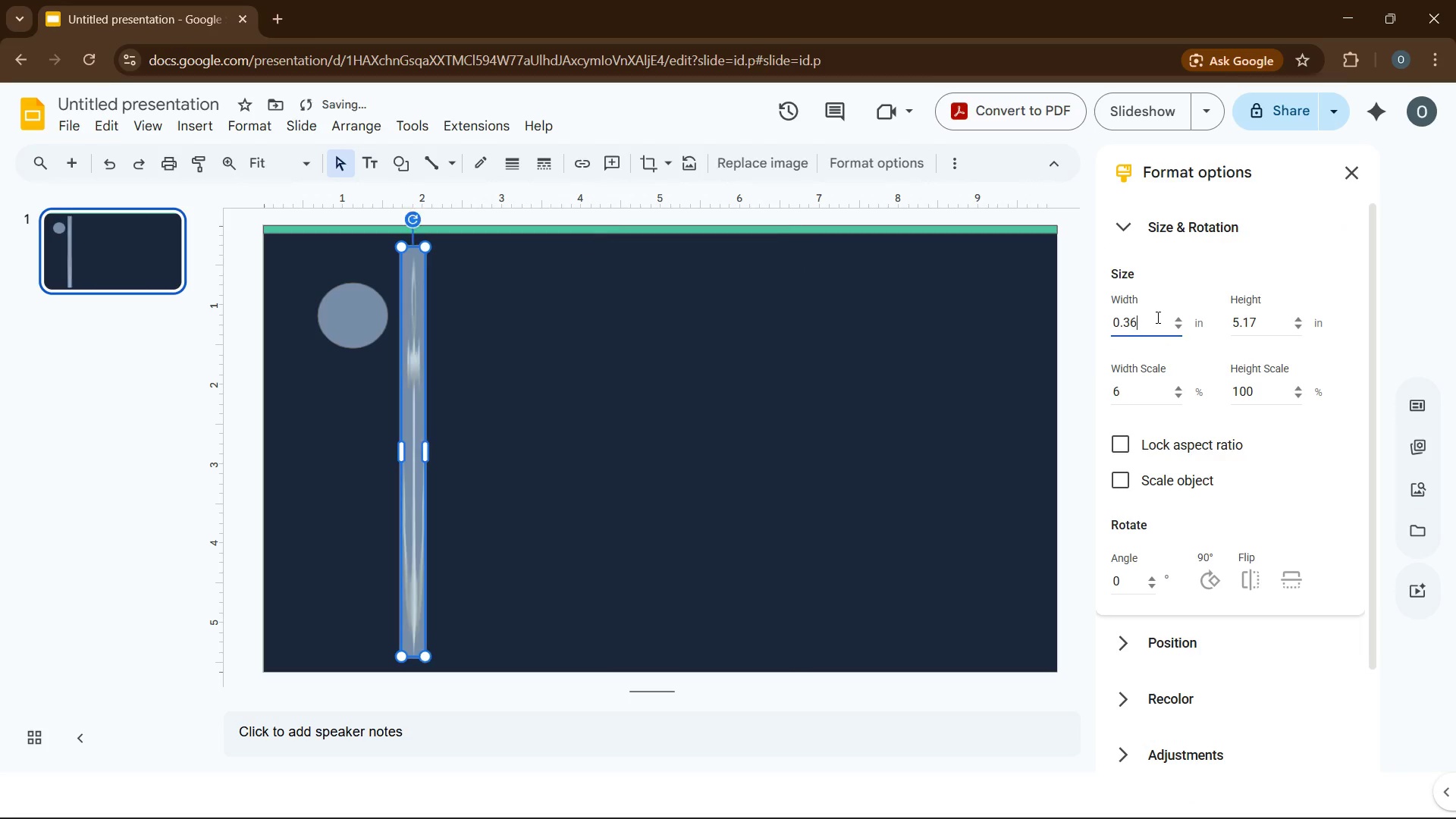 
key(Numpad6)
 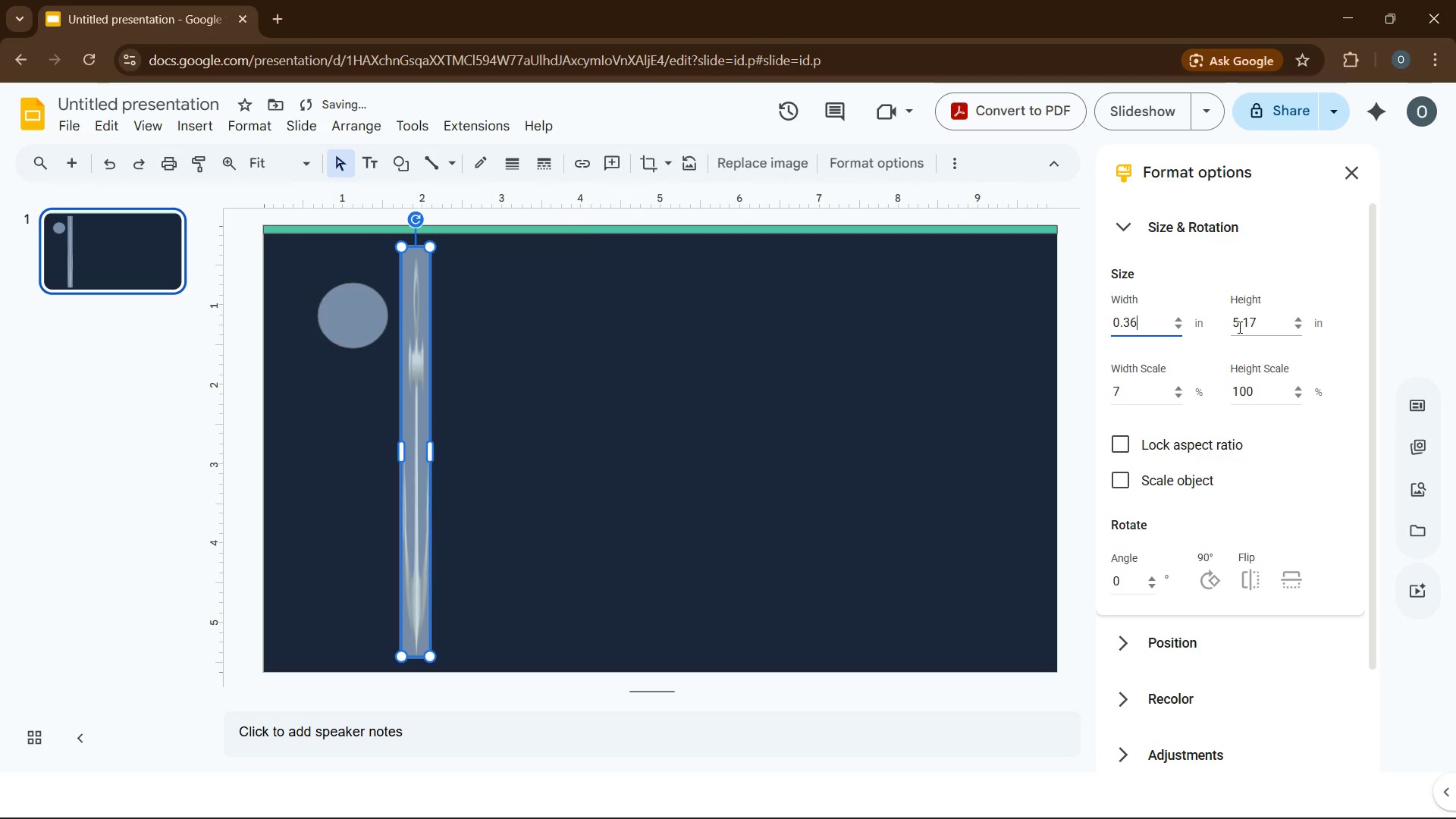 
double_click([1238, 327])
 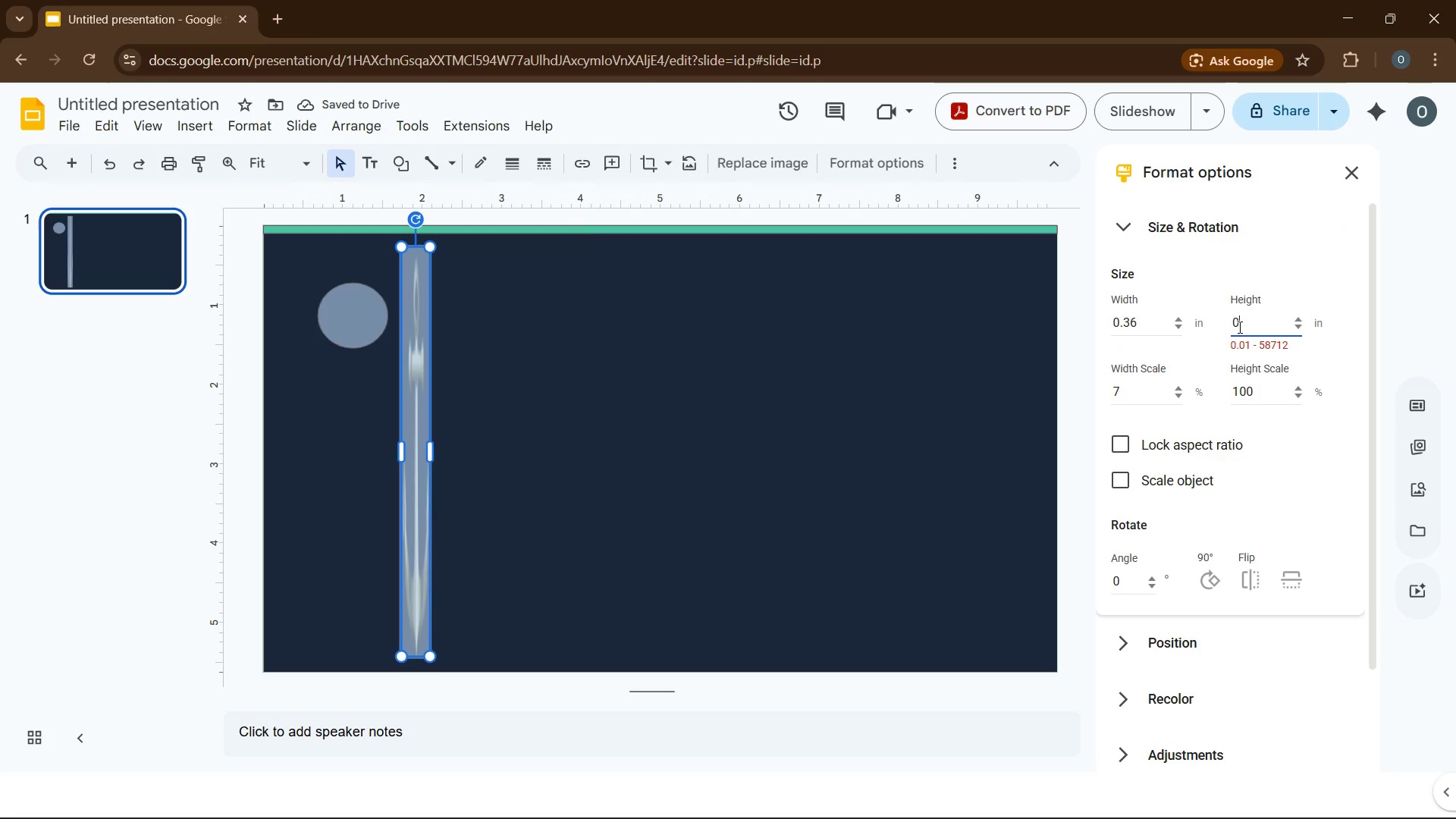 
key(Numpad0)
 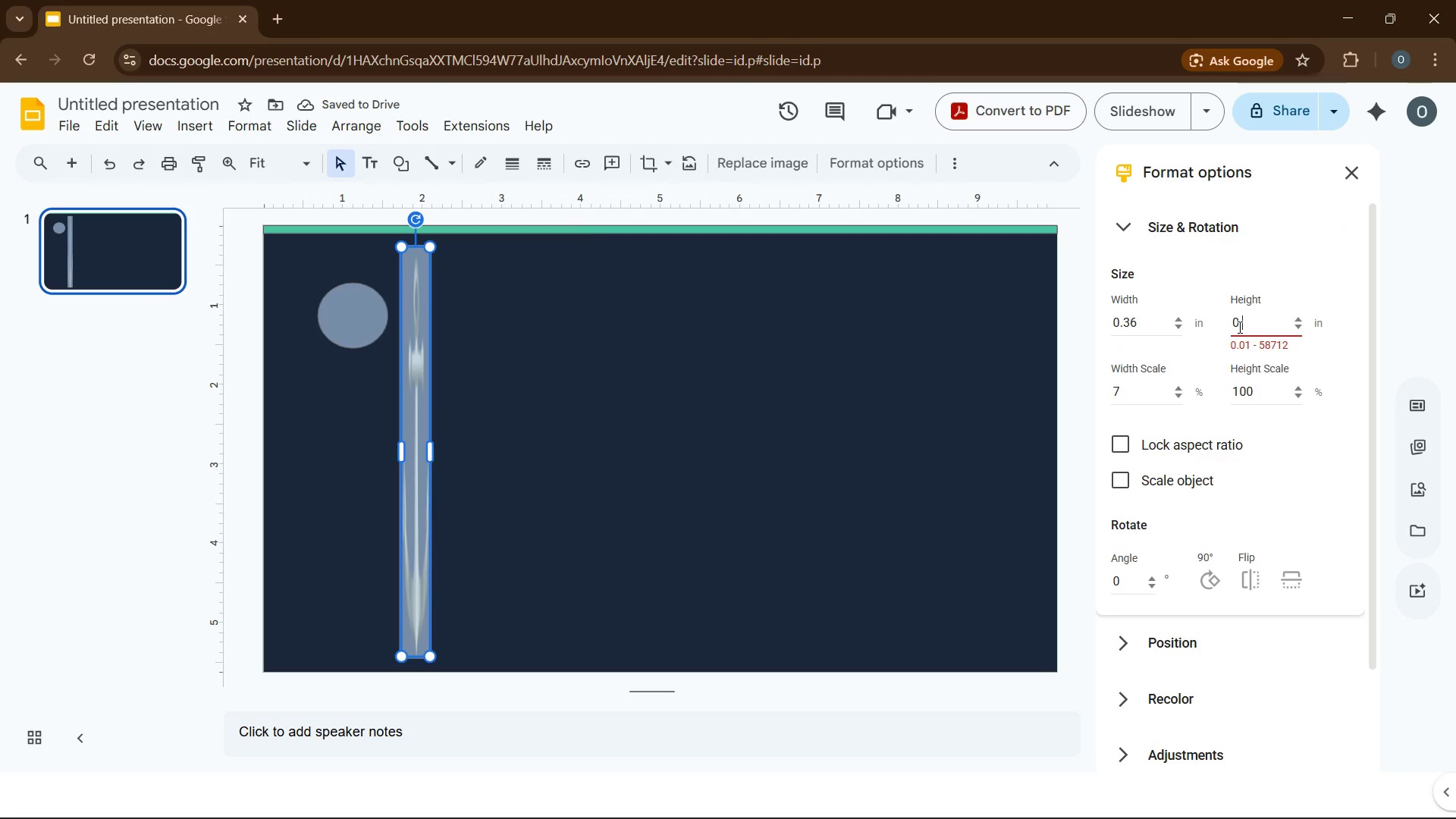 
key(NumpadDecimal)
 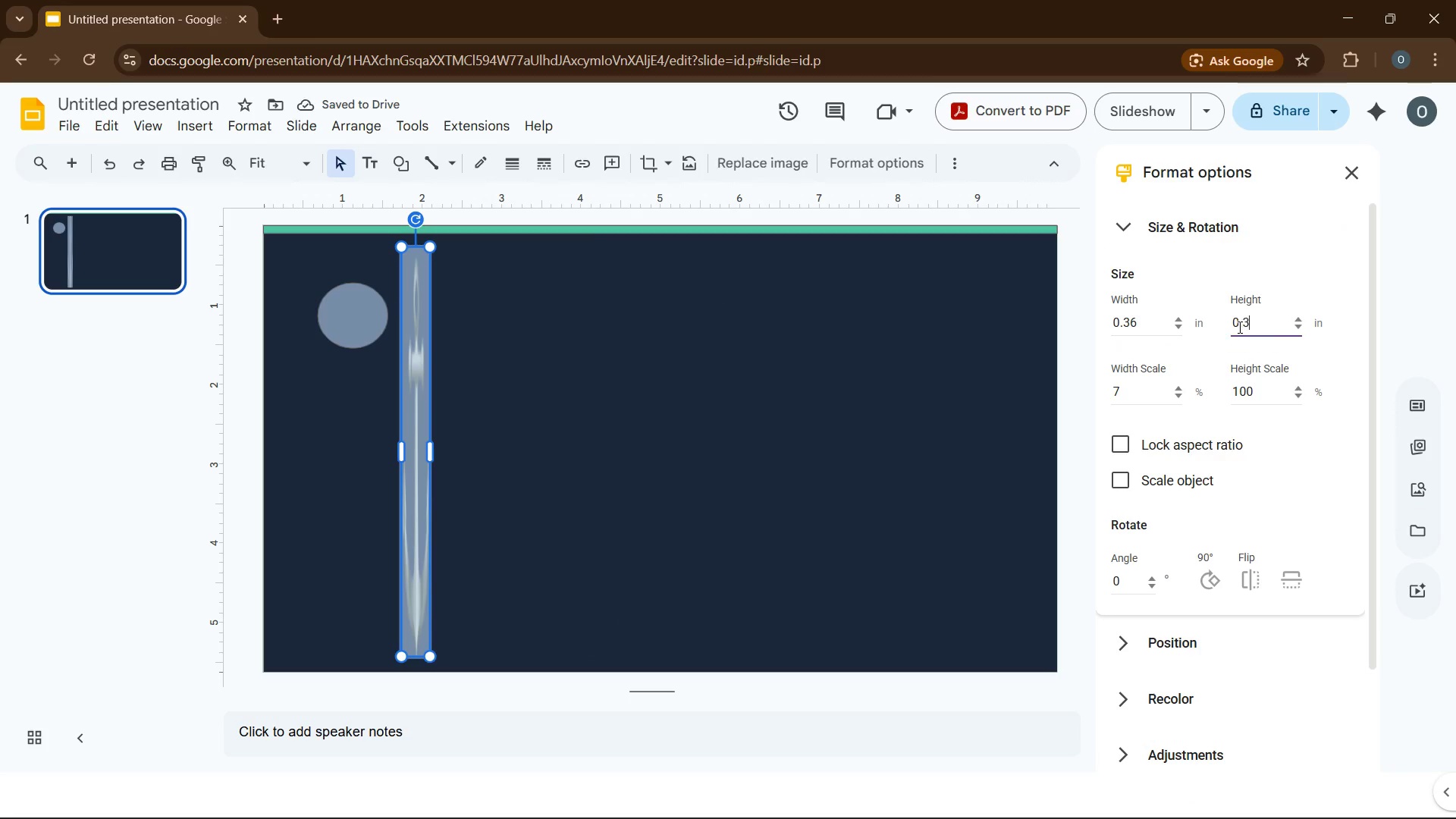 
key(Numpad3)
 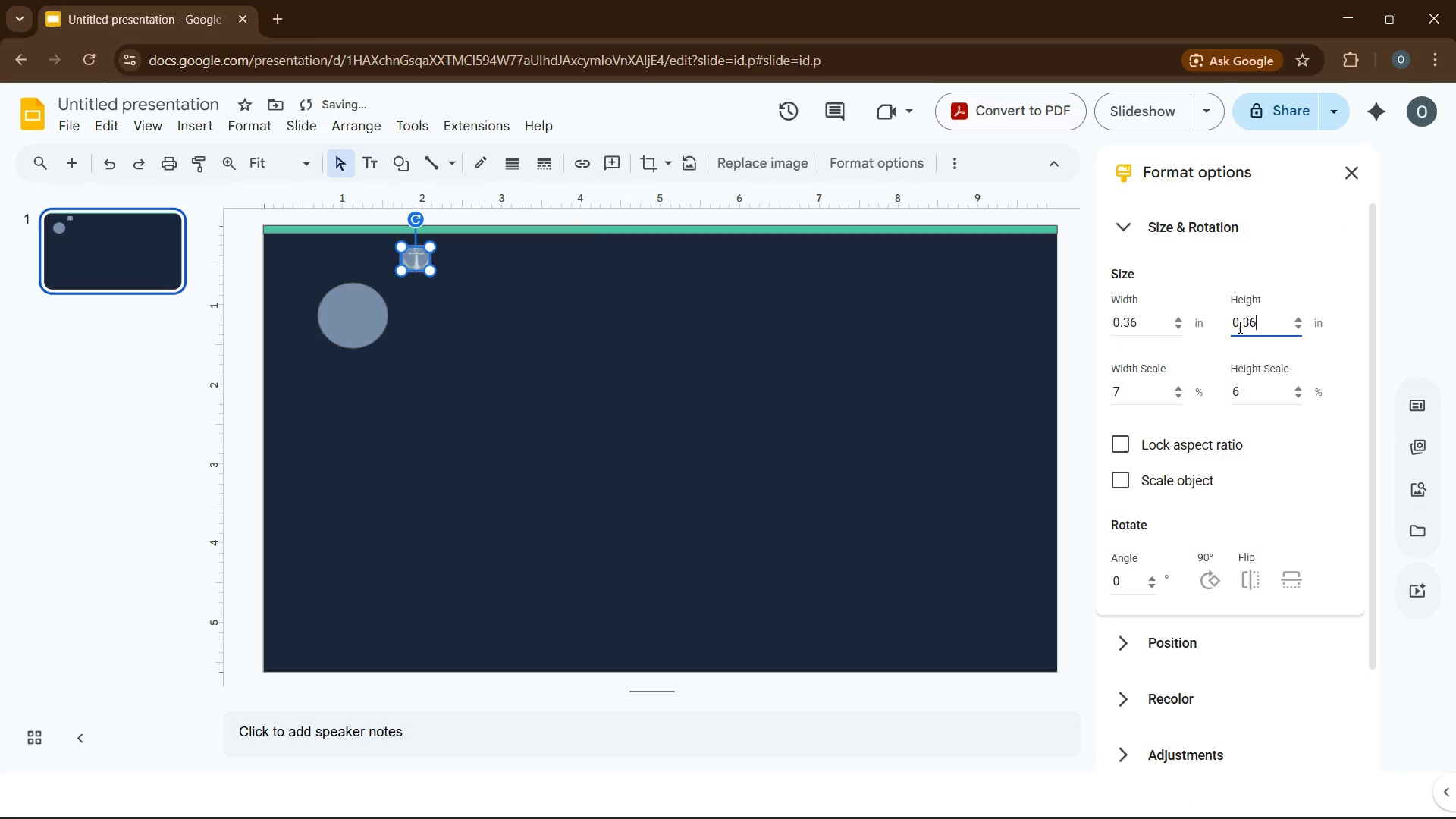 
key(Numpad6)
 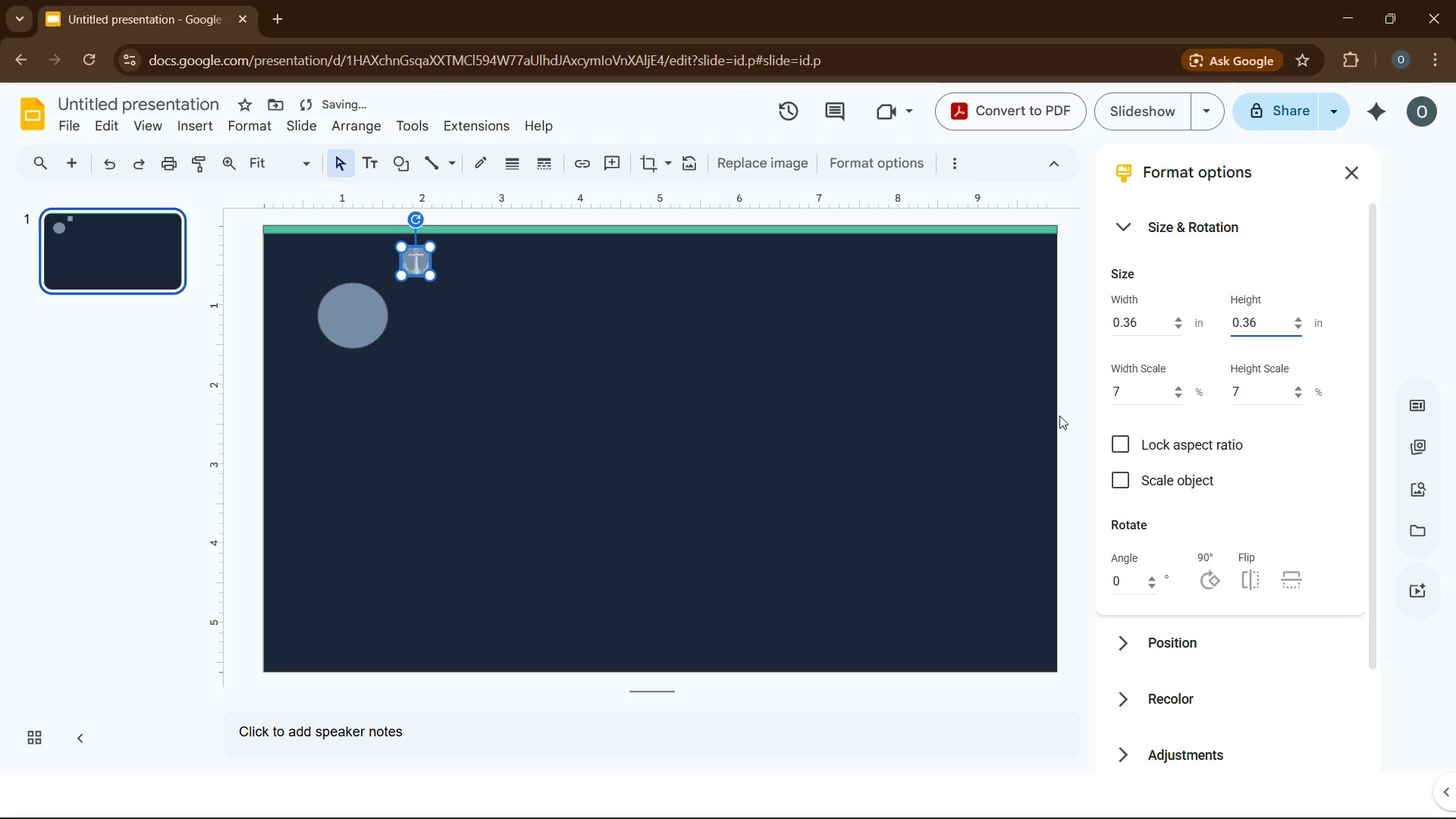 
left_click([777, 408])
 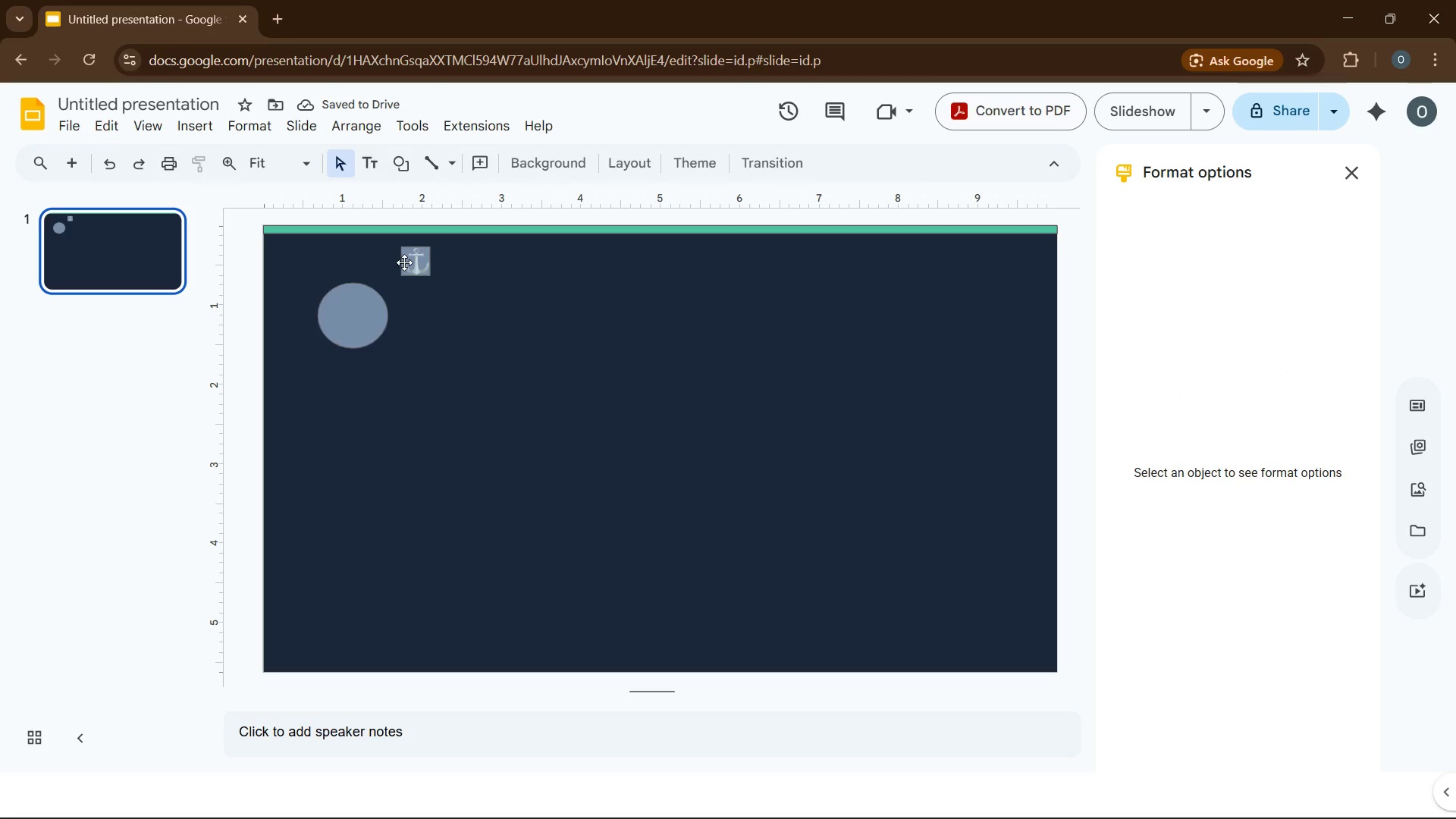 
left_click([404, 262])
 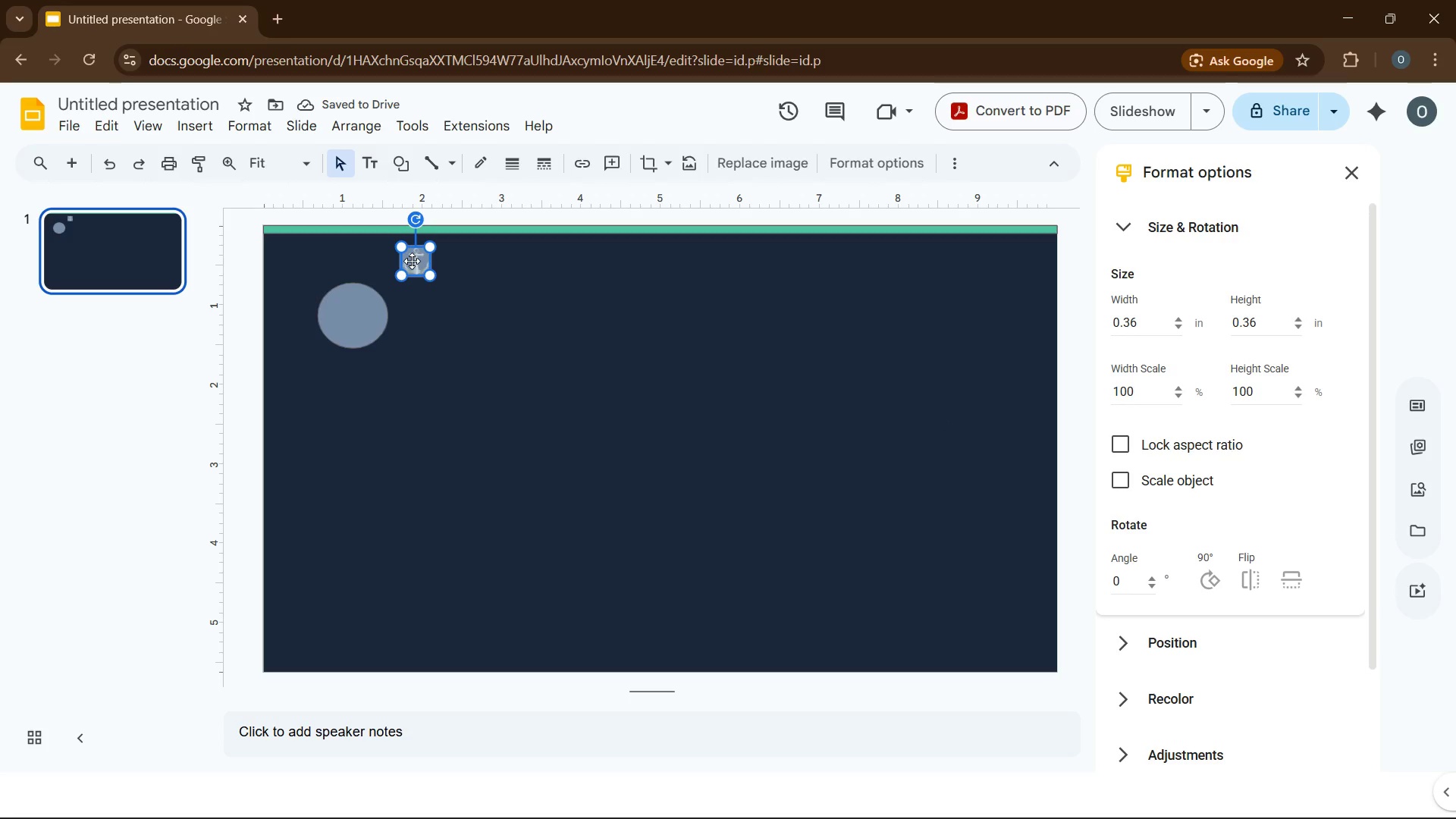 
left_click_drag(start_coordinate=[412, 261], to_coordinate=[350, 314])
 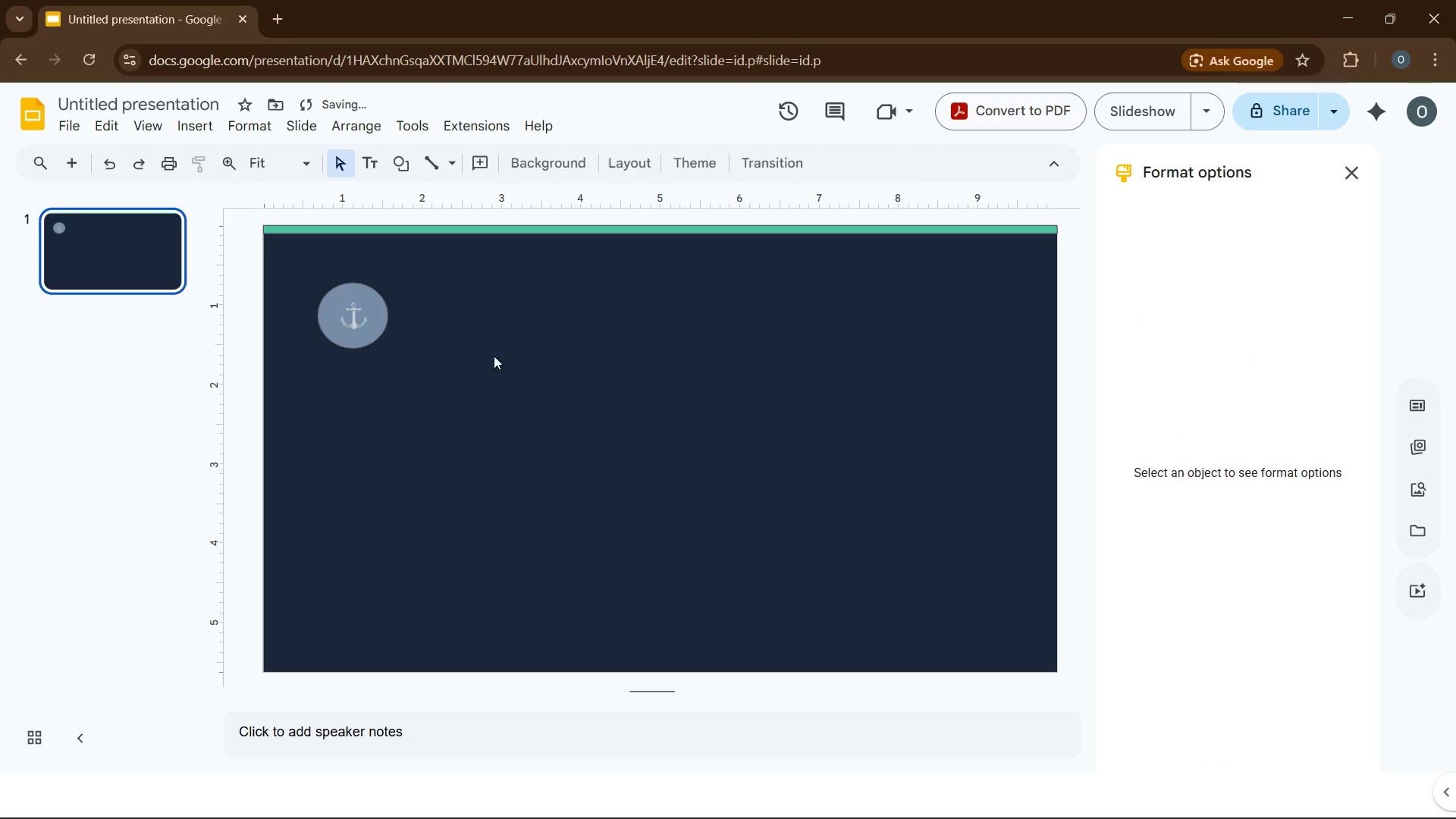 
left_click([494, 356])
 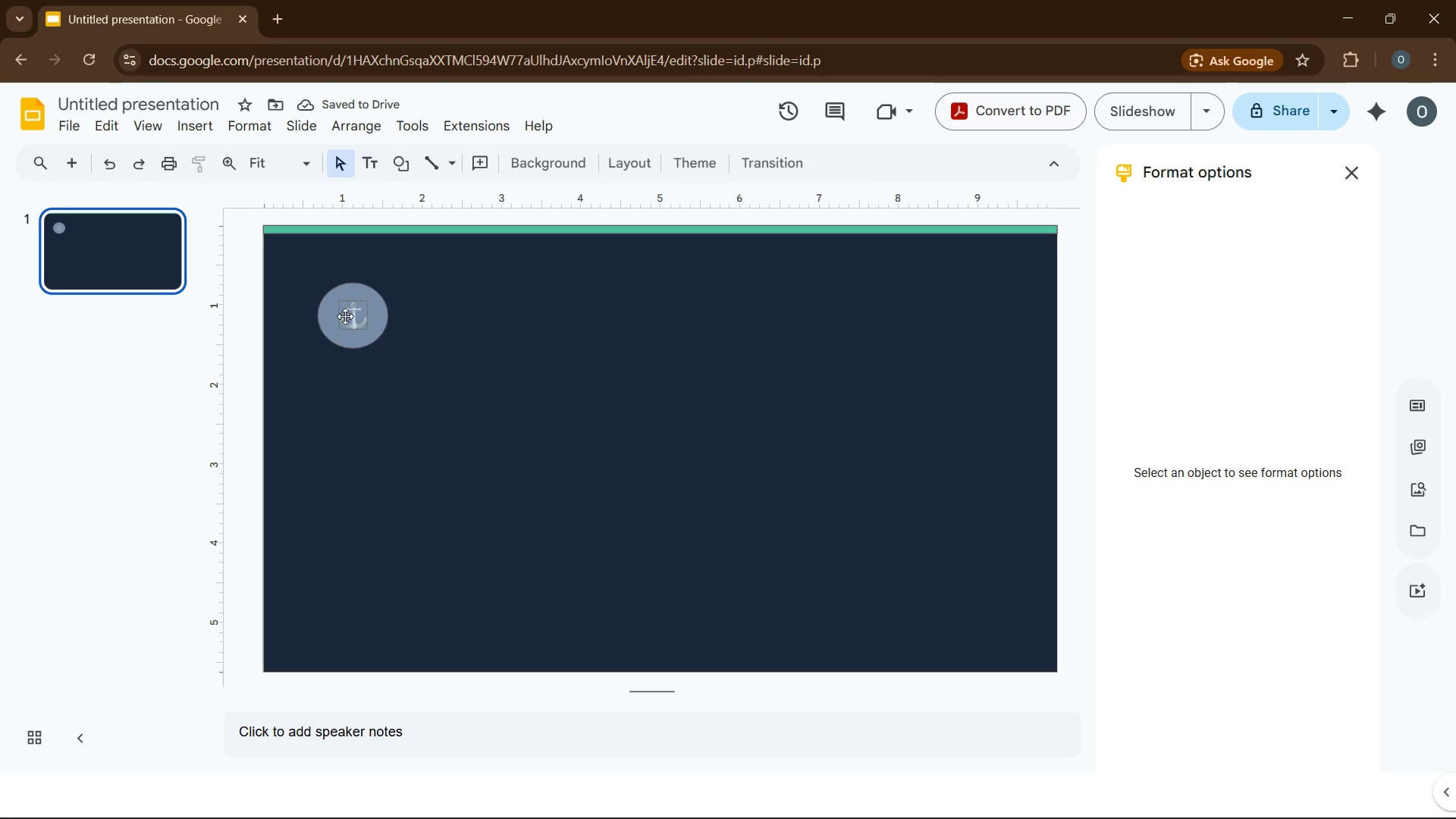 
left_click([353, 318])
 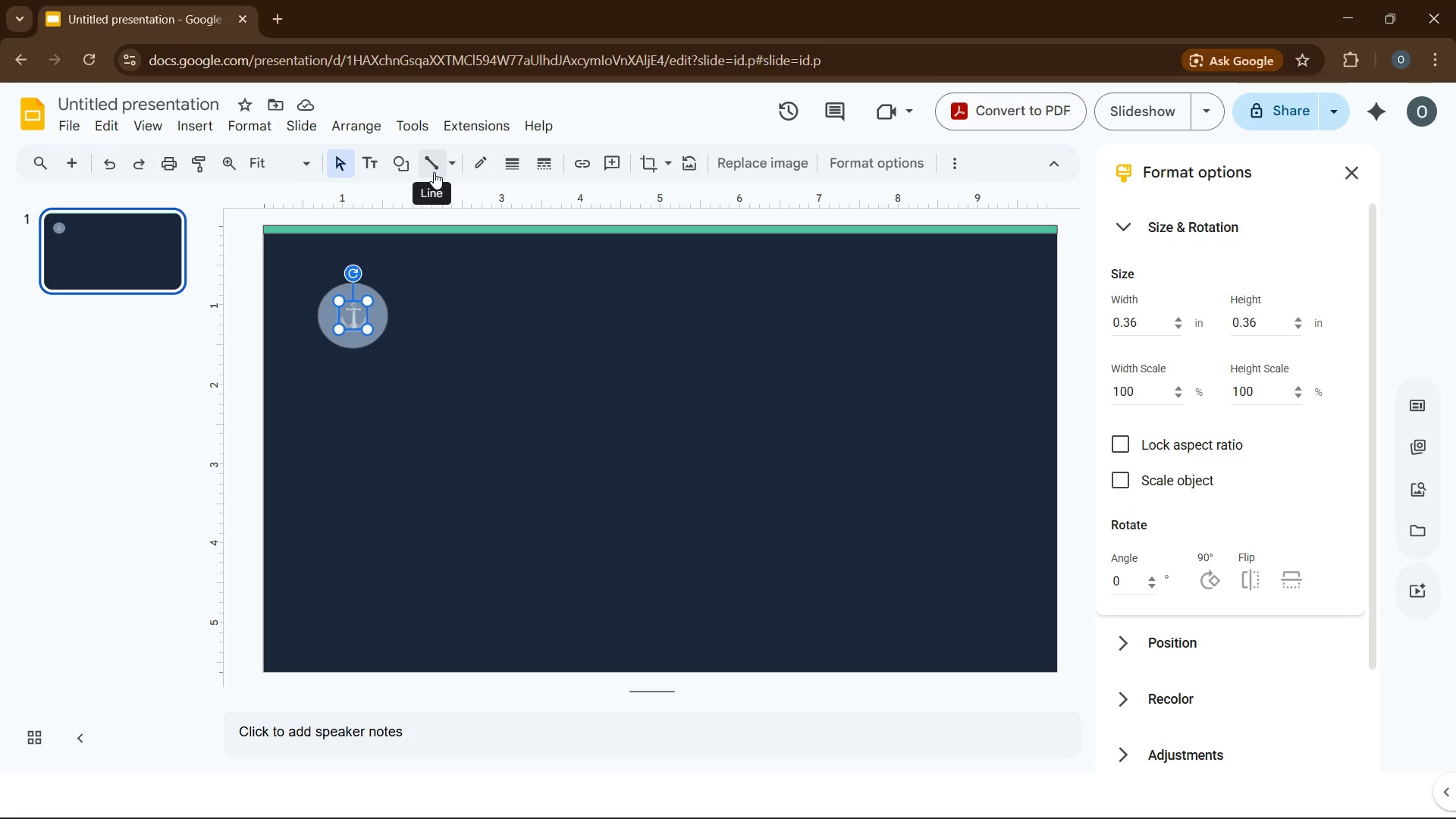 
wait(6.61)
 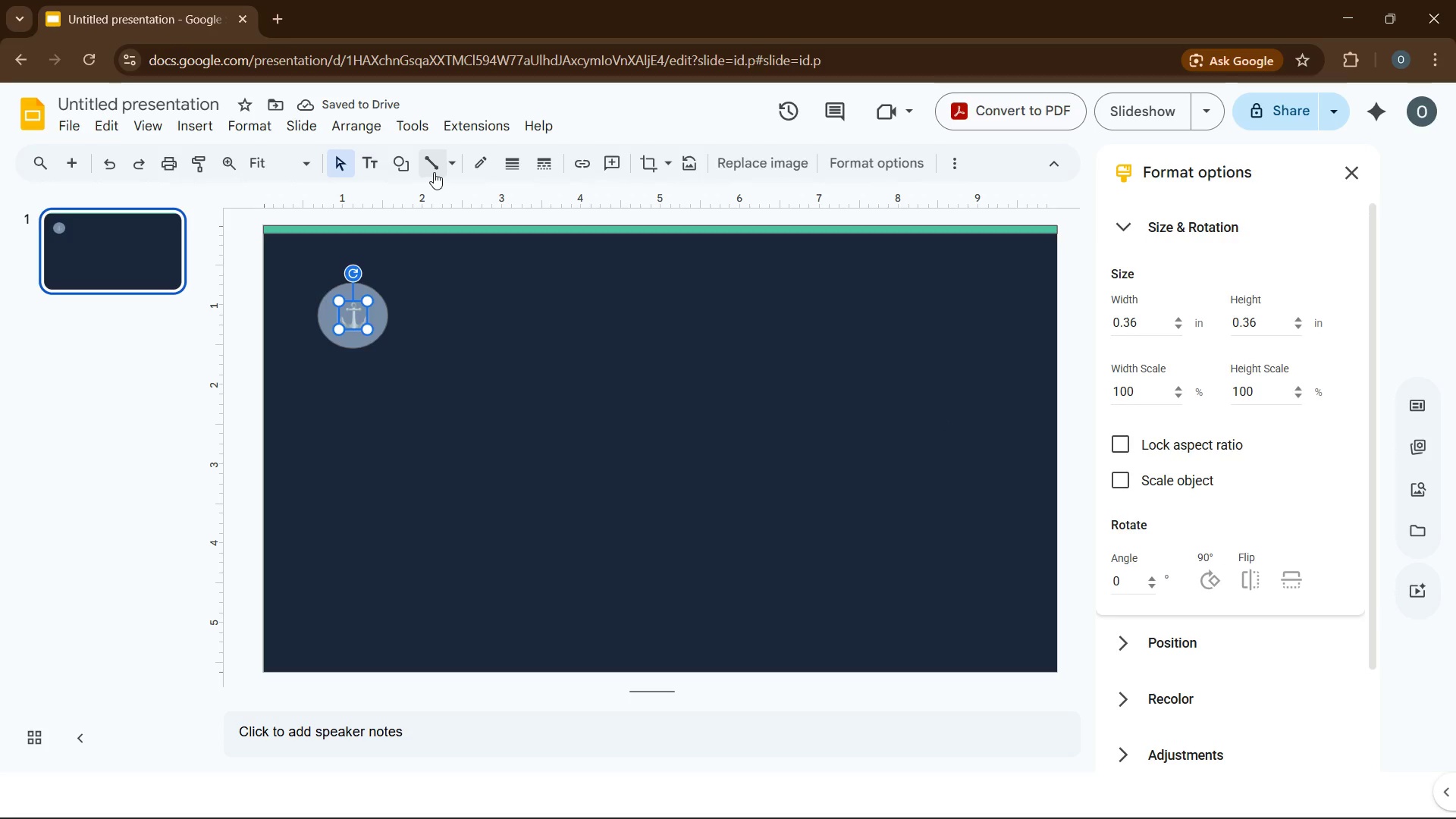 
left_click([751, 160])
 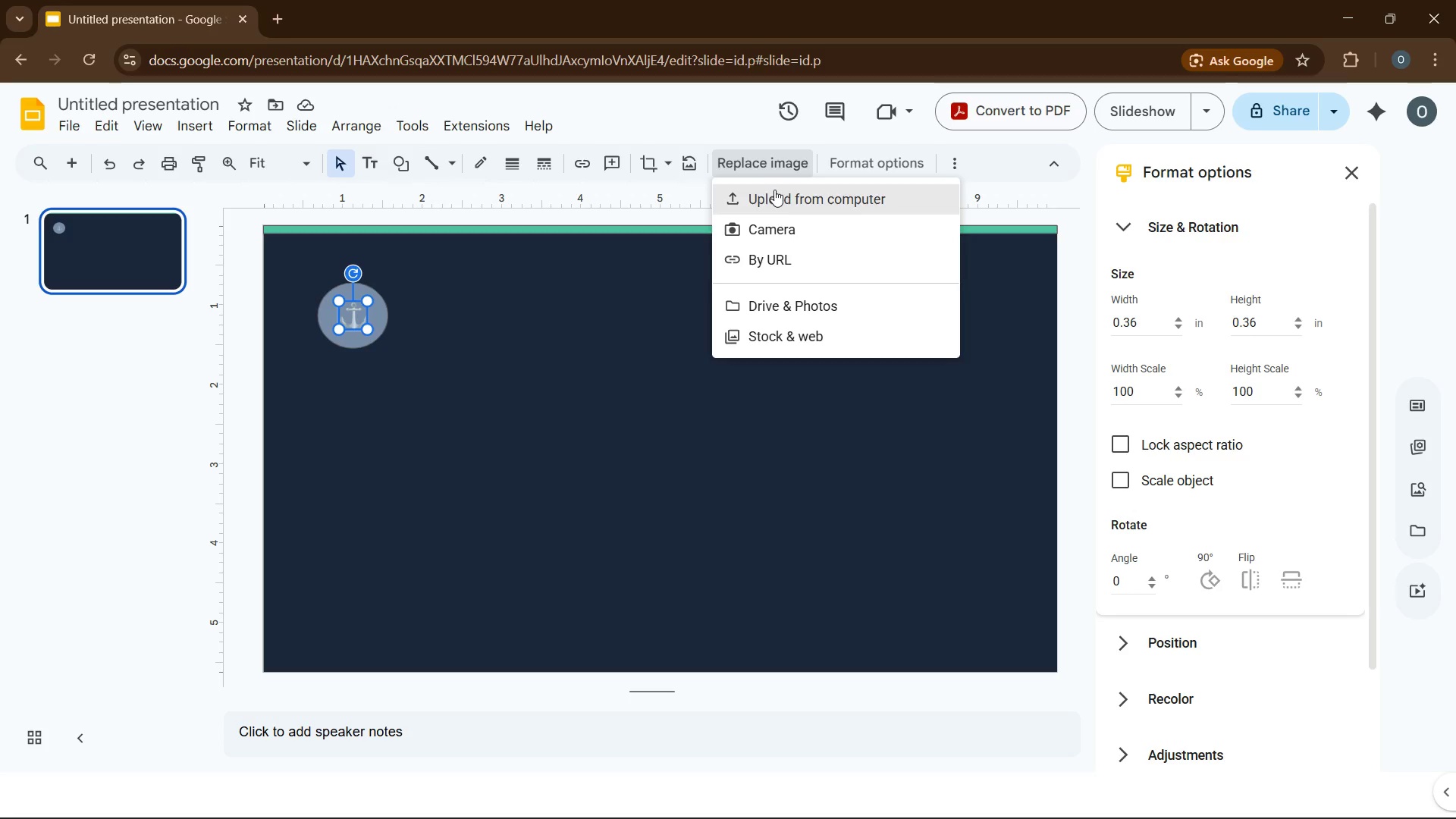 
left_click([579, 278])
 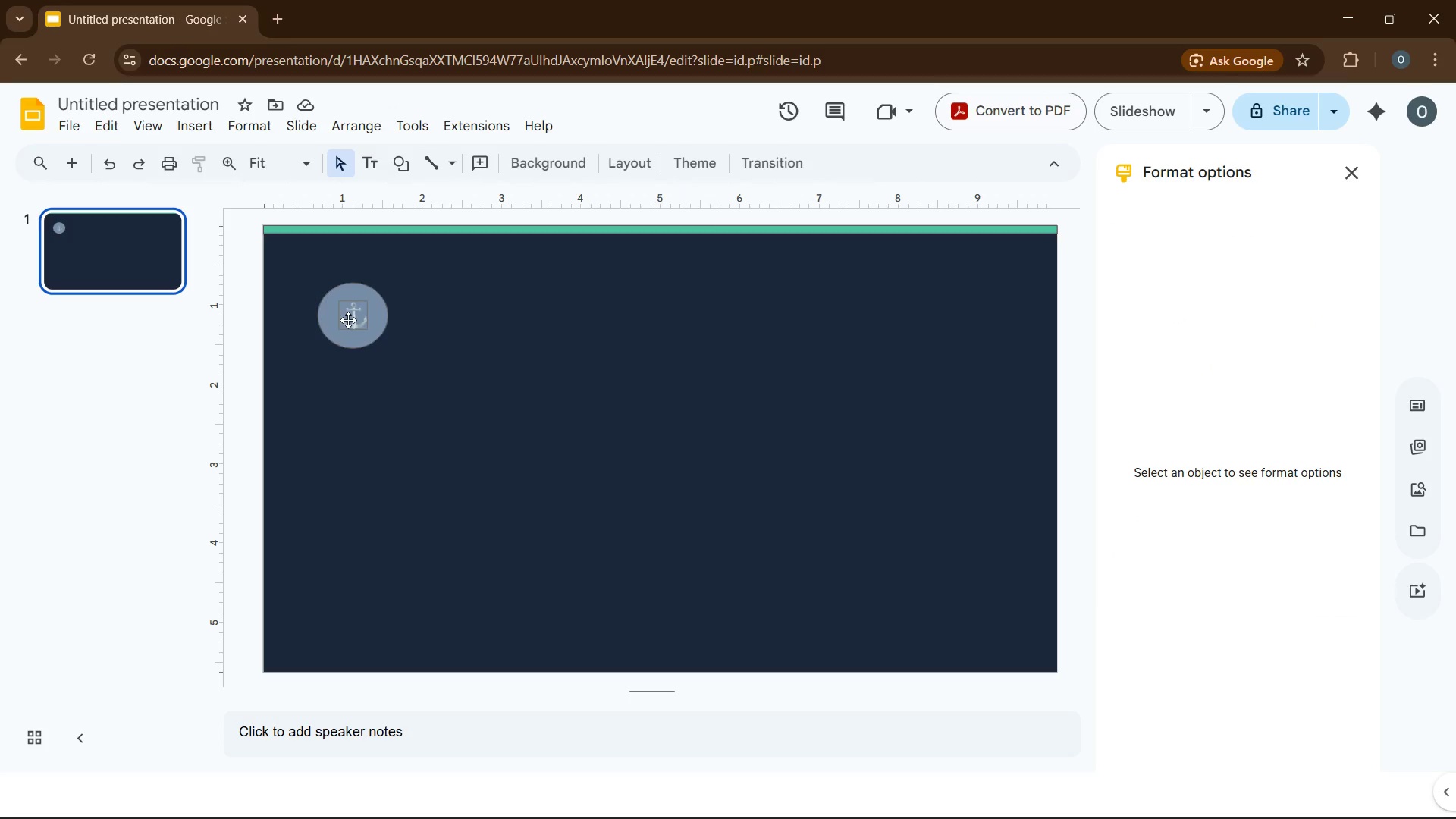 
left_click([348, 320])
 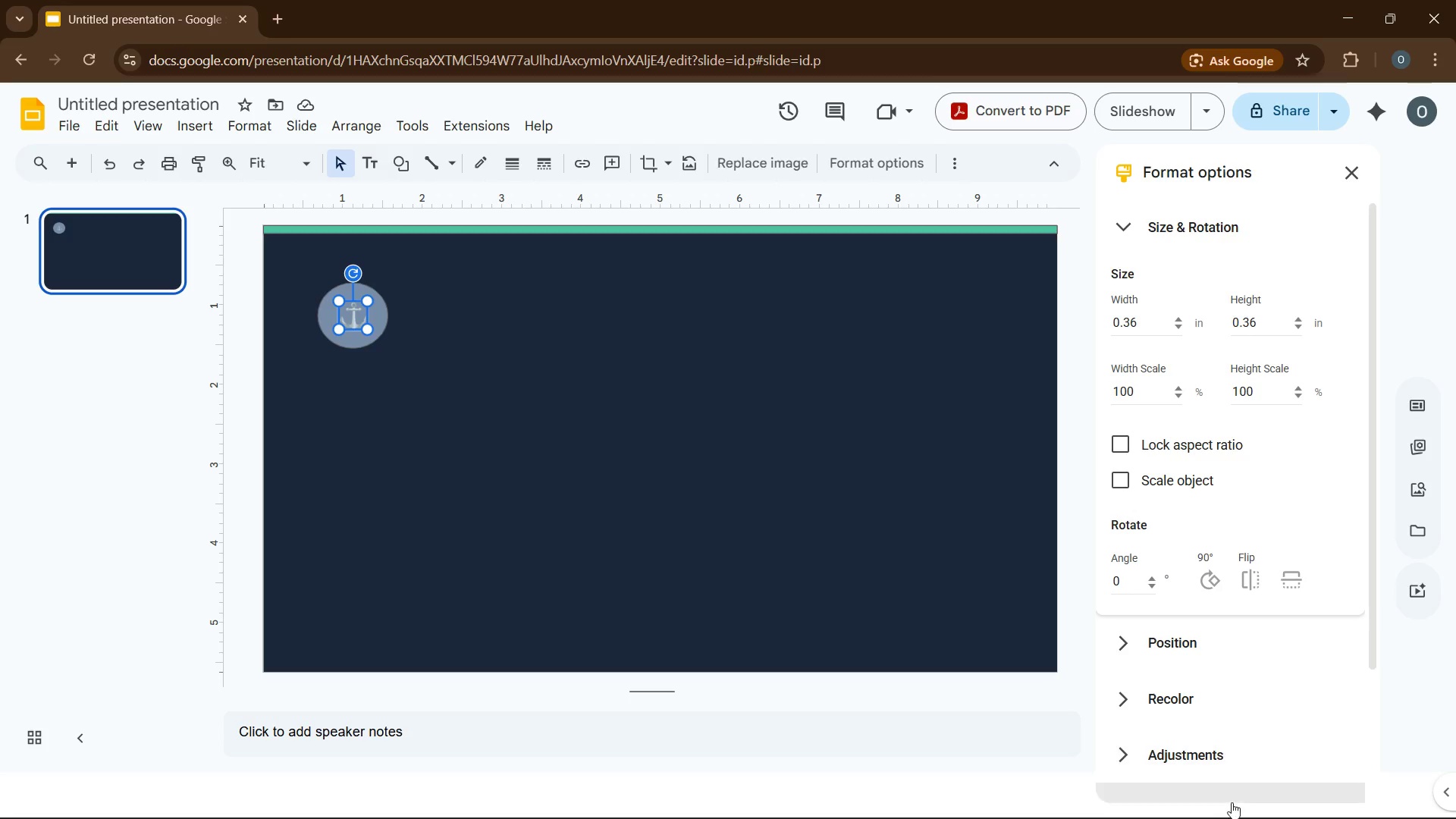 
left_click([1165, 701])
 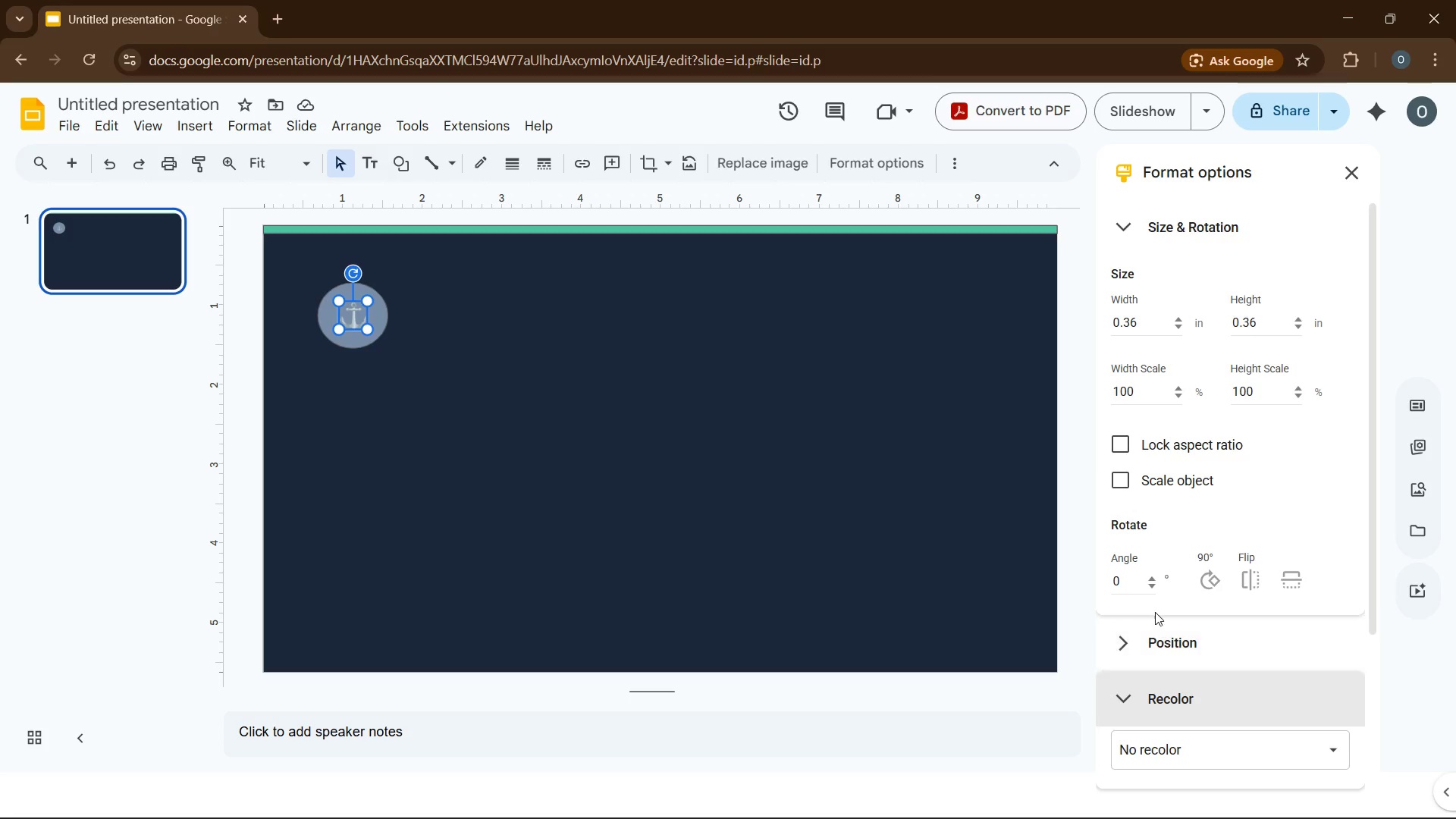 
scroll: coordinate [1154, 610], scroll_direction: down, amount: 2.0
 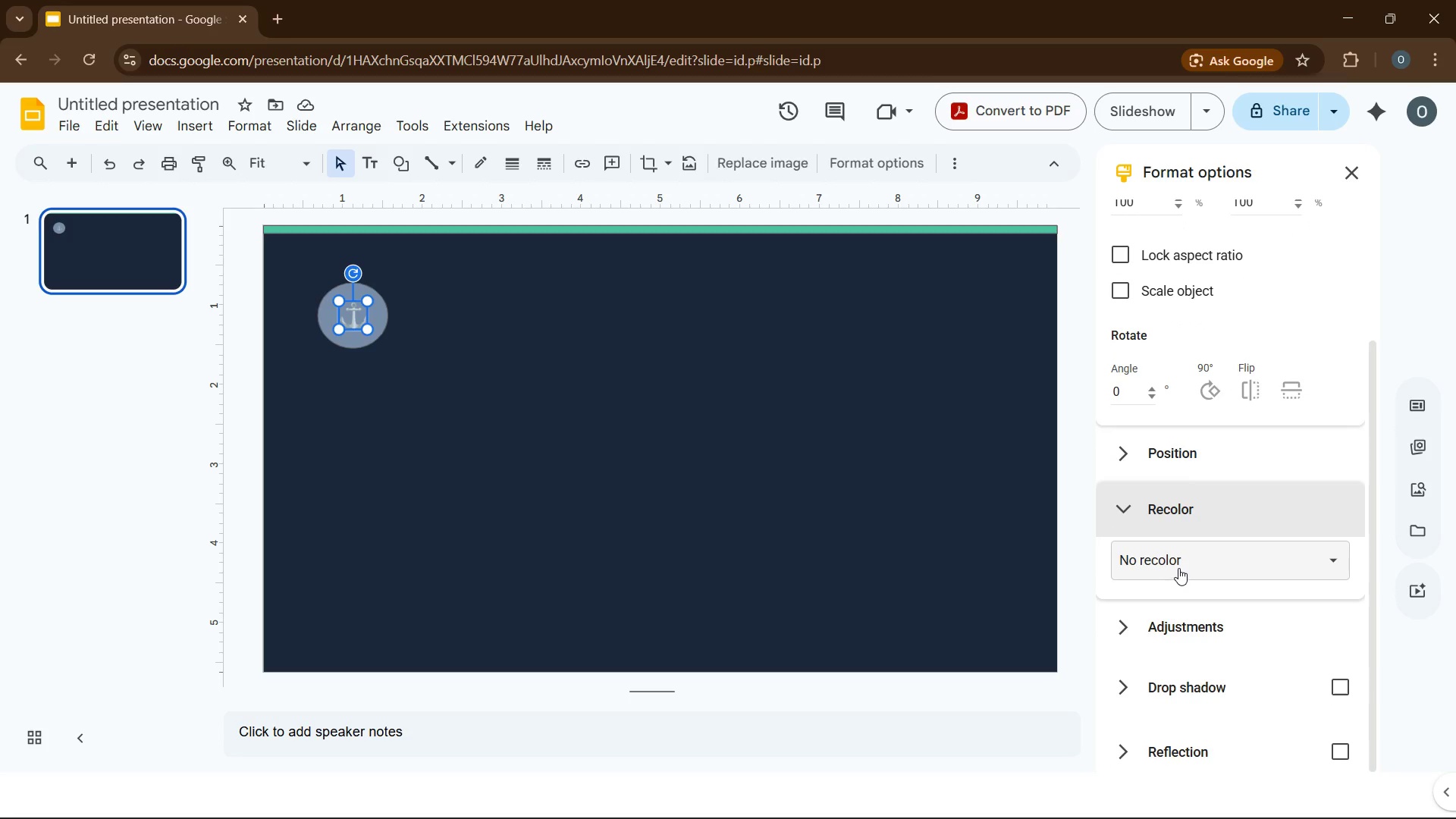 
left_click([1178, 568])
 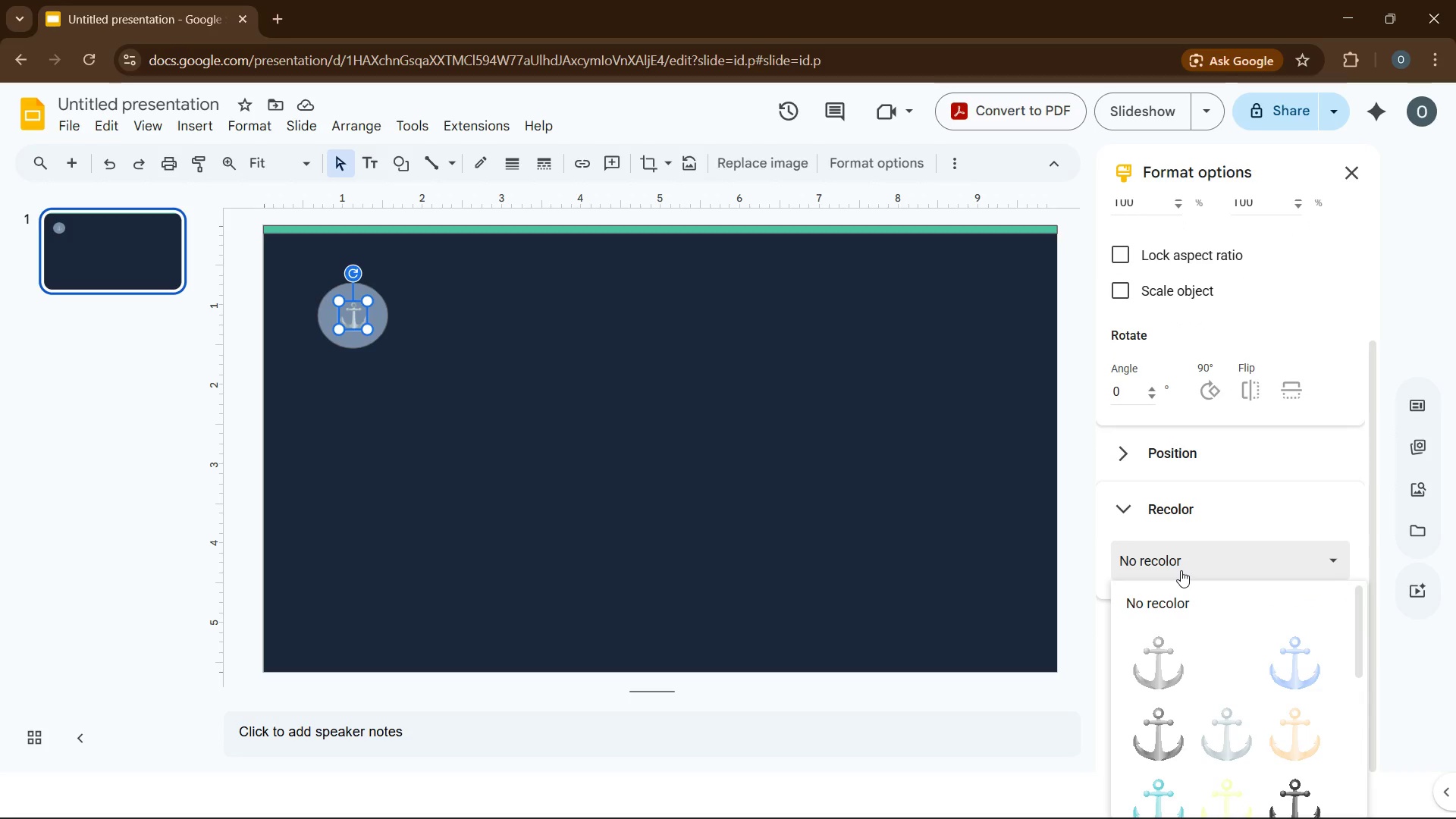 
scroll: coordinate [1265, 651], scroll_direction: down, amount: 4.0
 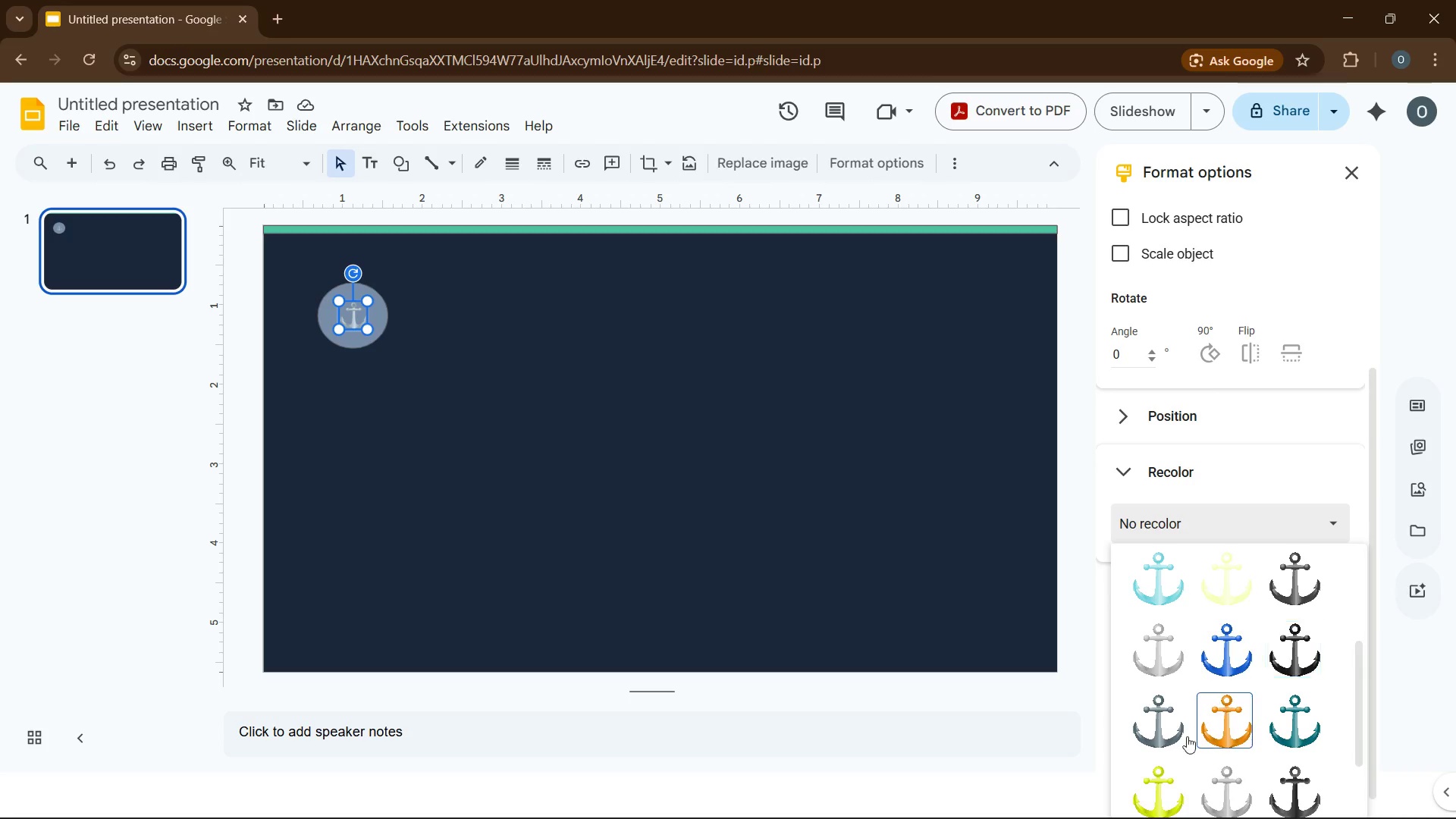 
left_click([1153, 807])
 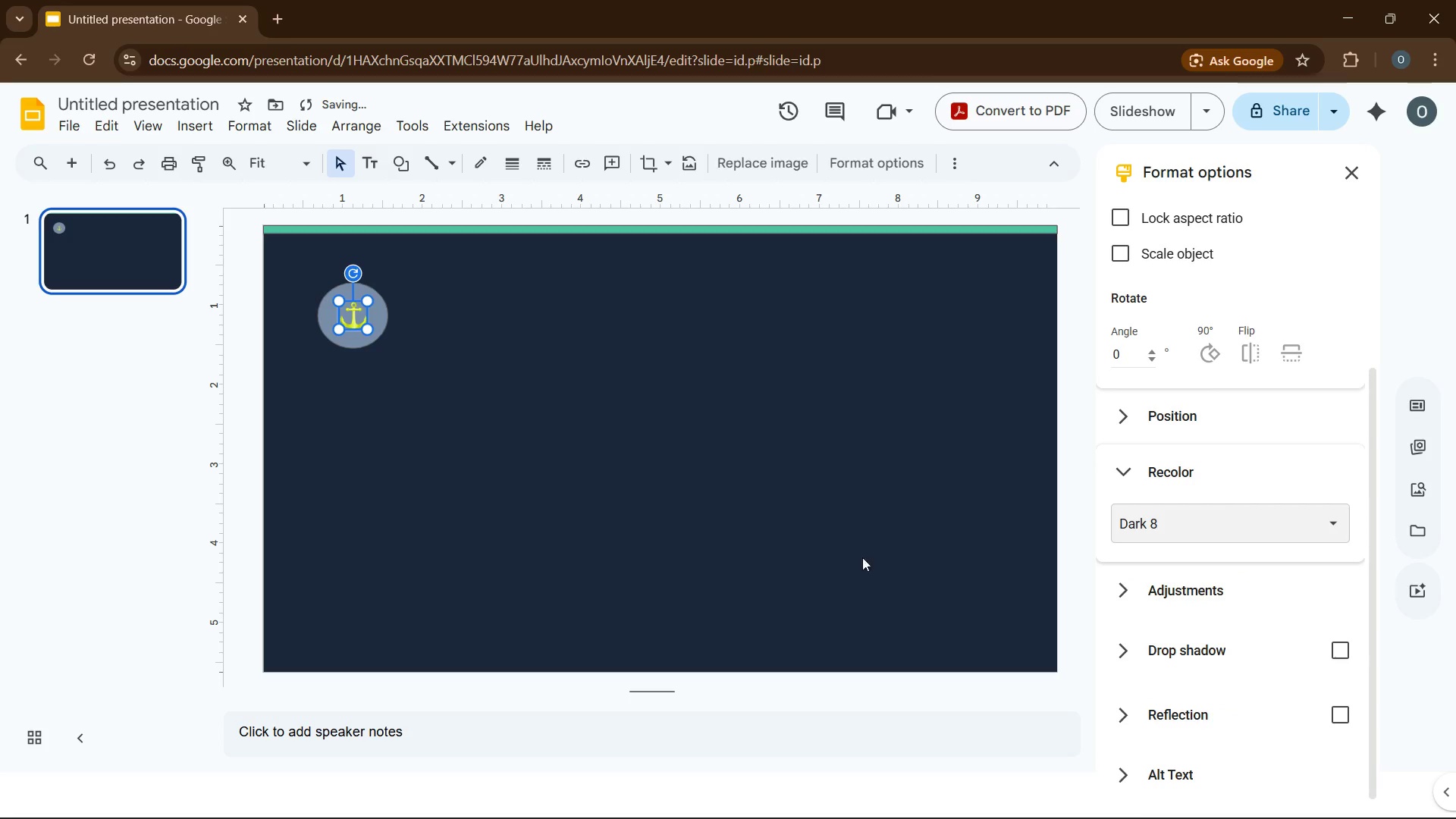 
left_click([849, 550])
 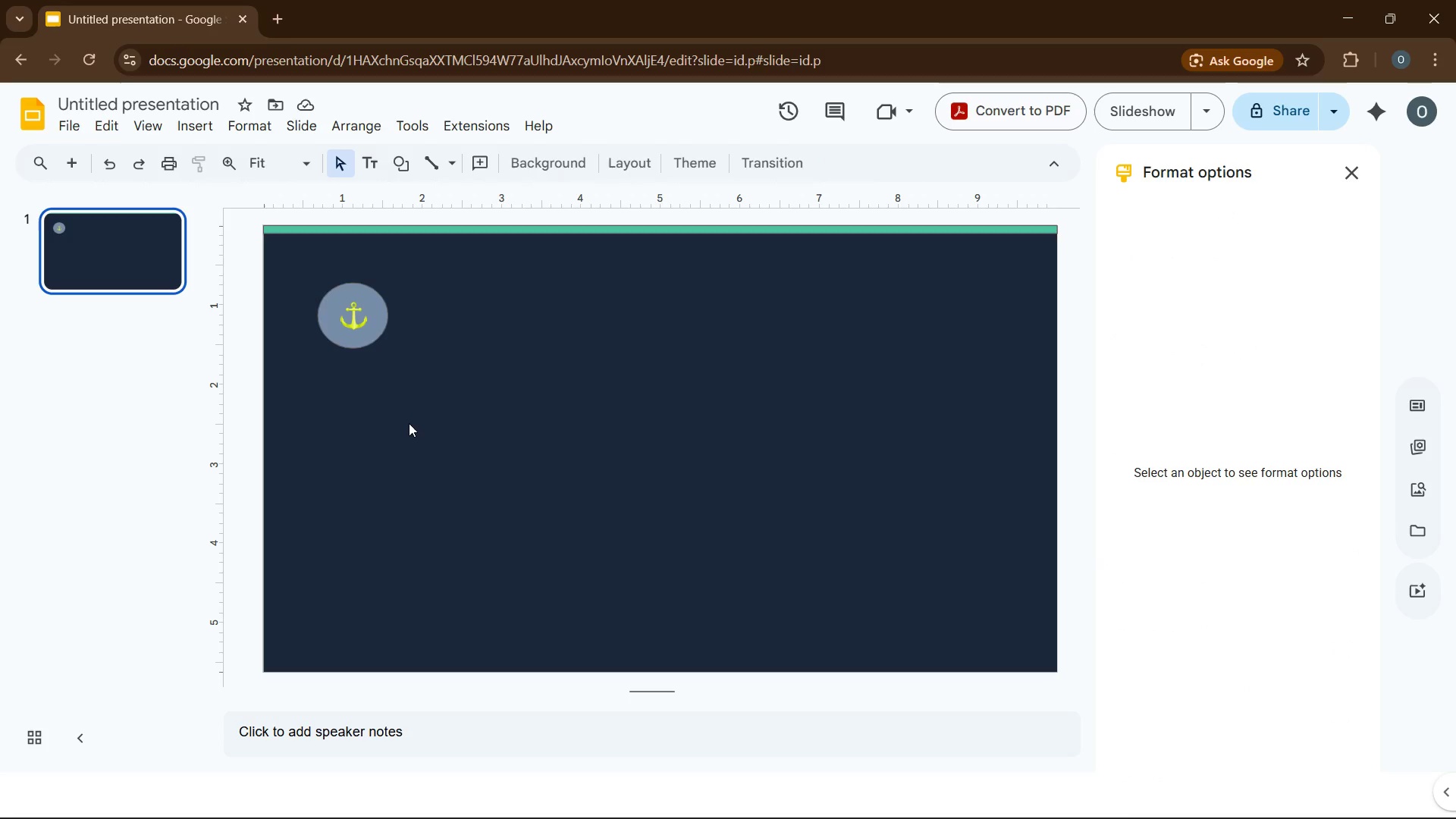 
wait(10.91)
 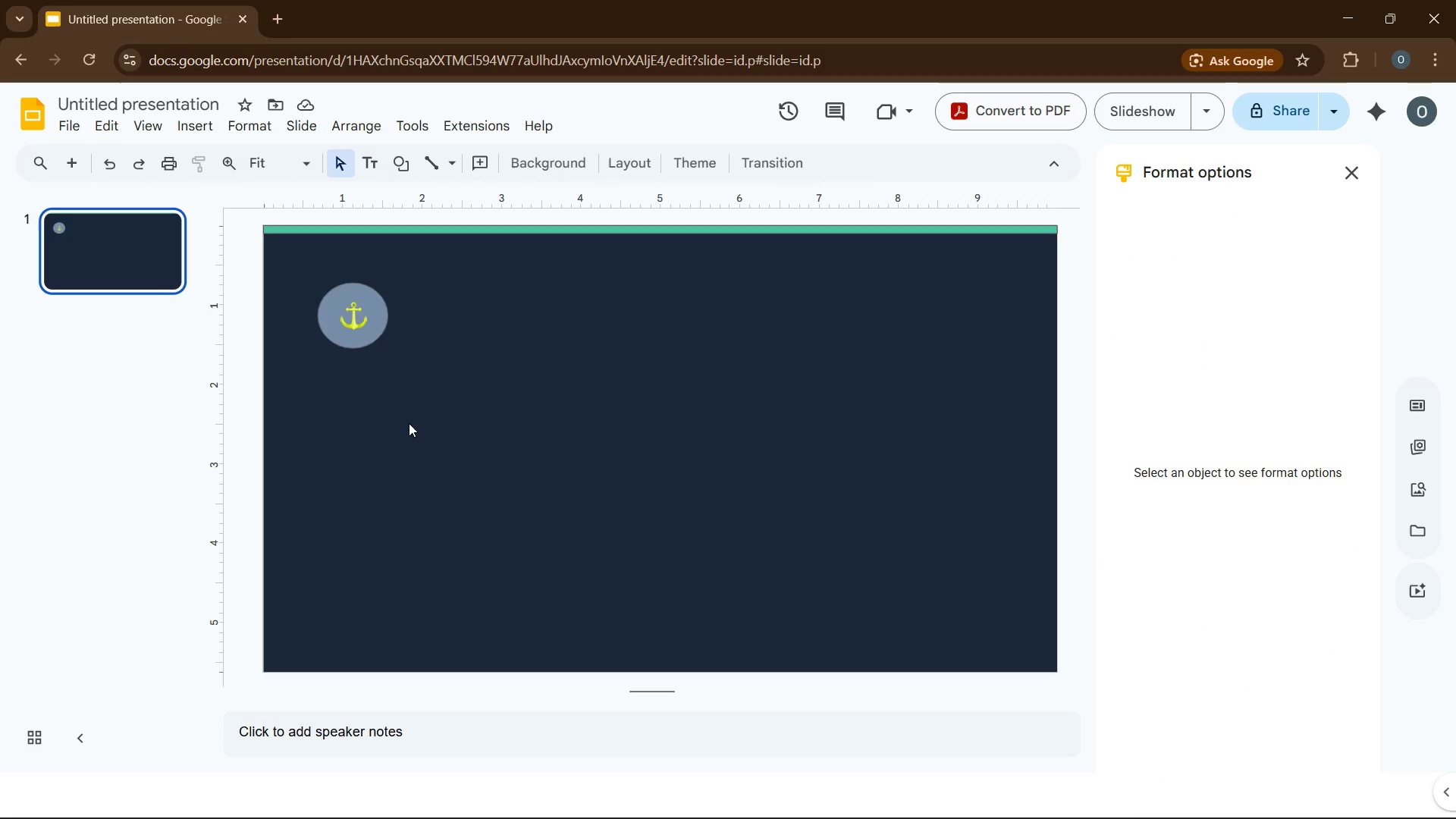 
left_click([356, 327])
 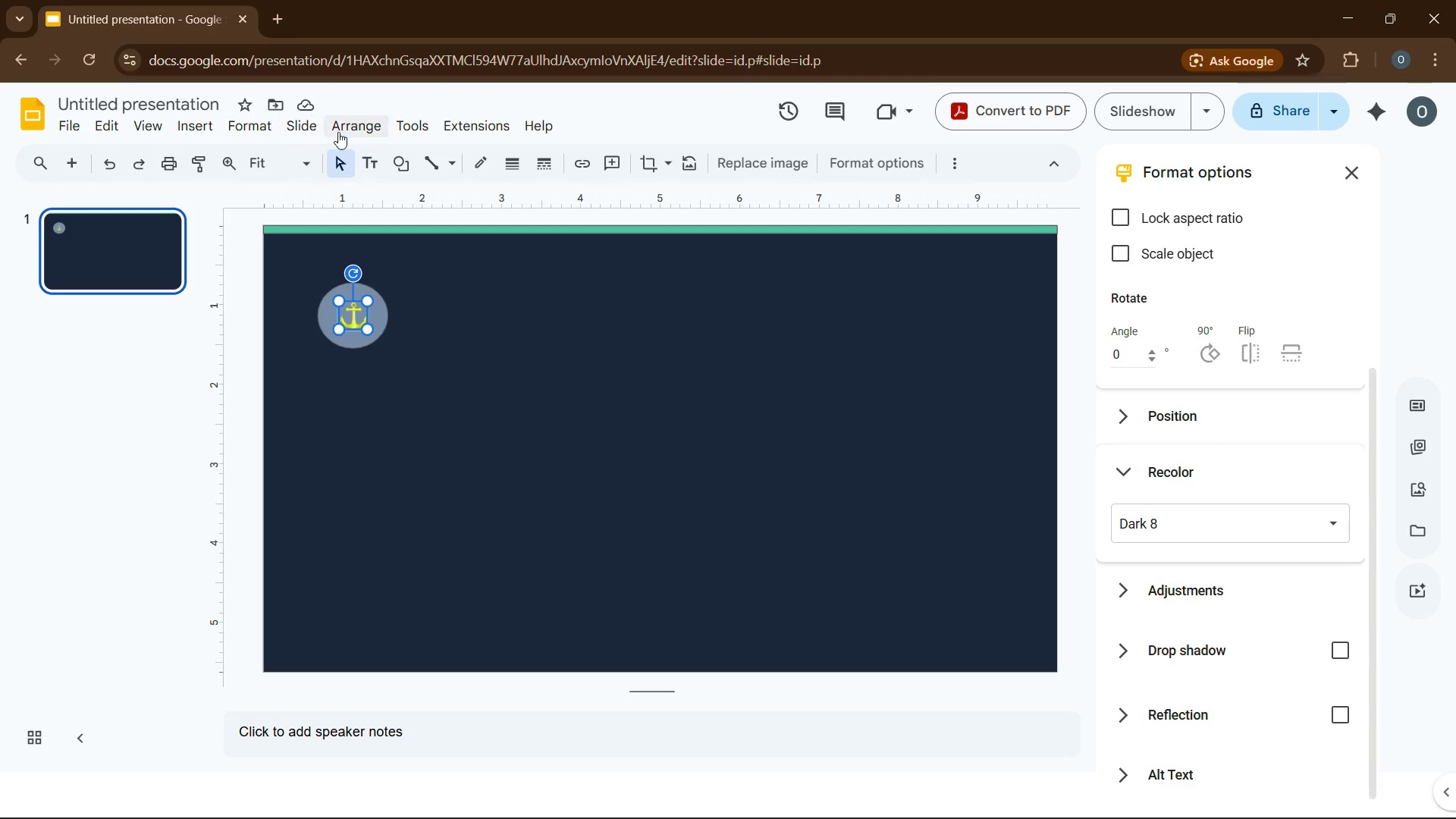 
left_click([340, 131])
 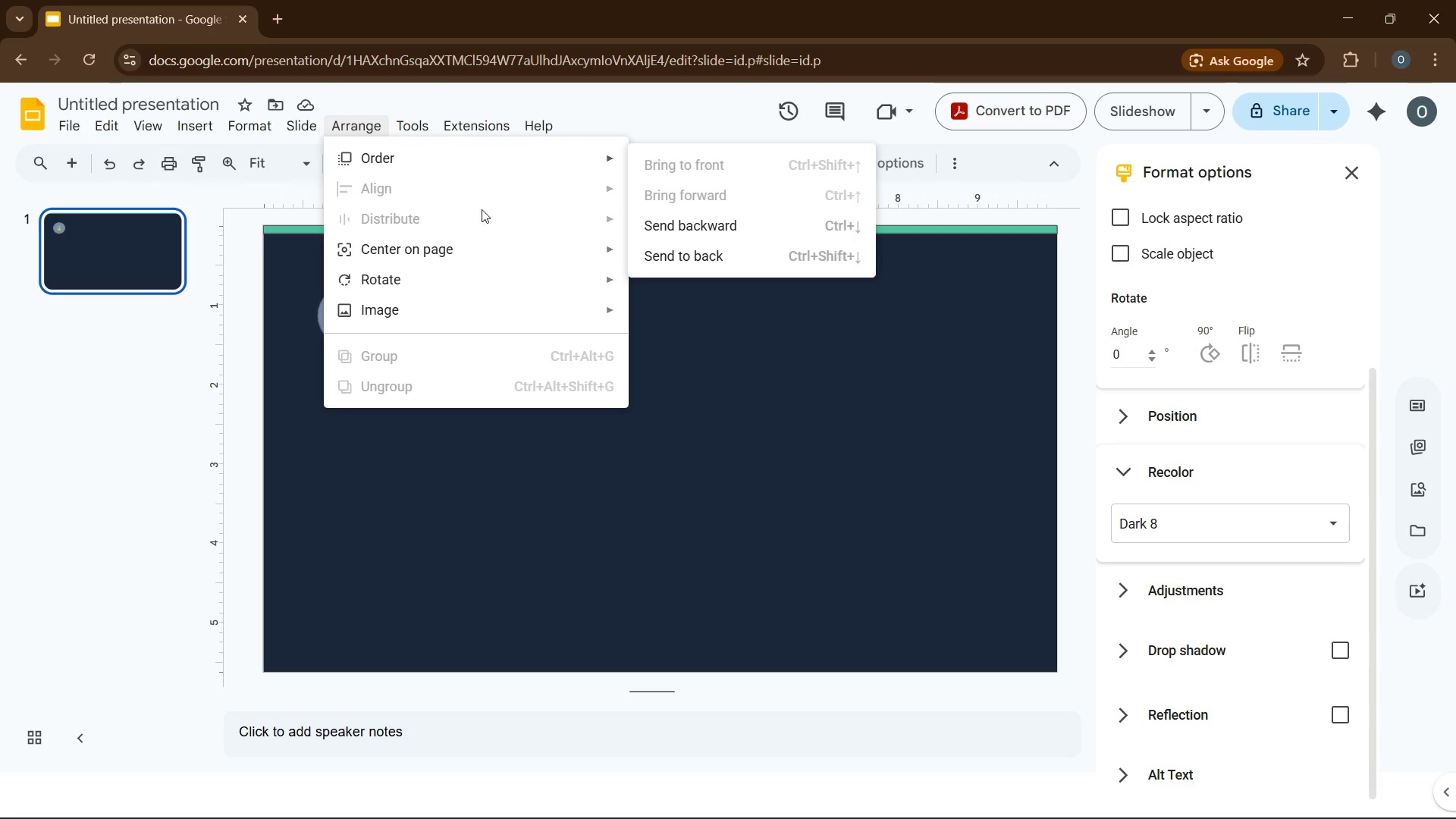 
mouse_move([523, 255])
 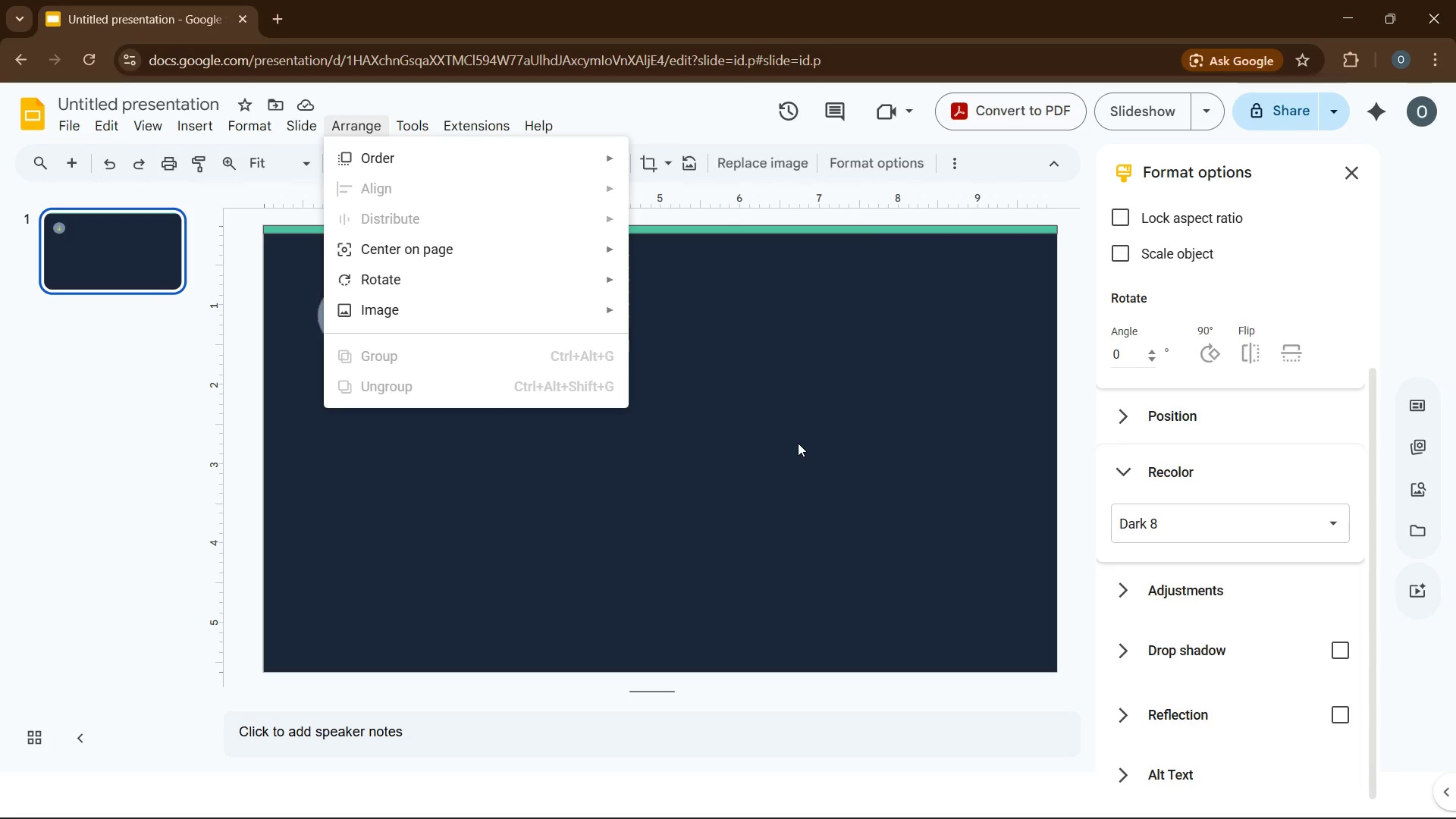 
left_click([798, 443])
 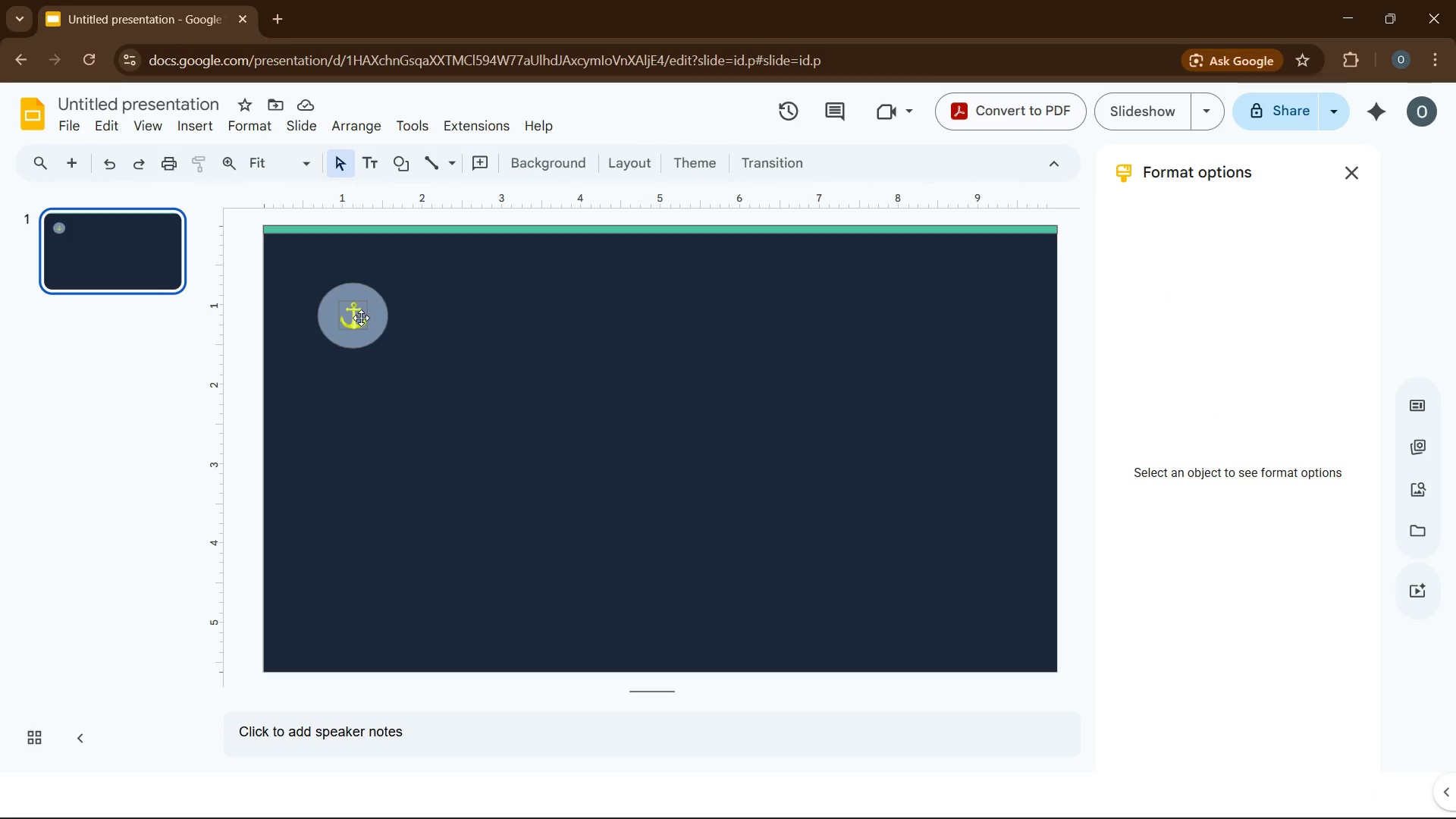 
left_click([361, 318])
 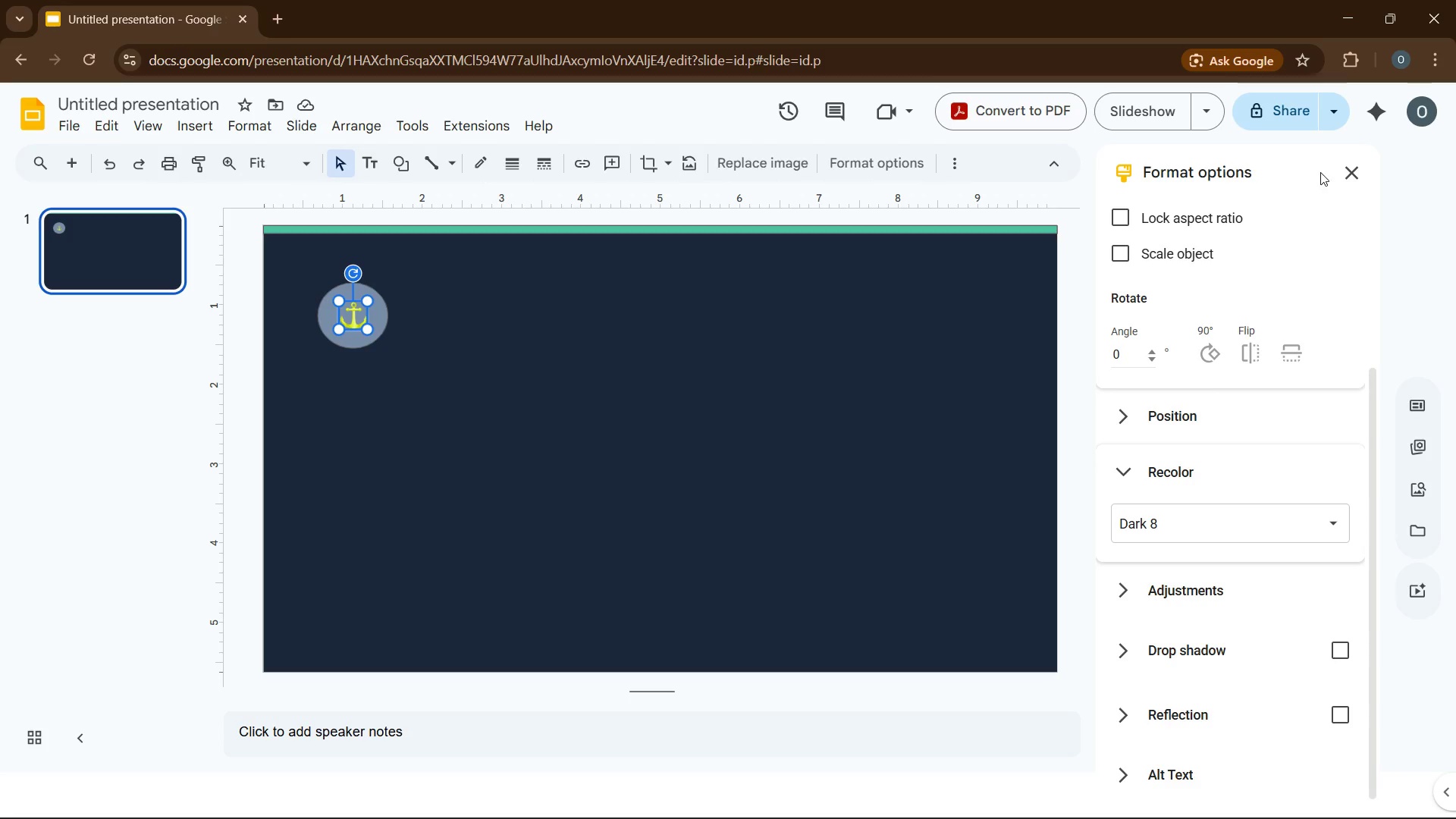 
left_click([1359, 178])
 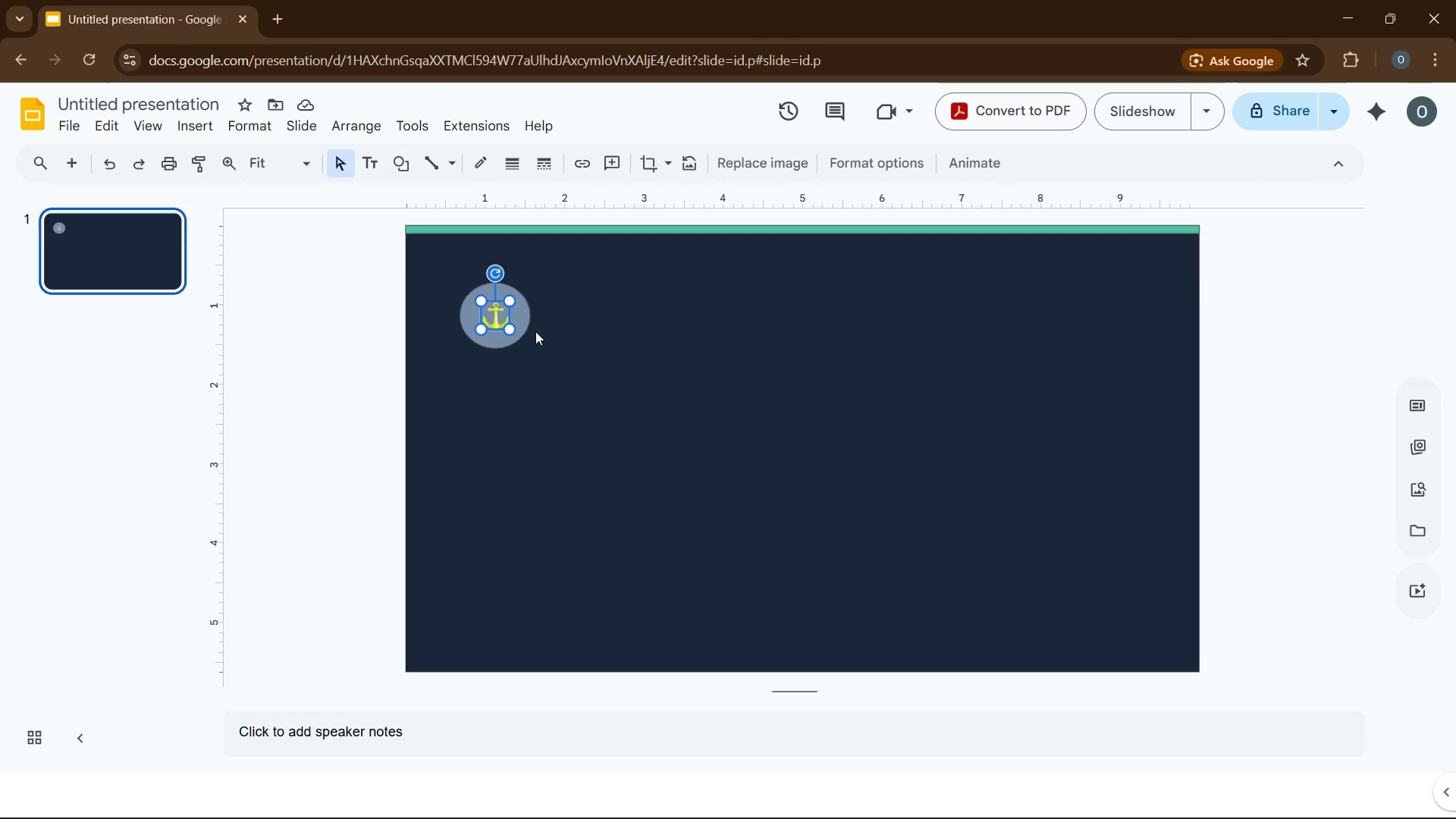 
left_click([510, 327])
 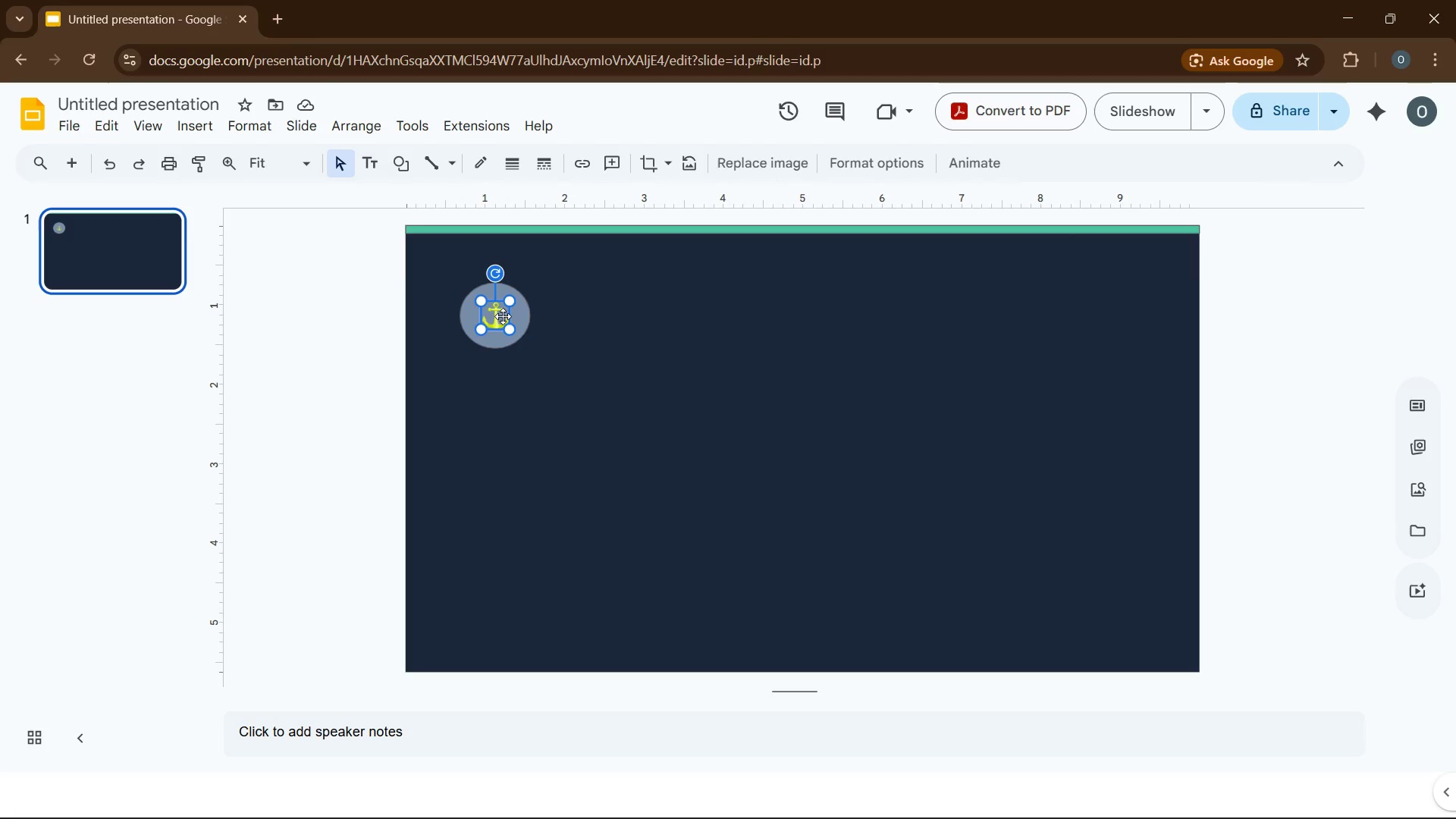 
left_click([503, 316])
 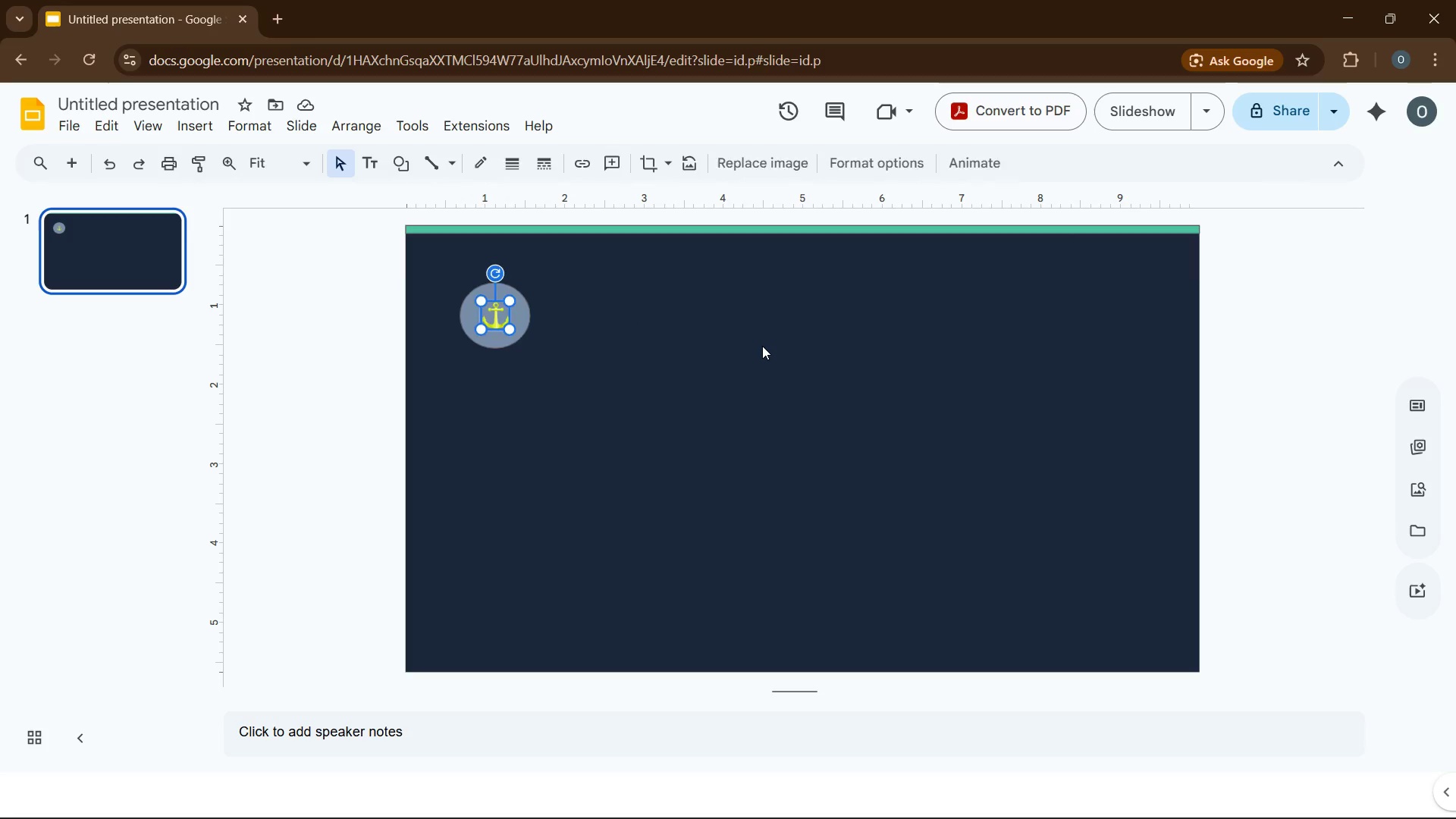 
left_click([762, 346])
 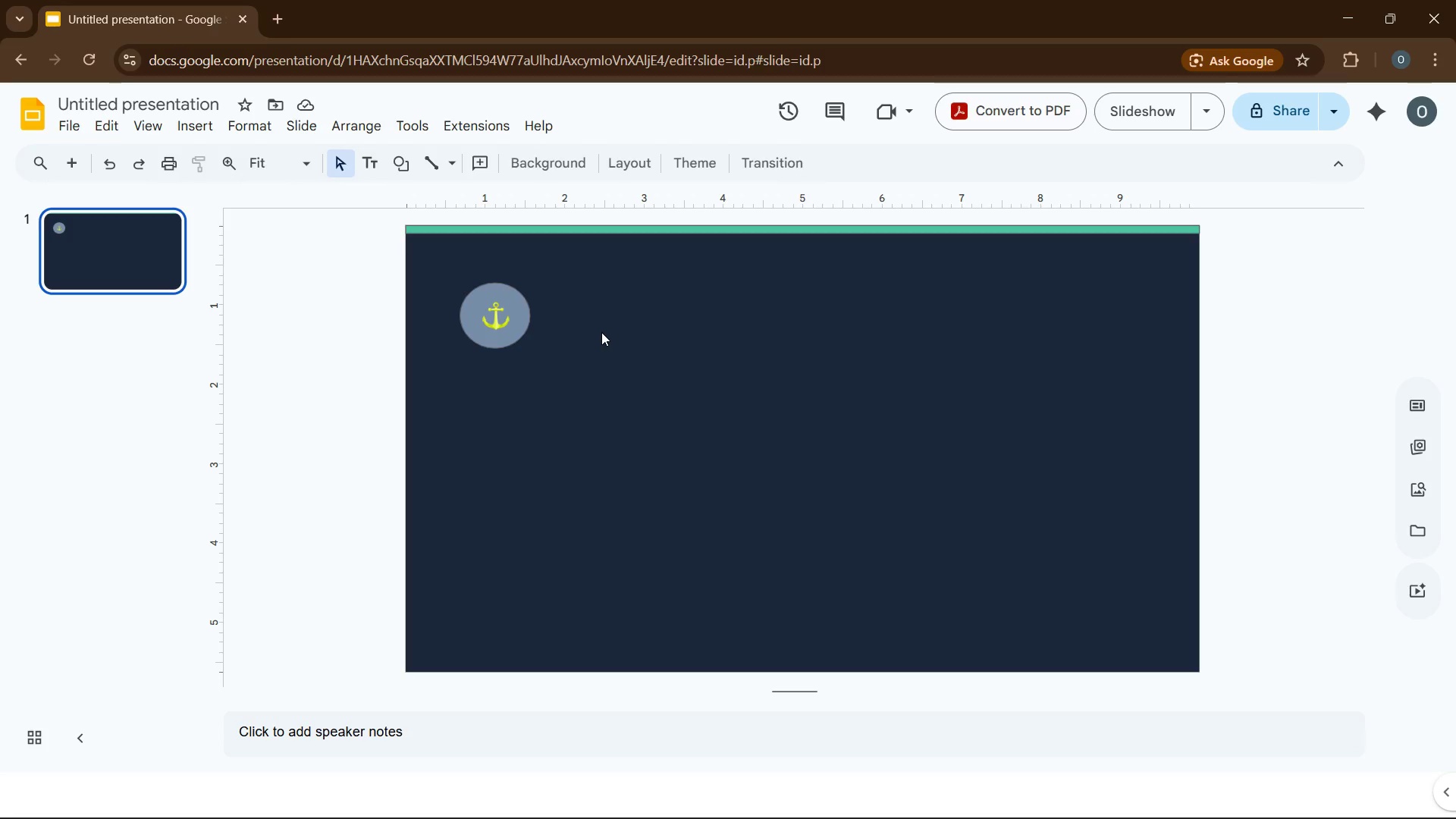 
wait(15.64)
 